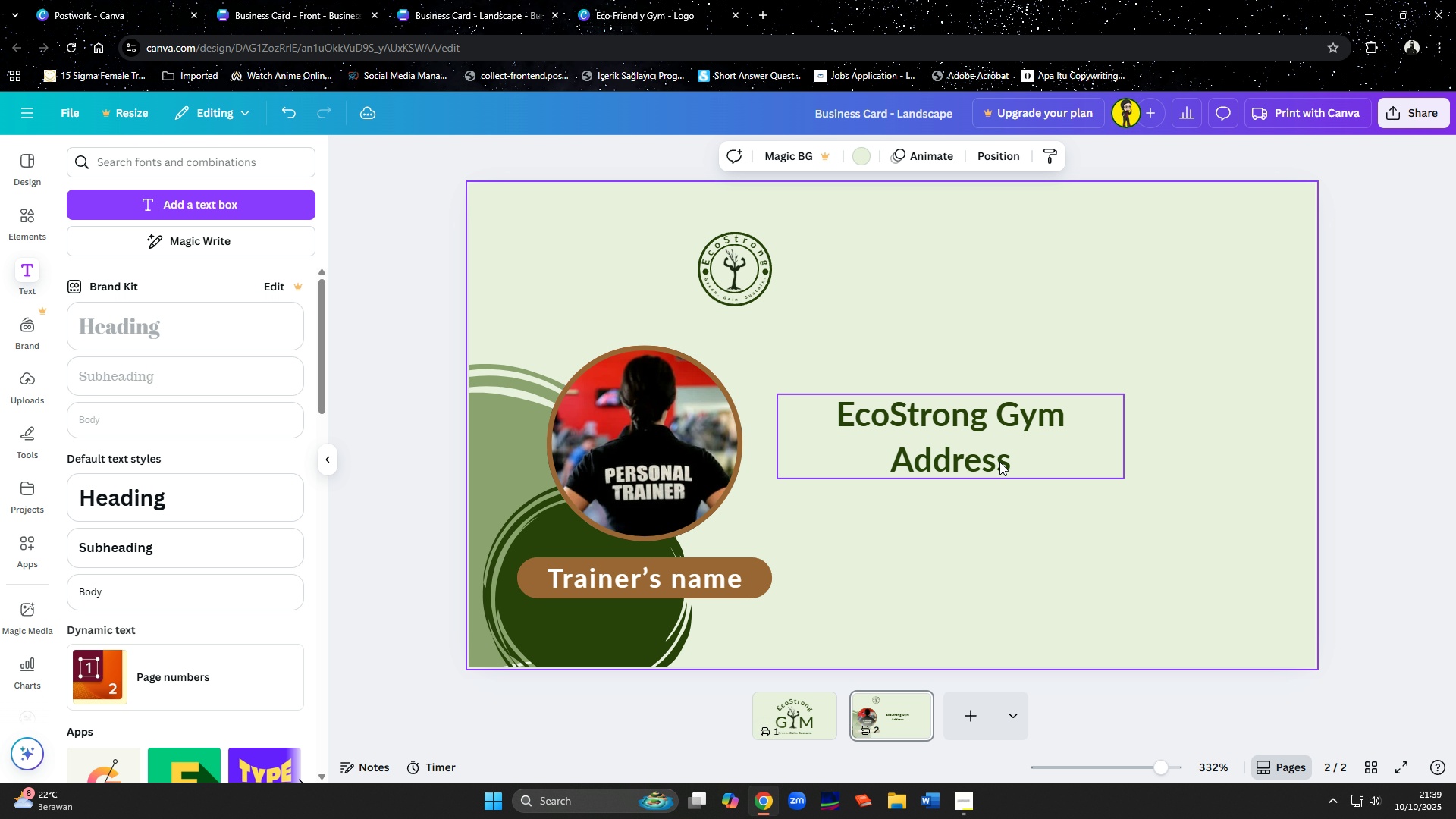 
double_click([999, 462])
 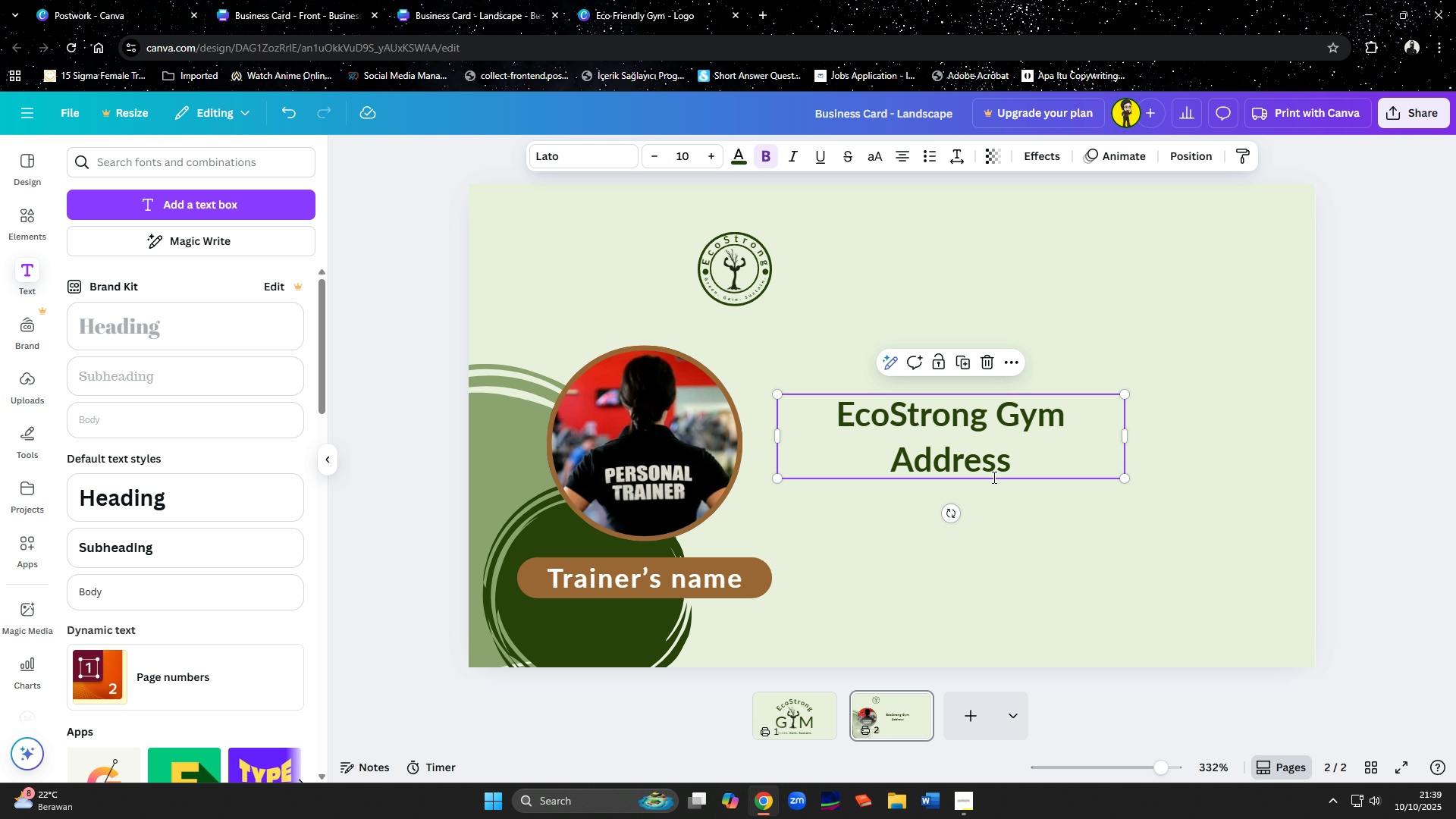 
left_click([993, 477])
 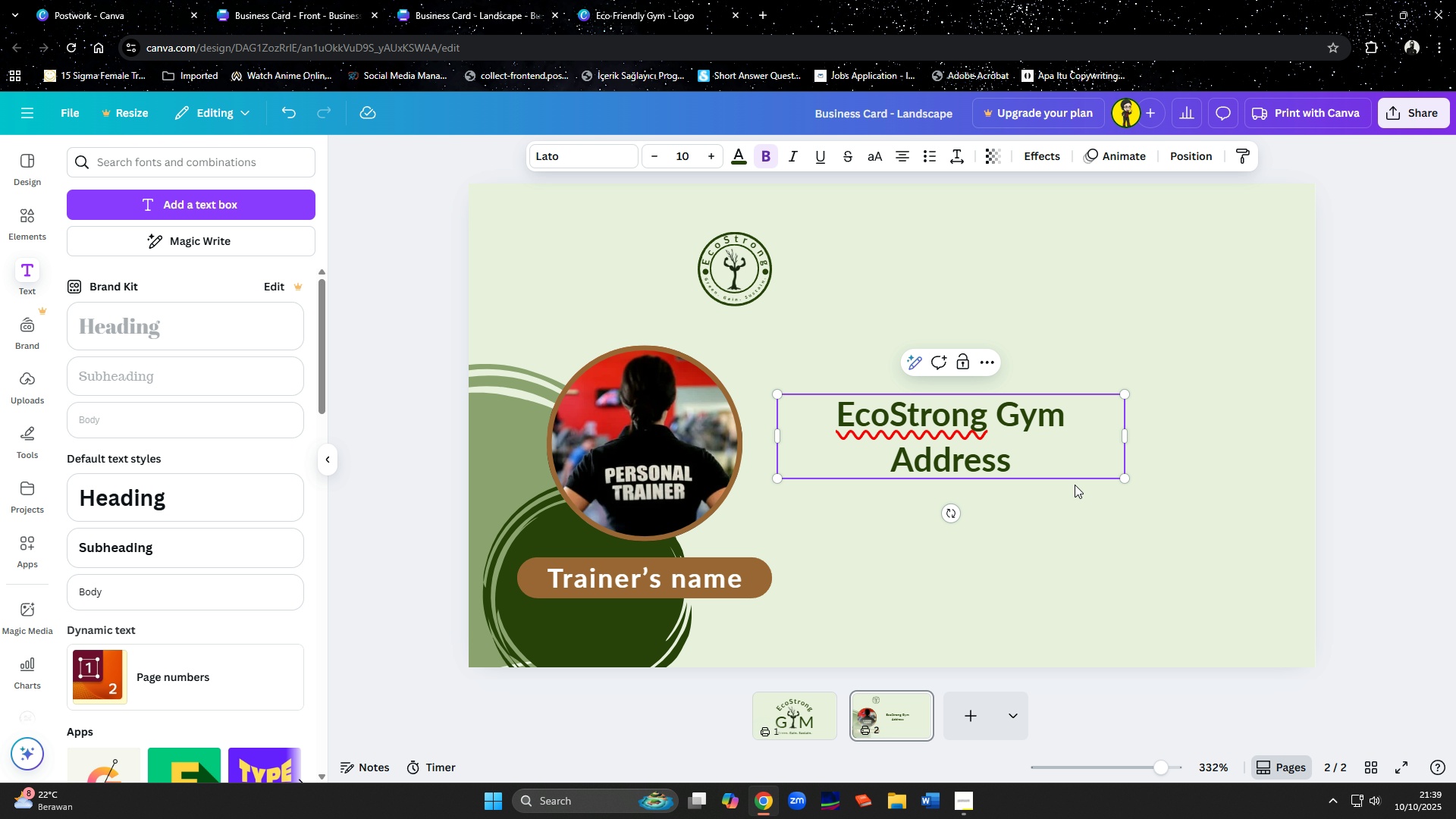 
left_click([1075, 485])
 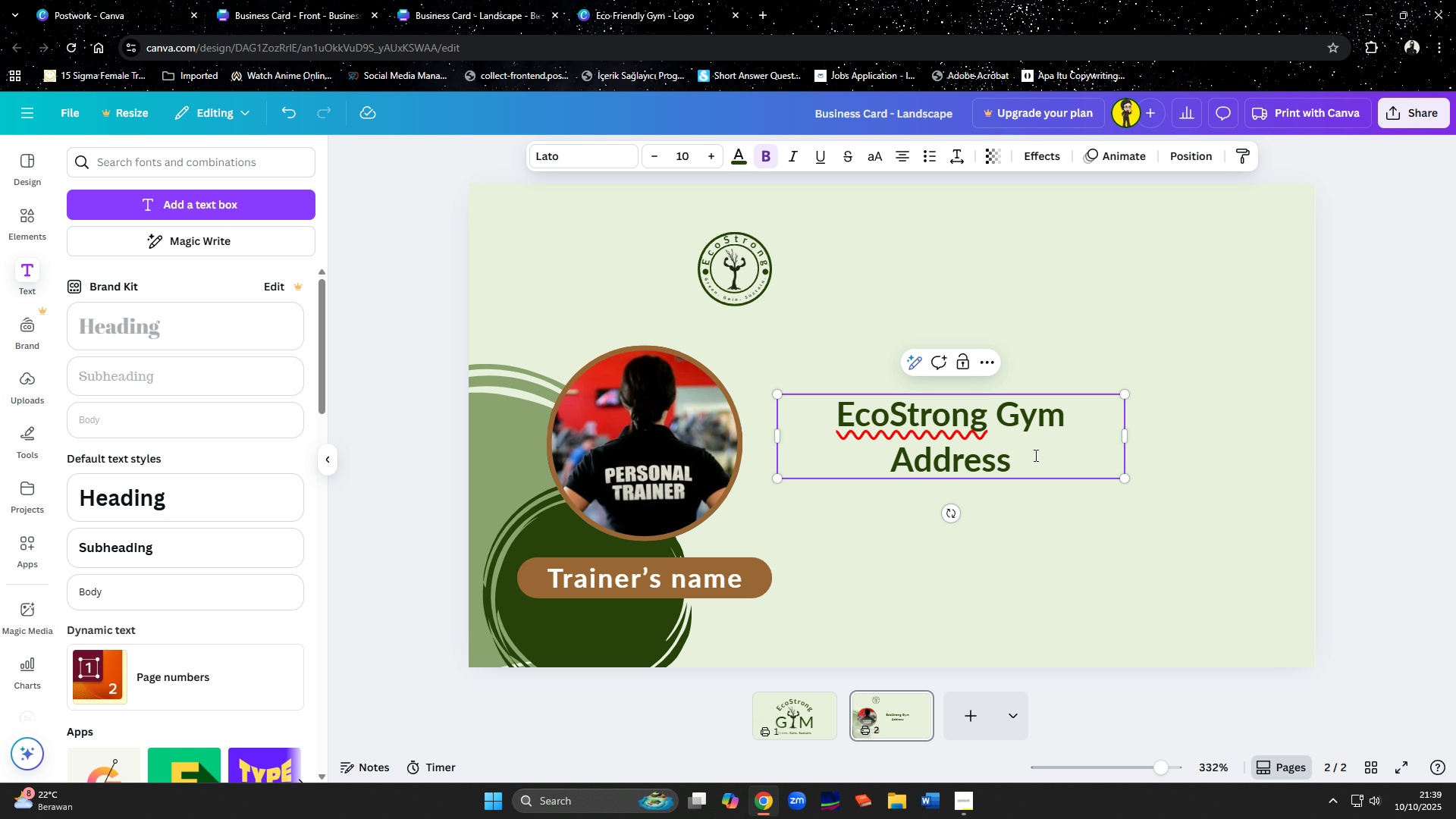 
key(Enter)
 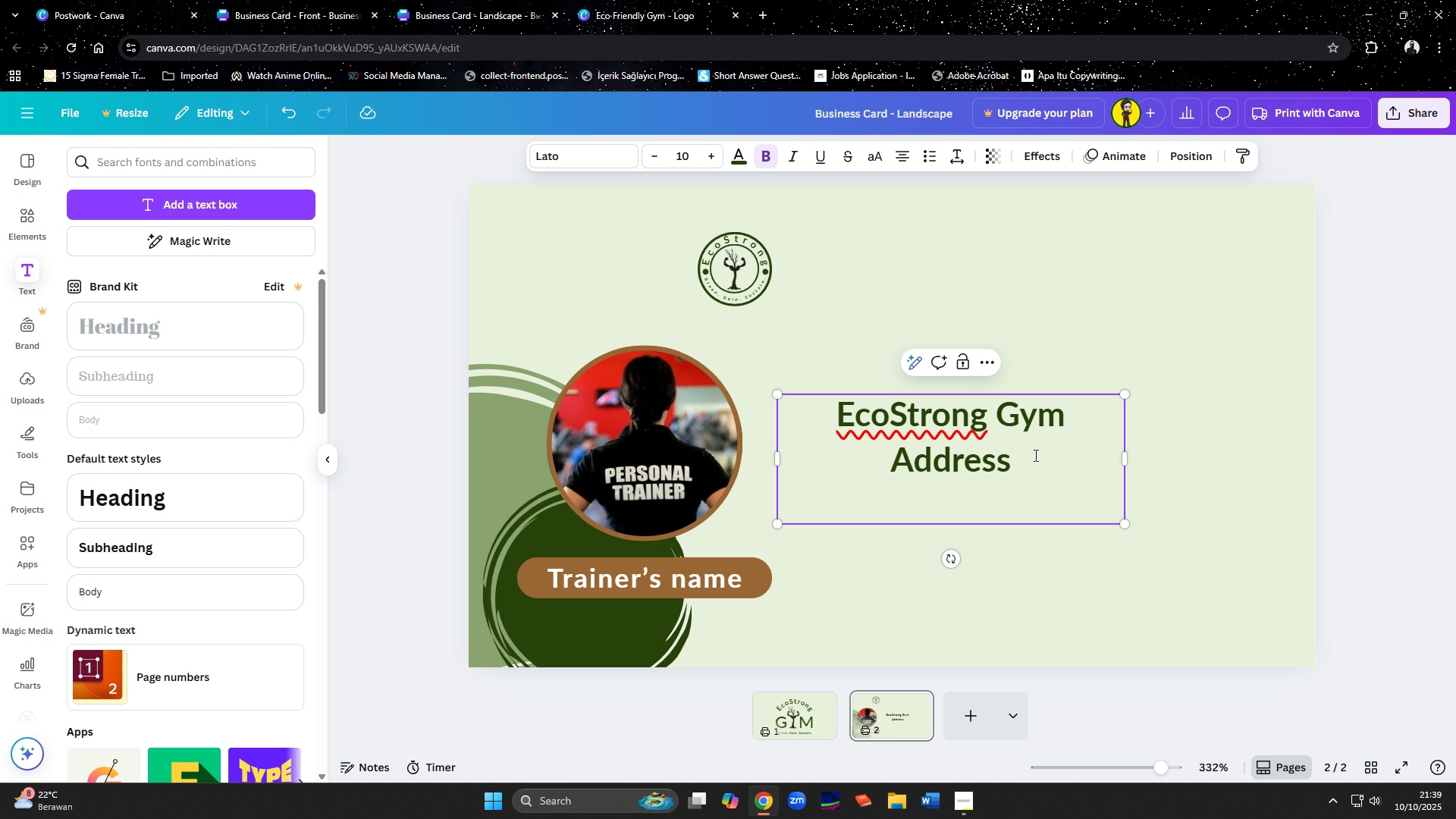 
type(Pone )
key(Backspace)
key(Backspace)
key(Backspace)
key(Backspace)
type(hone Num,)
key(Backspace)
type(mber)
key(Backspace)
key(Backspace)
key(Backspace)
key(Backspace)
type(ber - Email - Website)
 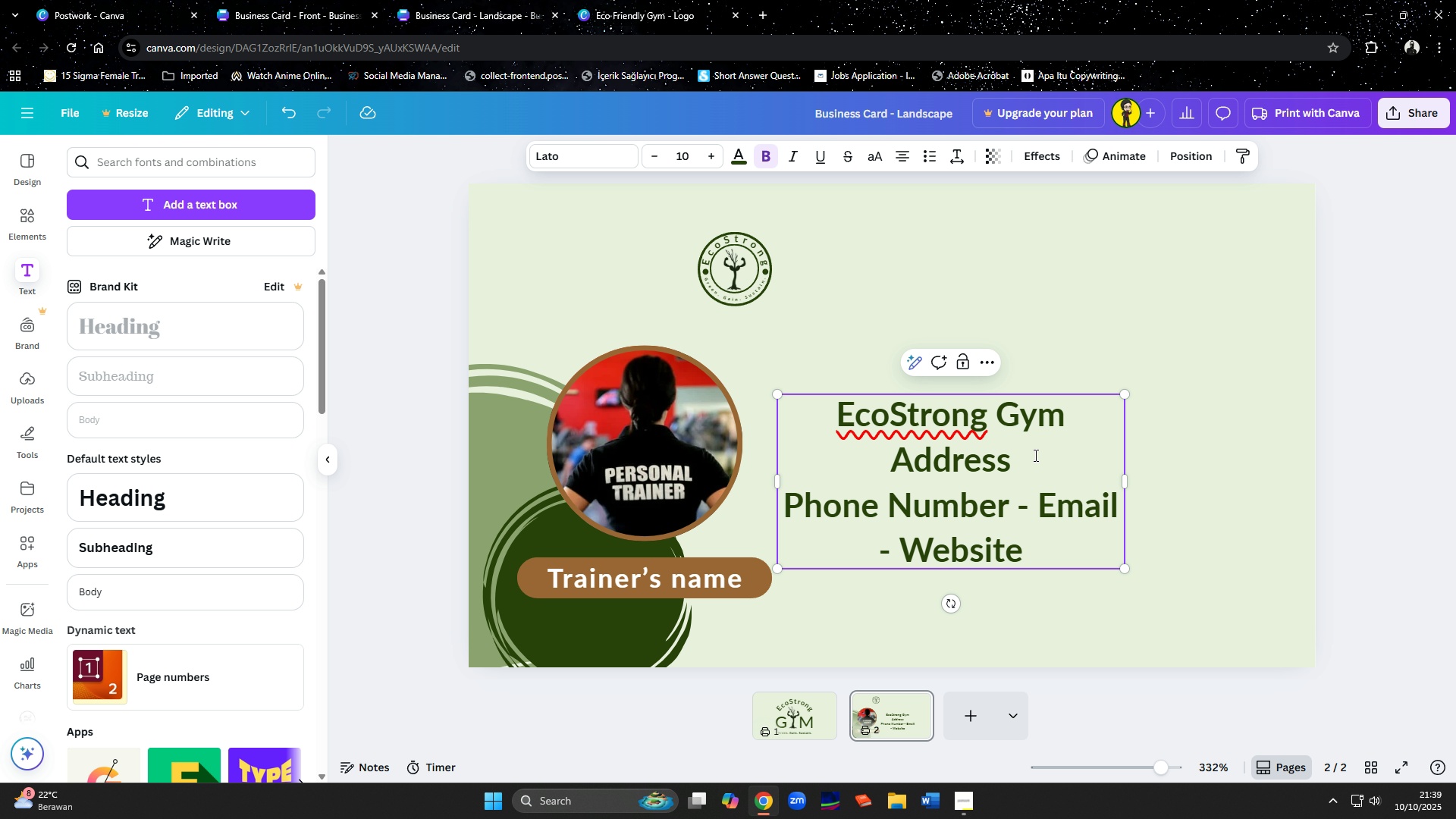 
left_click_drag(start_coordinate=[1127, 492], to_coordinate=[1320, 476])
 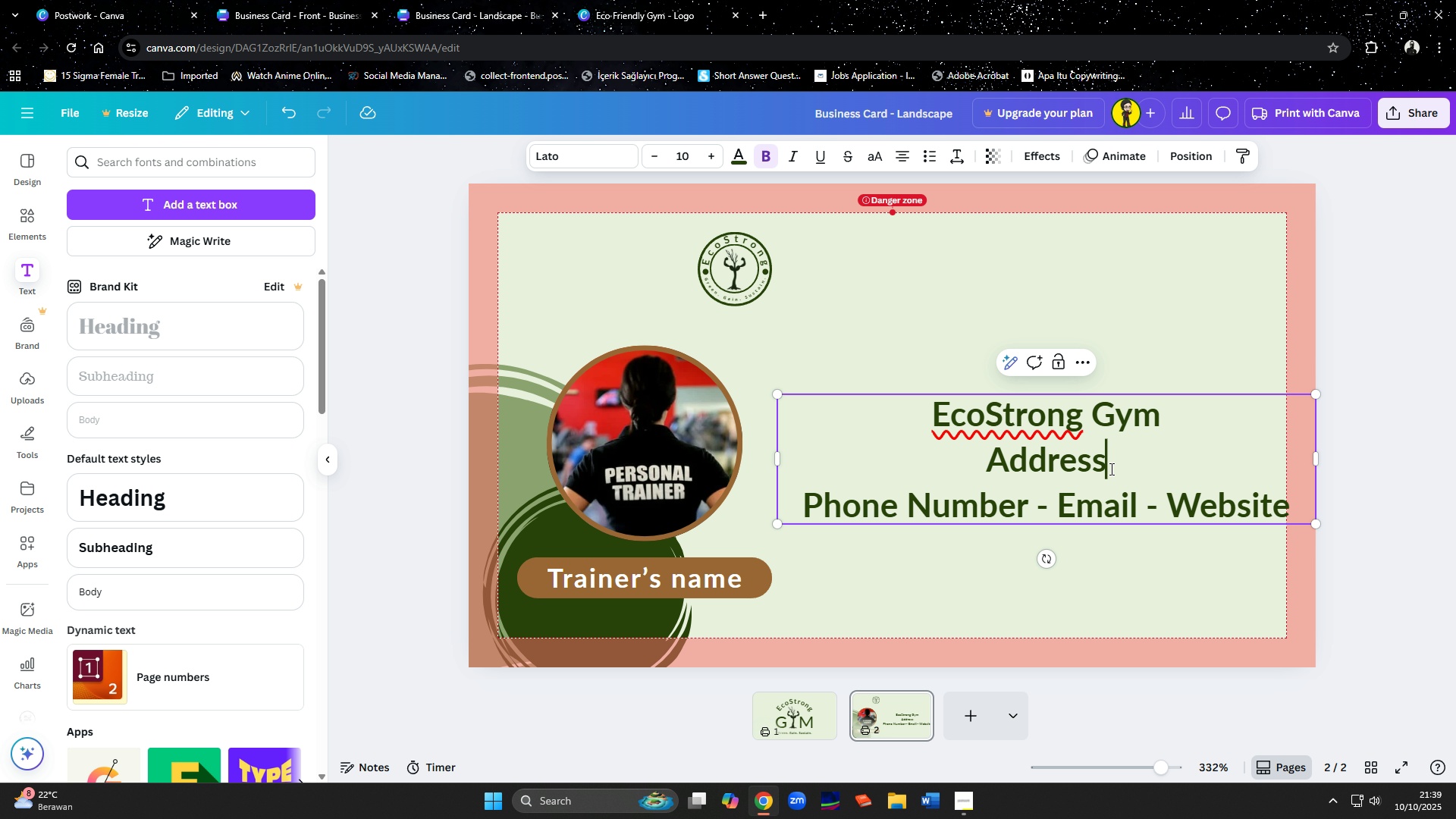 
left_click([1110, 469])
 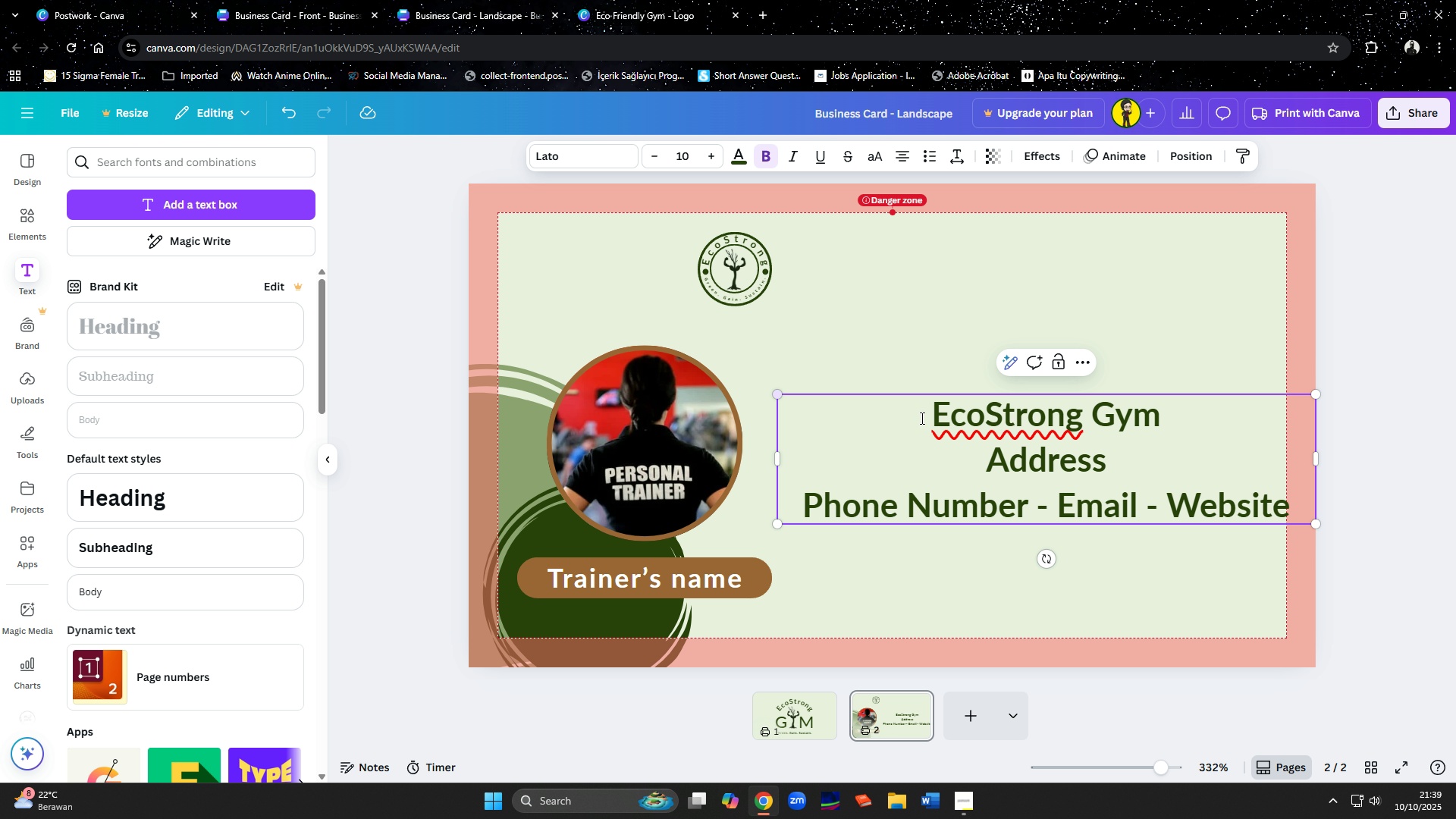 
left_click_drag(start_coordinate=[935, 413], to_coordinate=[1159, 416])
 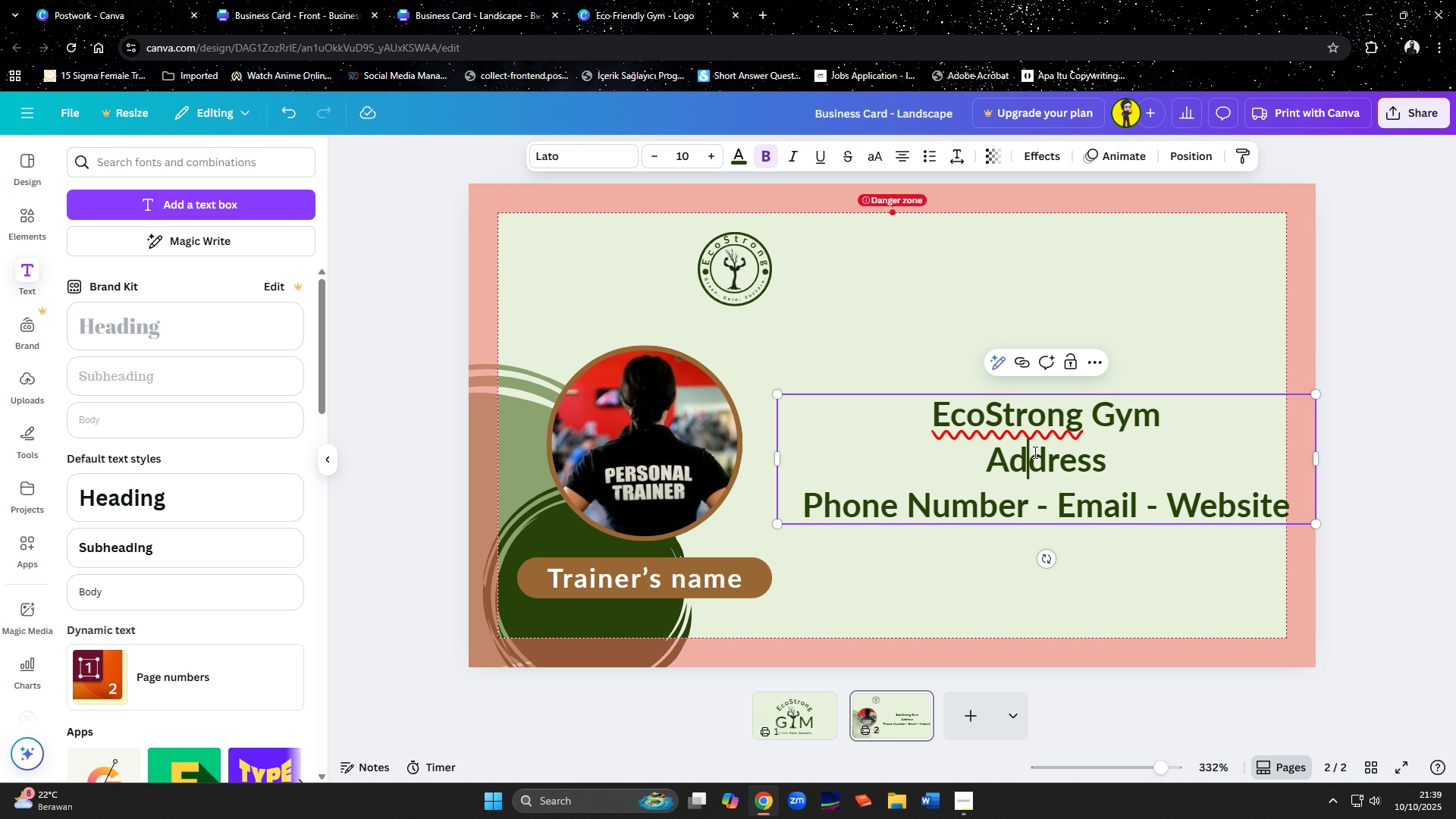 
left_click([1034, 452])
 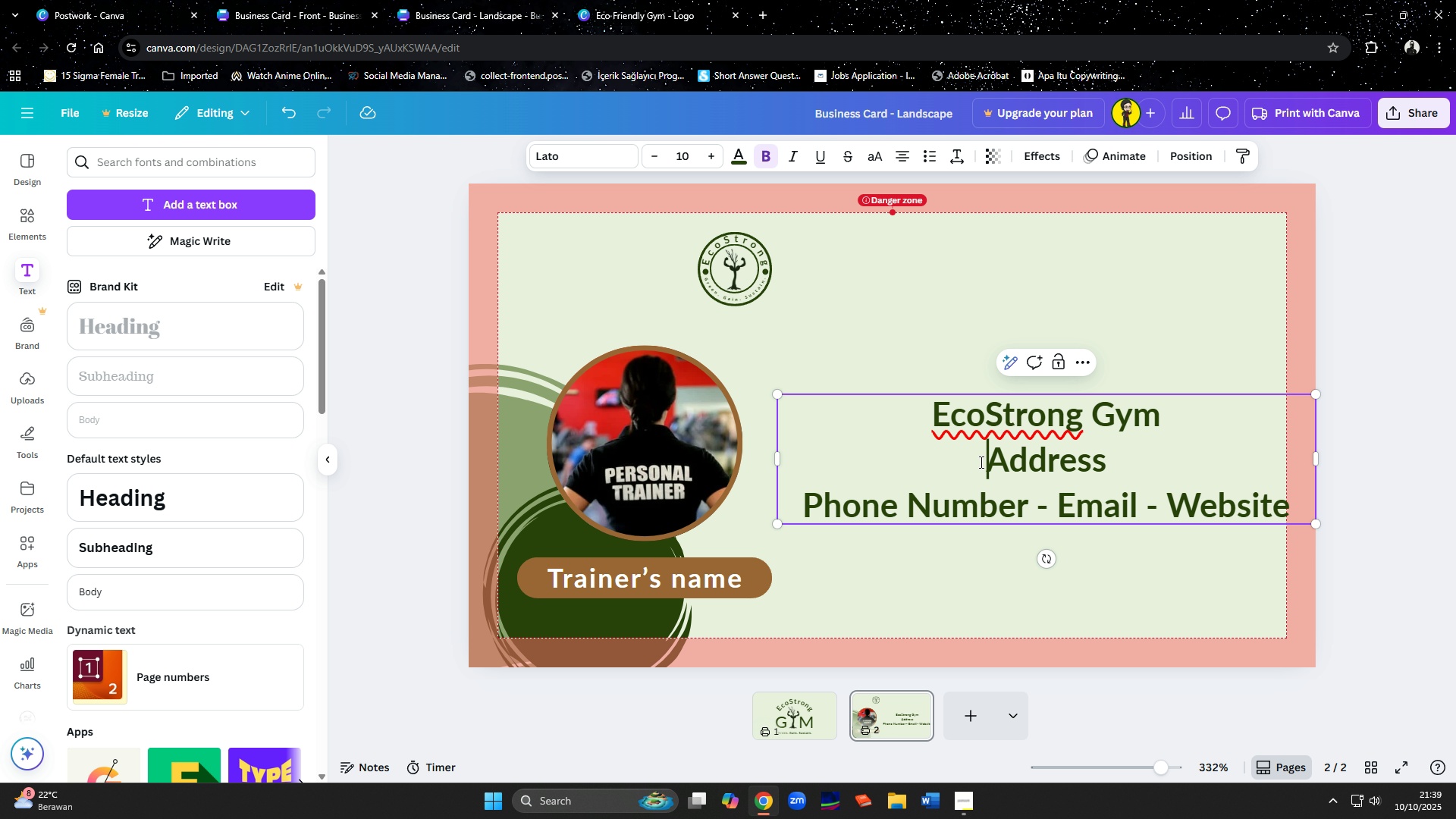 
left_click_drag(start_coordinate=[980, 462], to_coordinate=[1296, 496])
 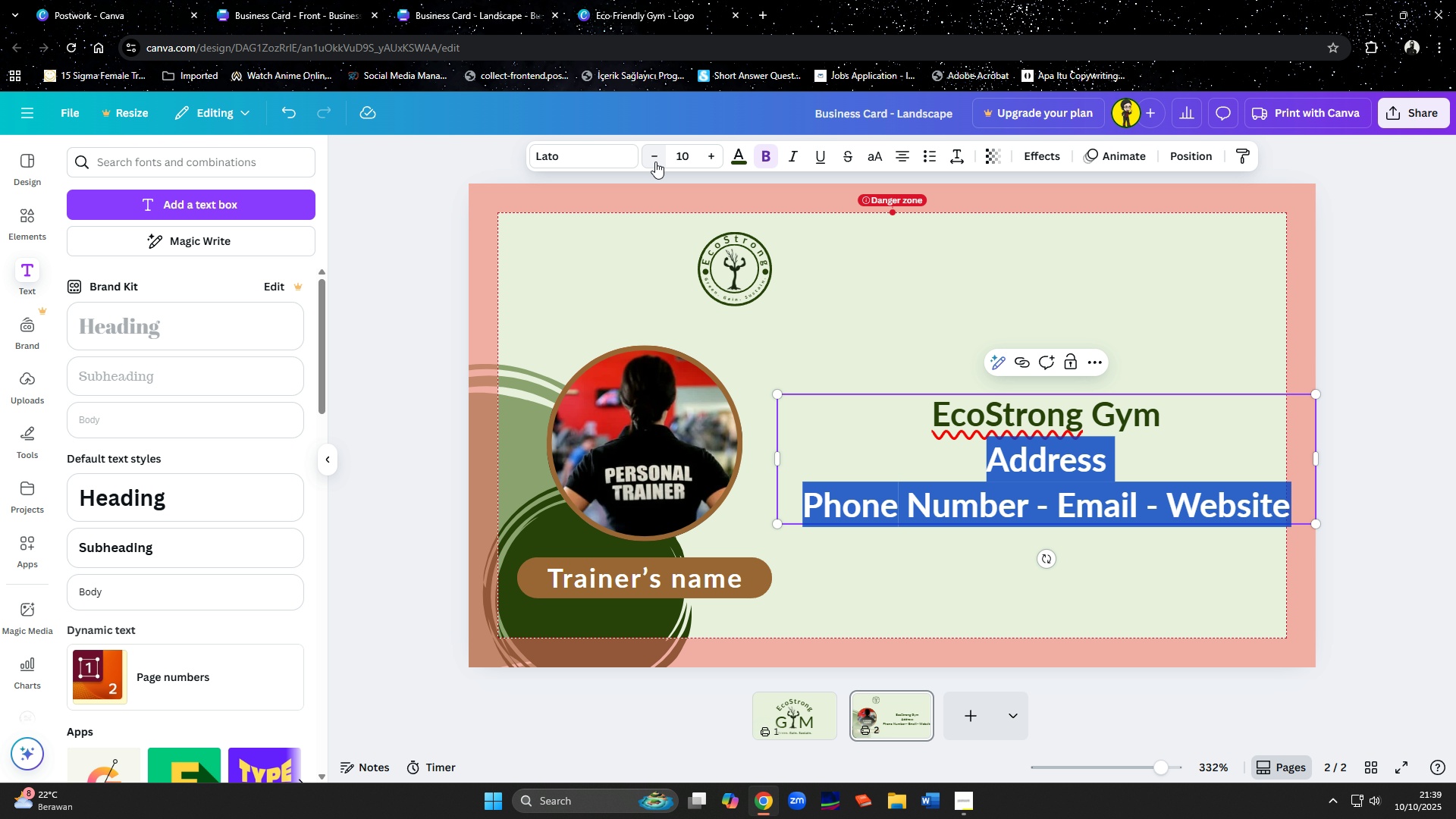 
double_click([655, 162])
 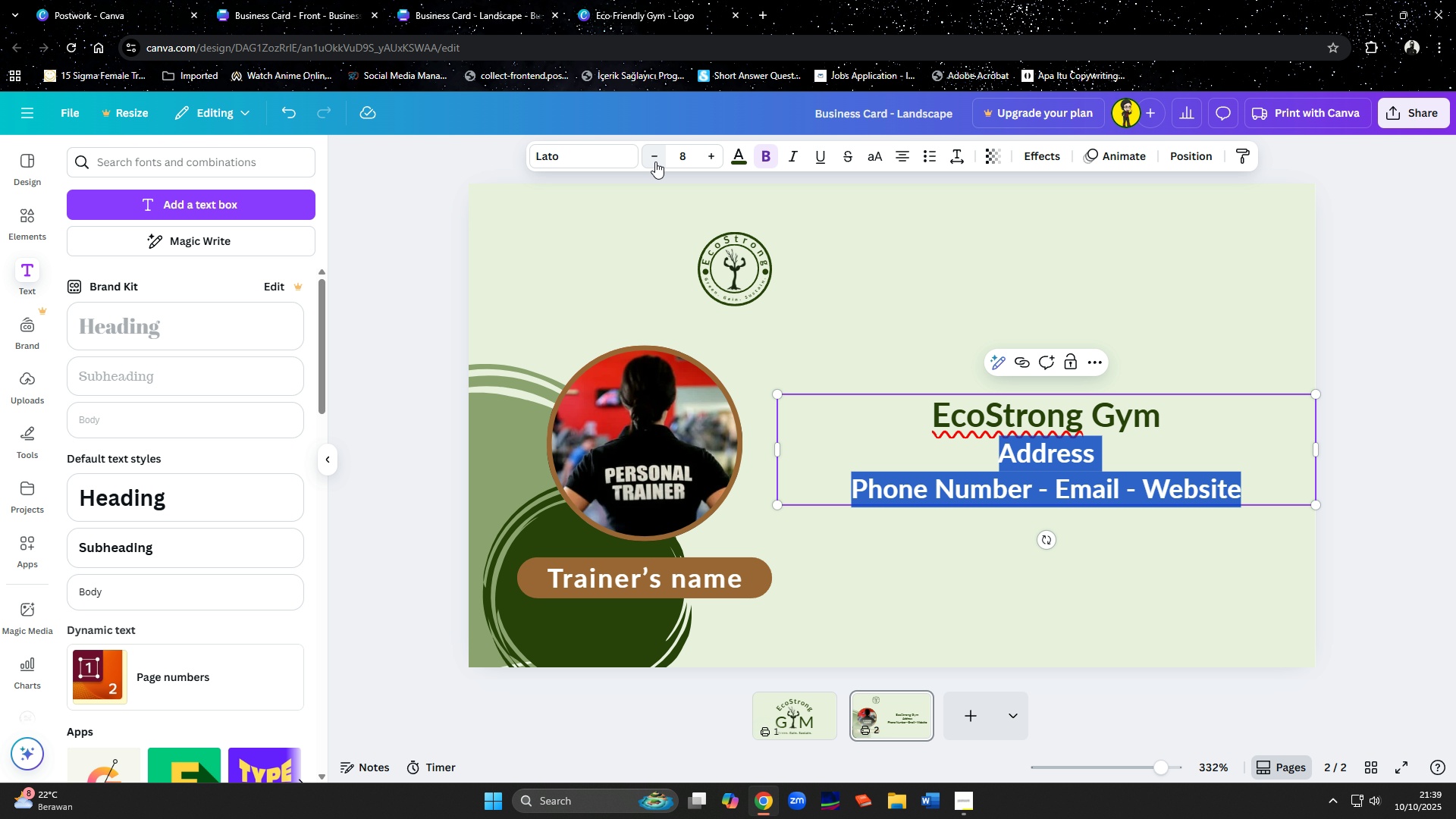 
left_click([655, 162])
 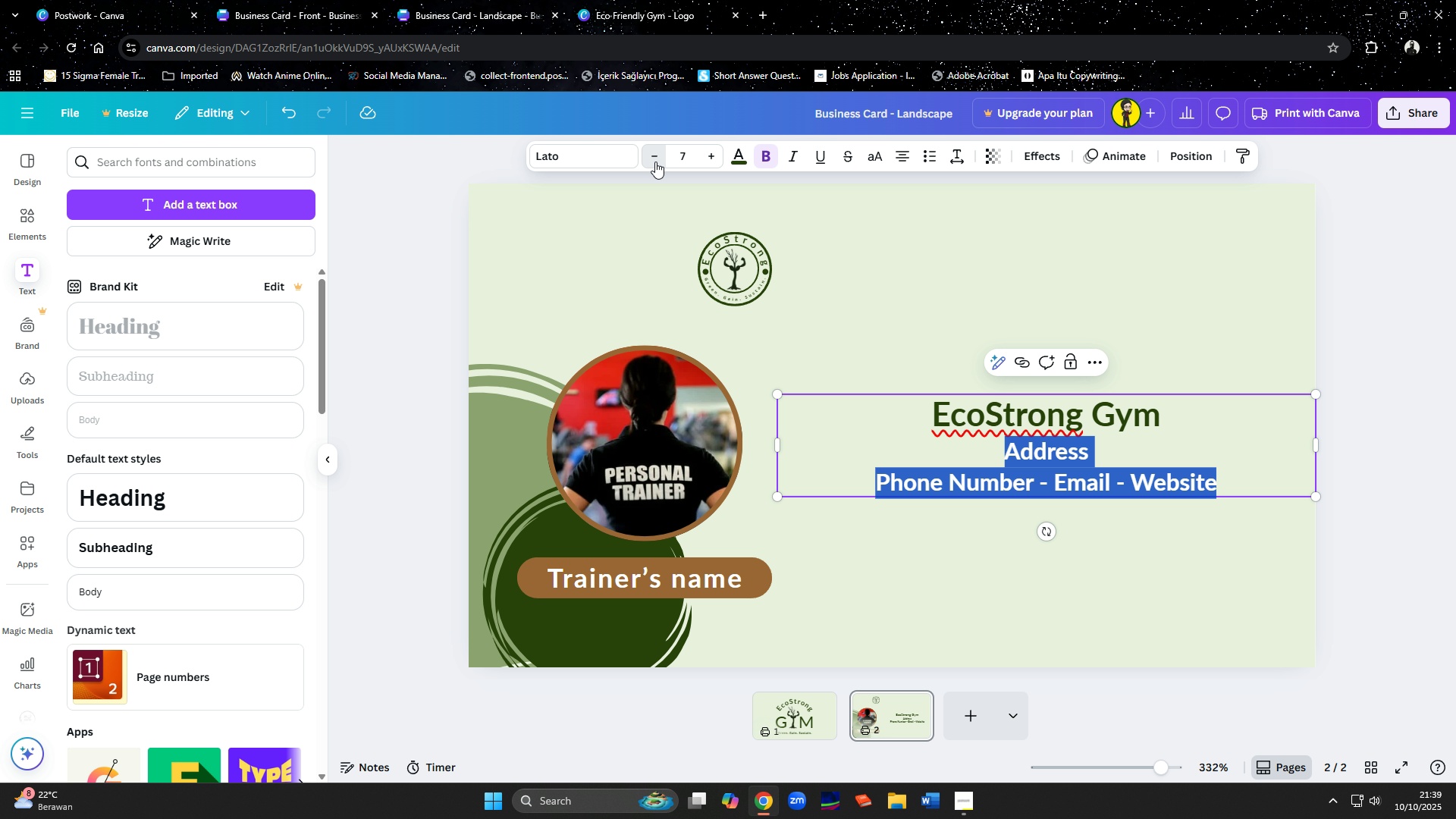 
double_click([655, 162])
 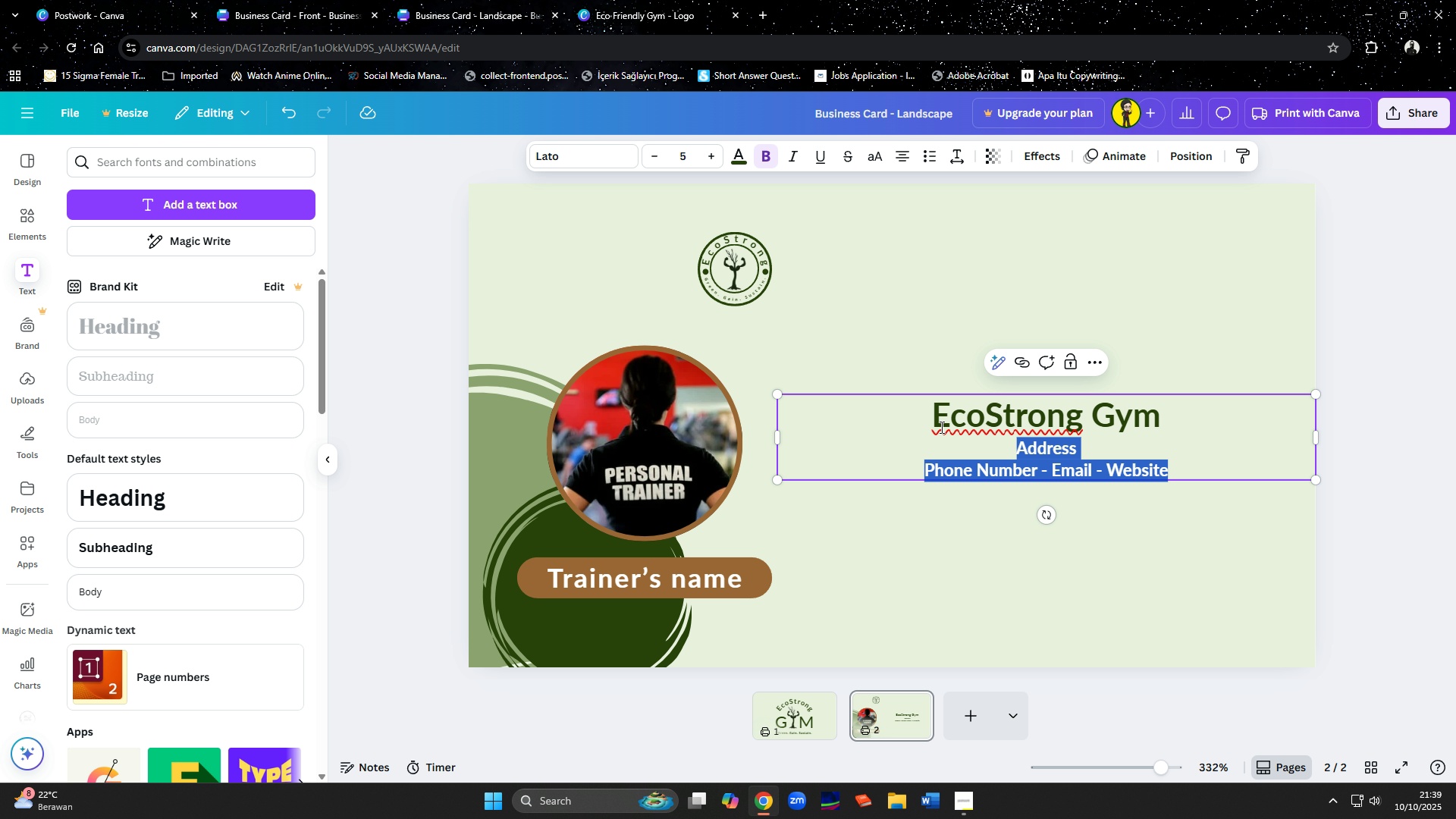 
left_click([940, 427])
 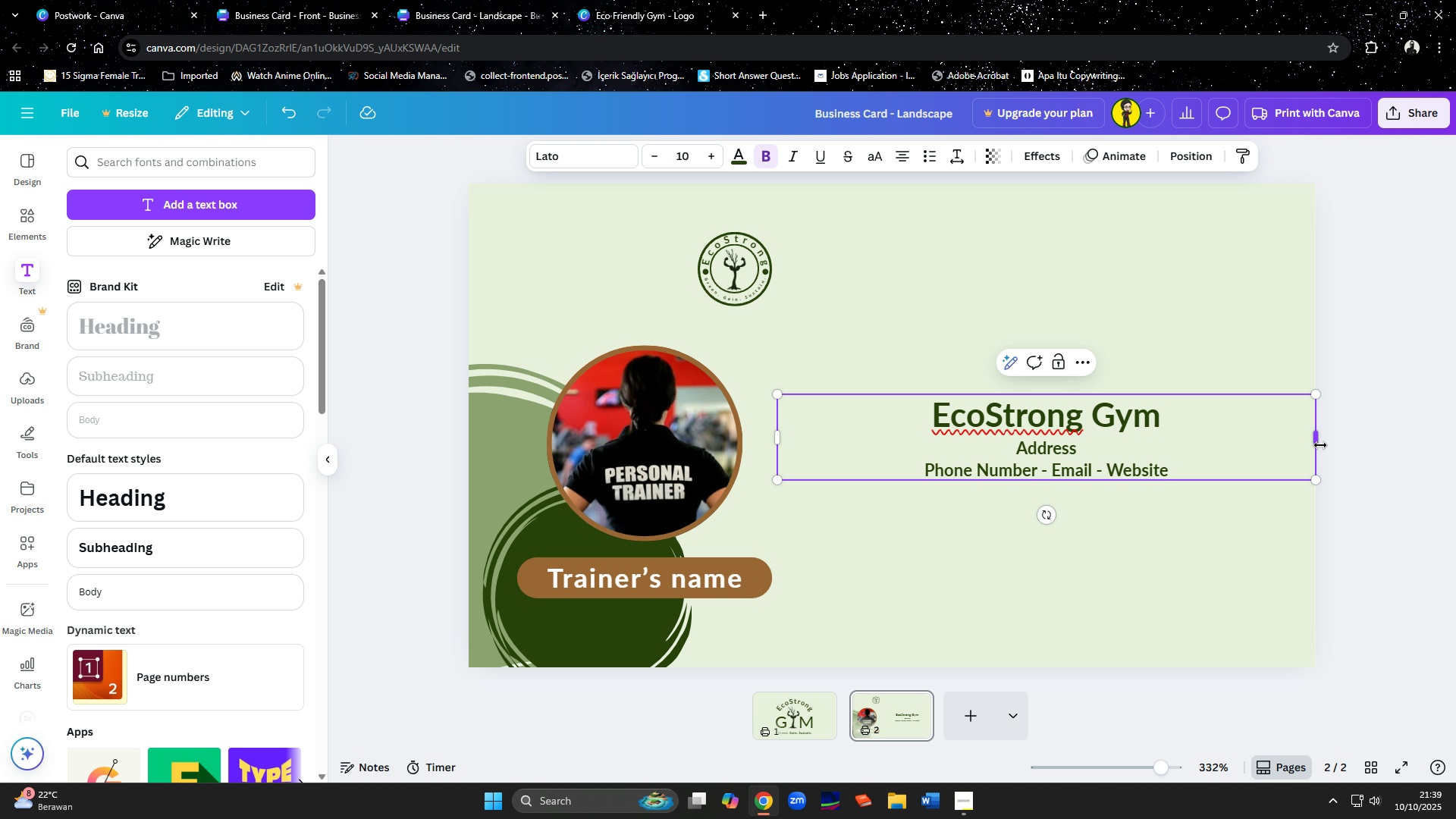 
left_click_drag(start_coordinate=[1320, 443], to_coordinate=[1191, 445])
 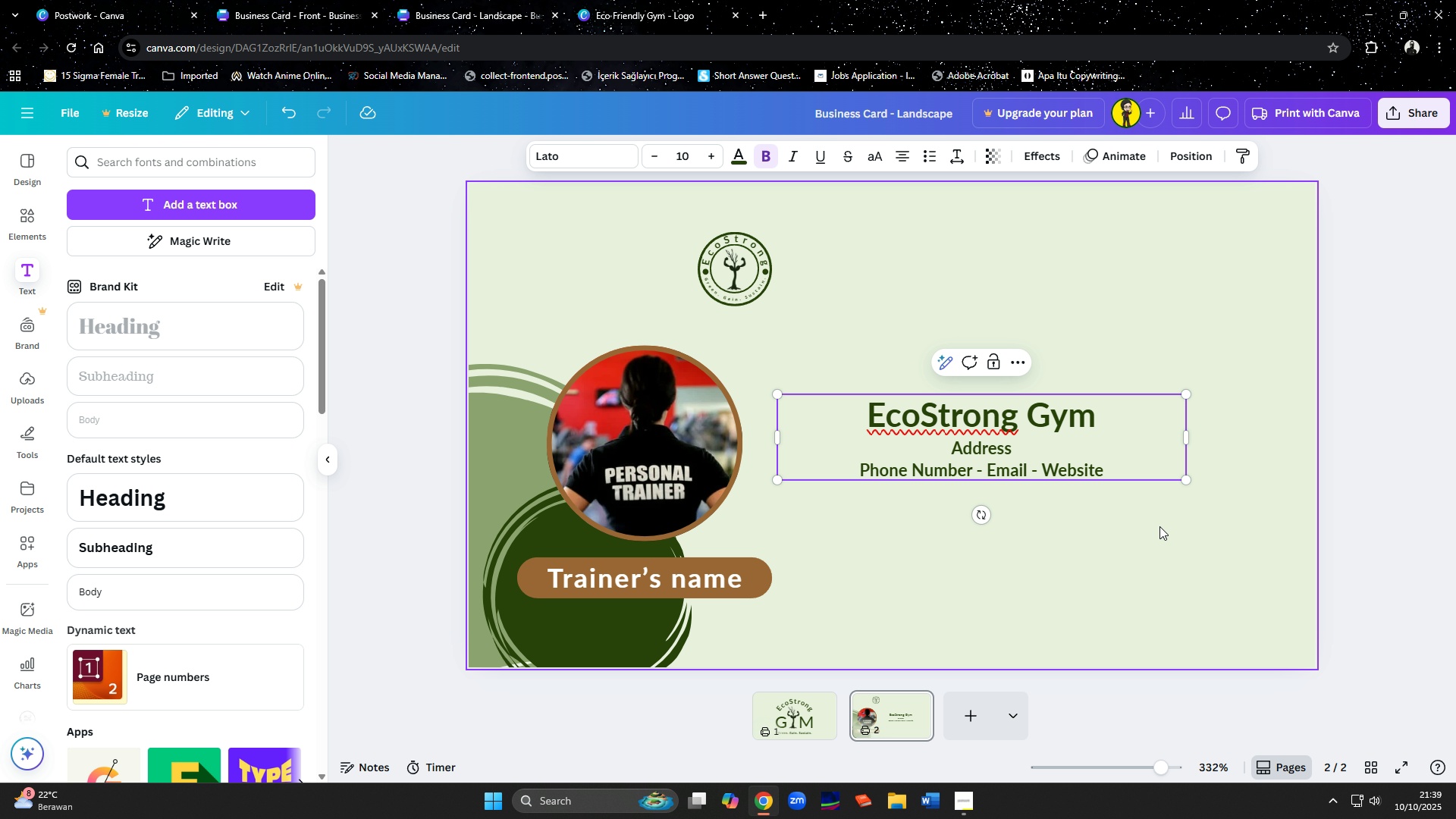 
left_click([1159, 526])
 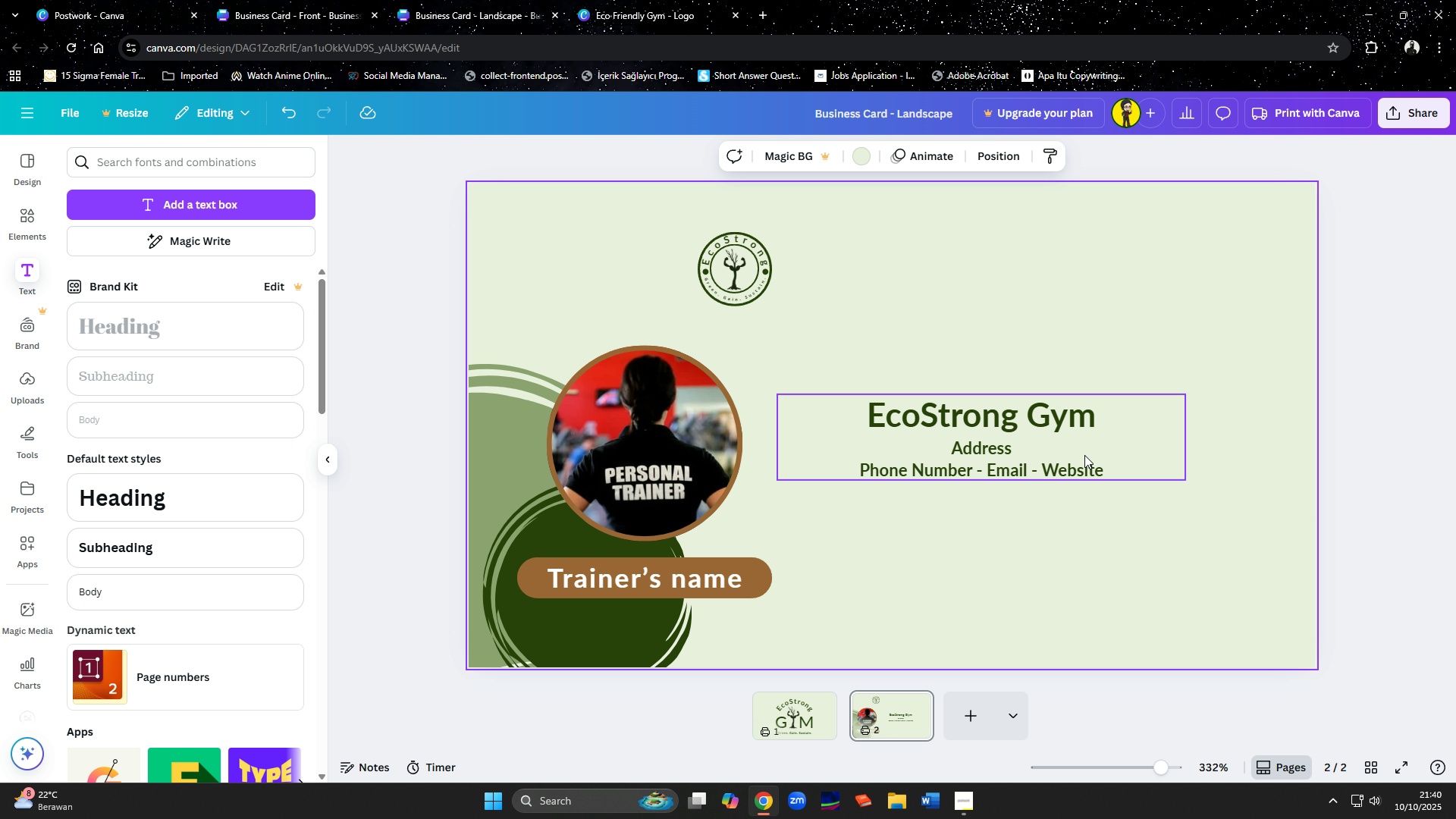 
left_click_drag(start_coordinate=[1084, 455], to_coordinate=[1084, 288])
 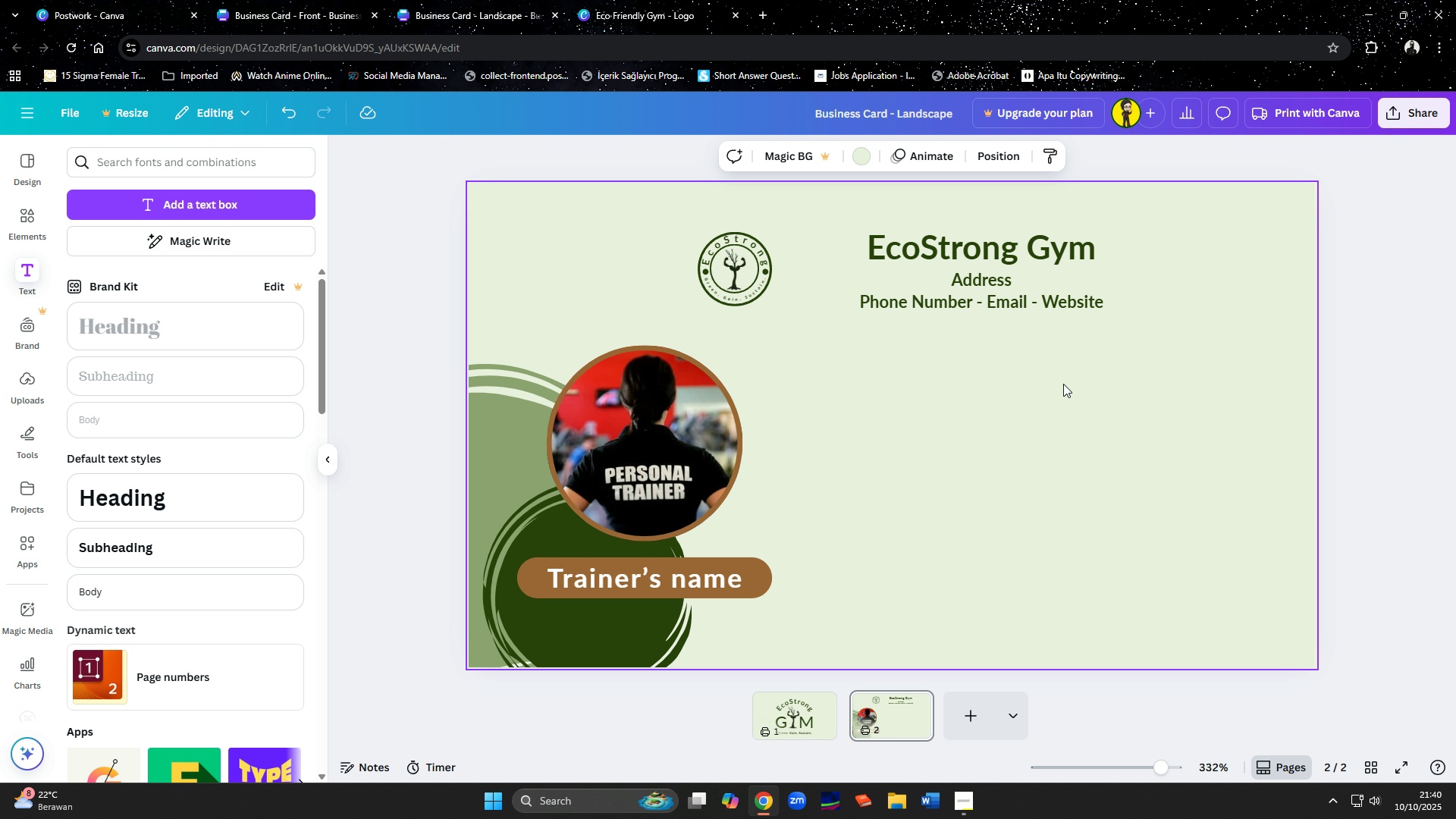 
left_click([1063, 384])
 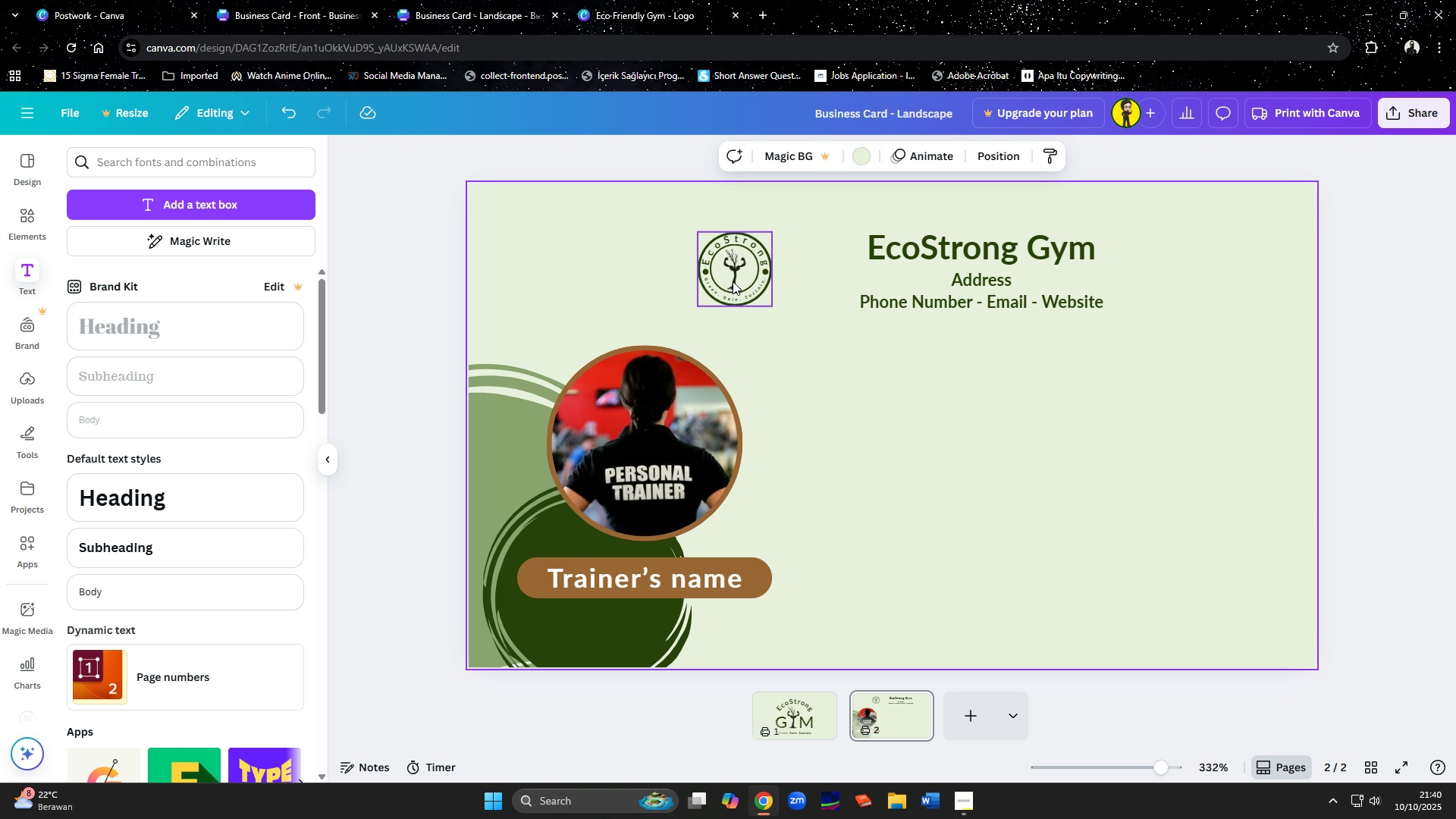 
left_click([719, 259])
 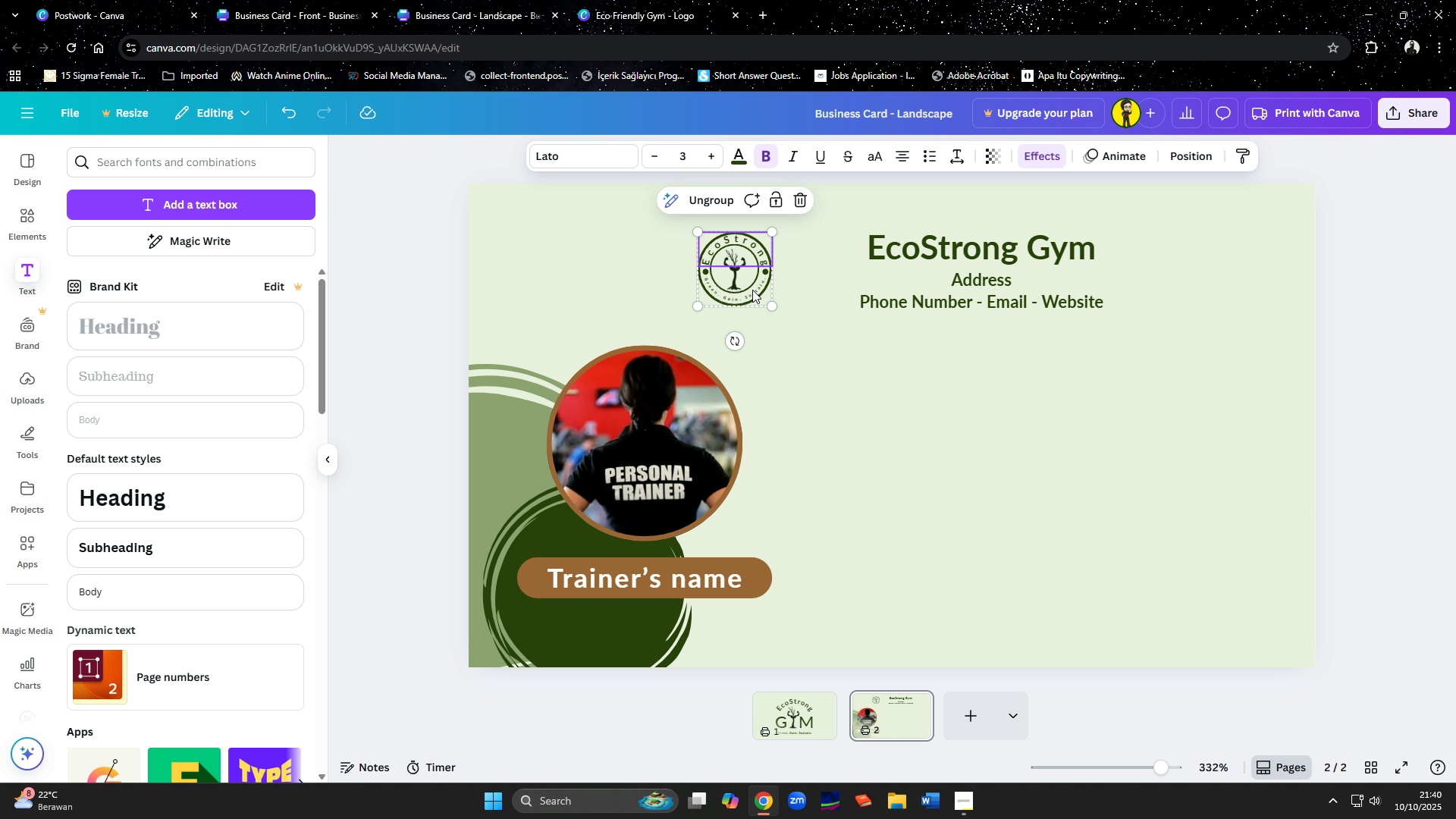 
left_click_drag(start_coordinate=[751, 290], to_coordinate=[852, 284])
 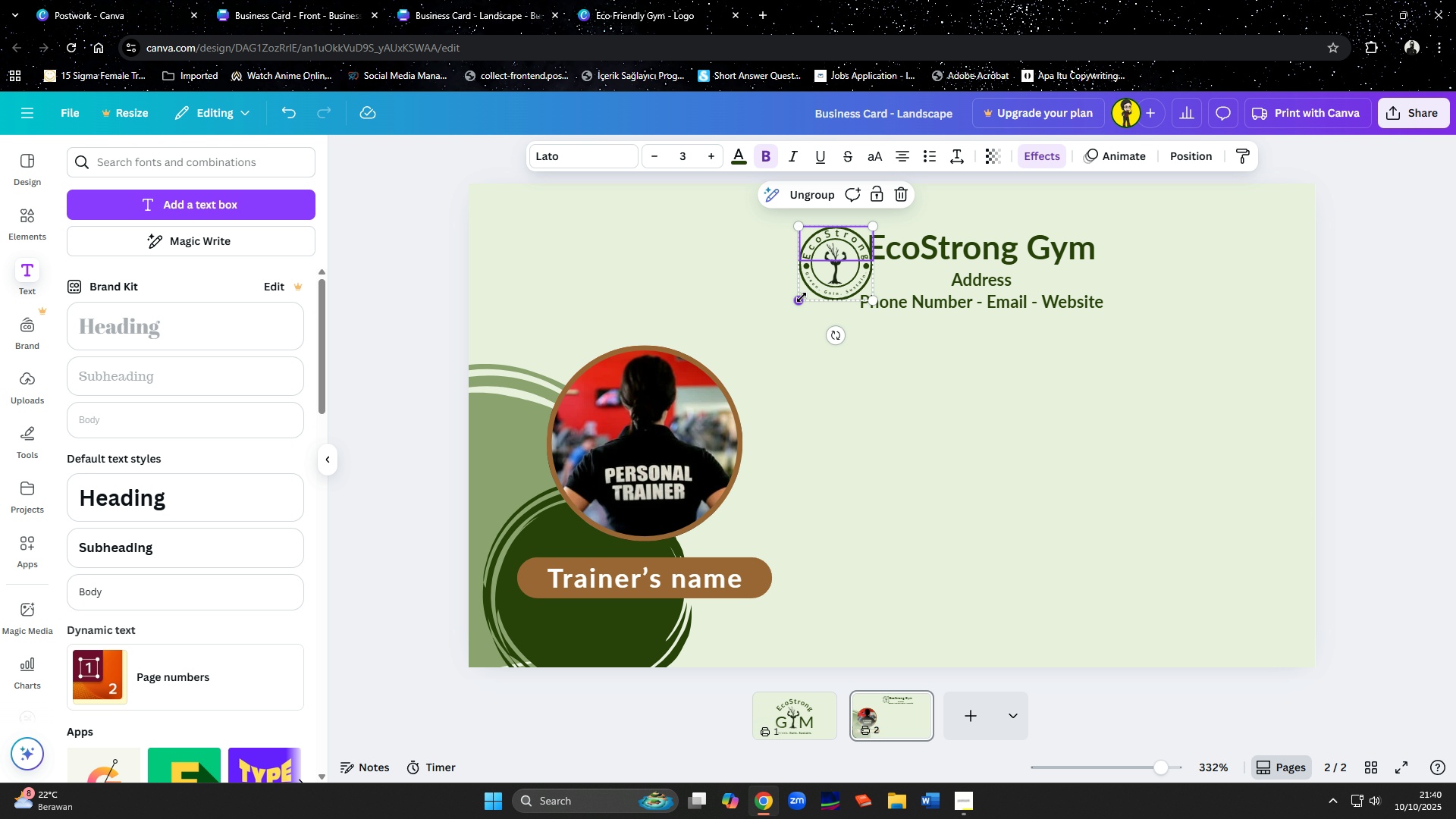 
left_click_drag(start_coordinate=[802, 297], to_coordinate=[792, 312])
 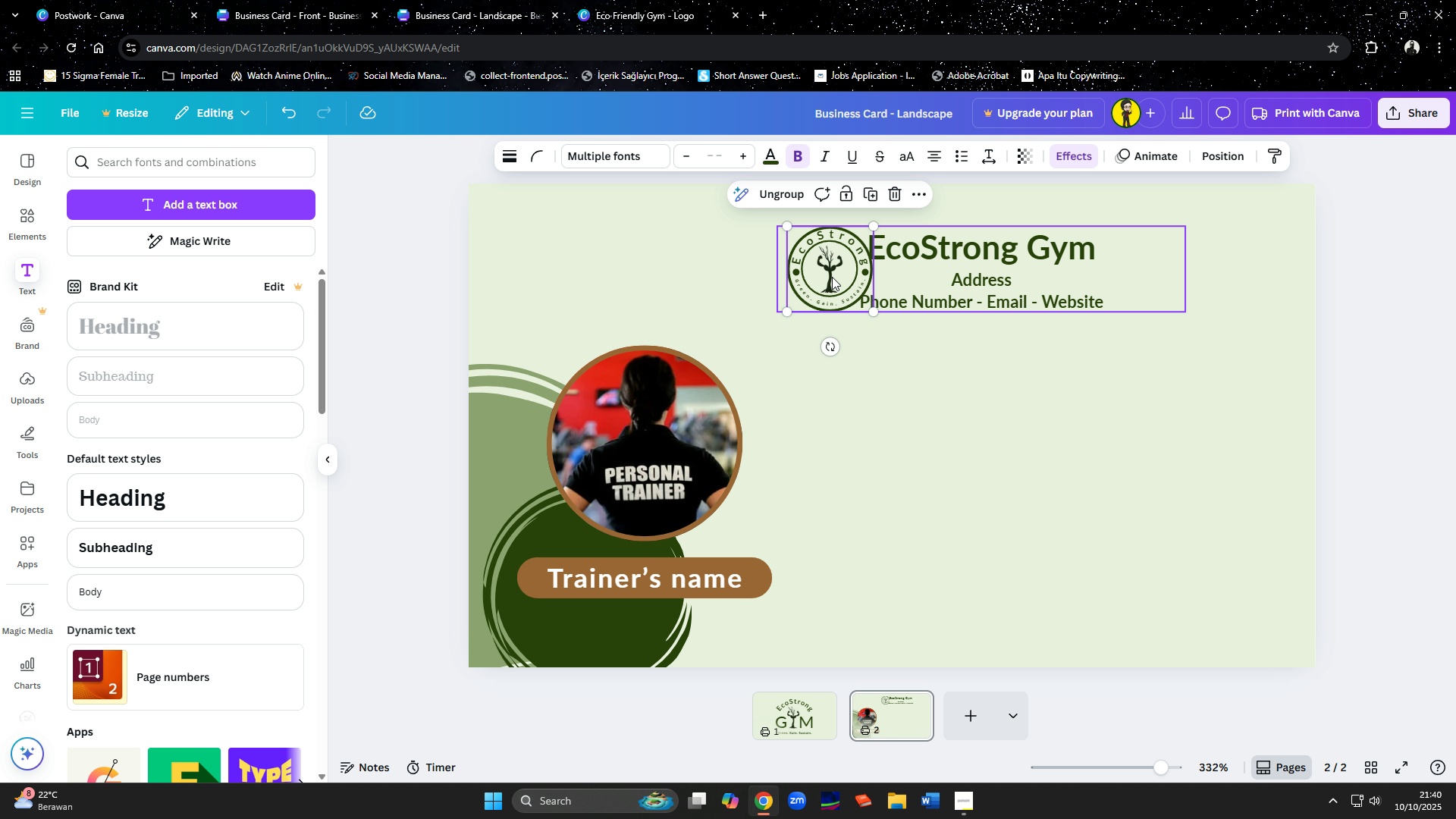 
left_click_drag(start_coordinate=[834, 278], to_coordinate=[733, 278])
 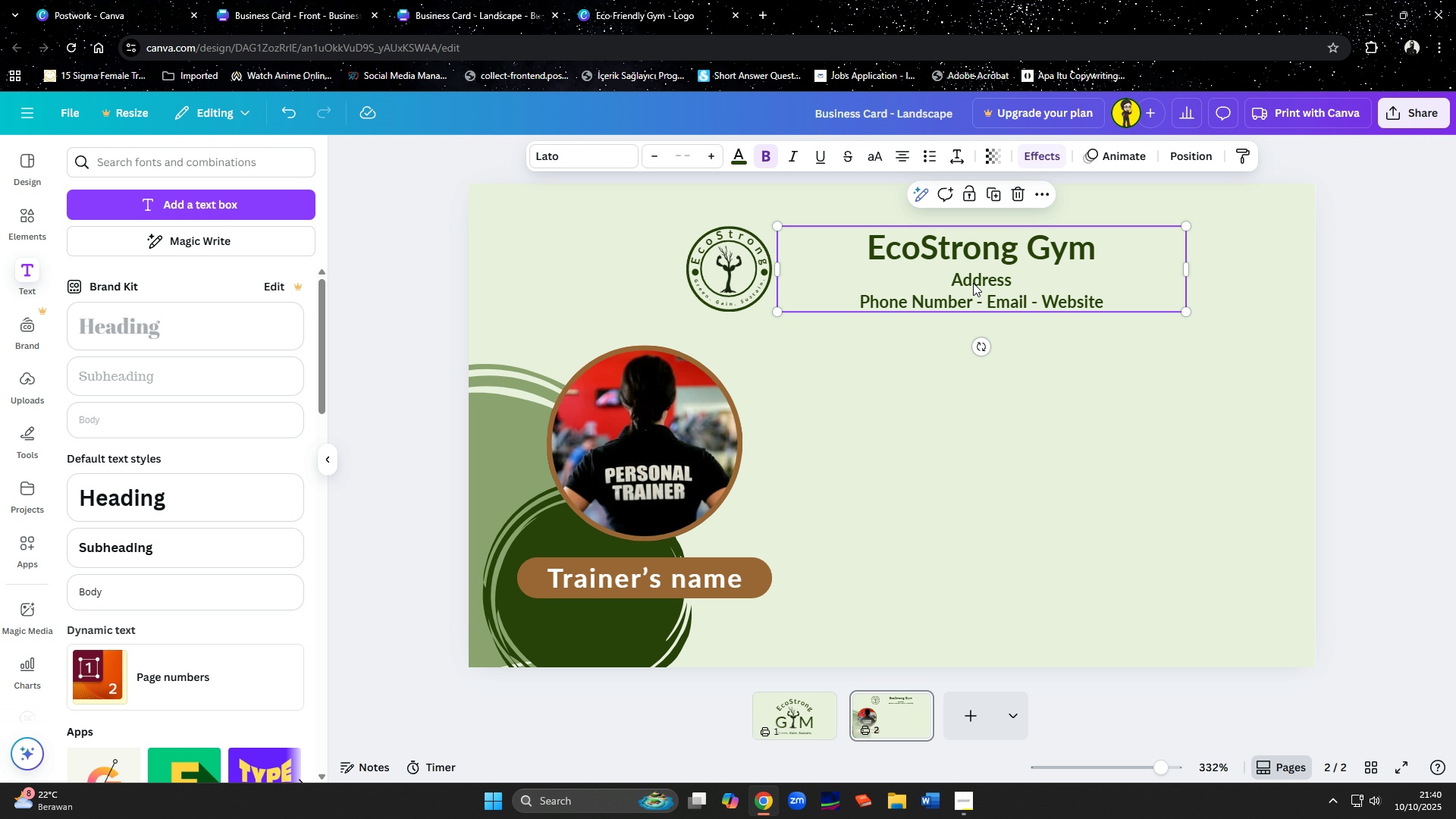 
left_click([973, 283])
 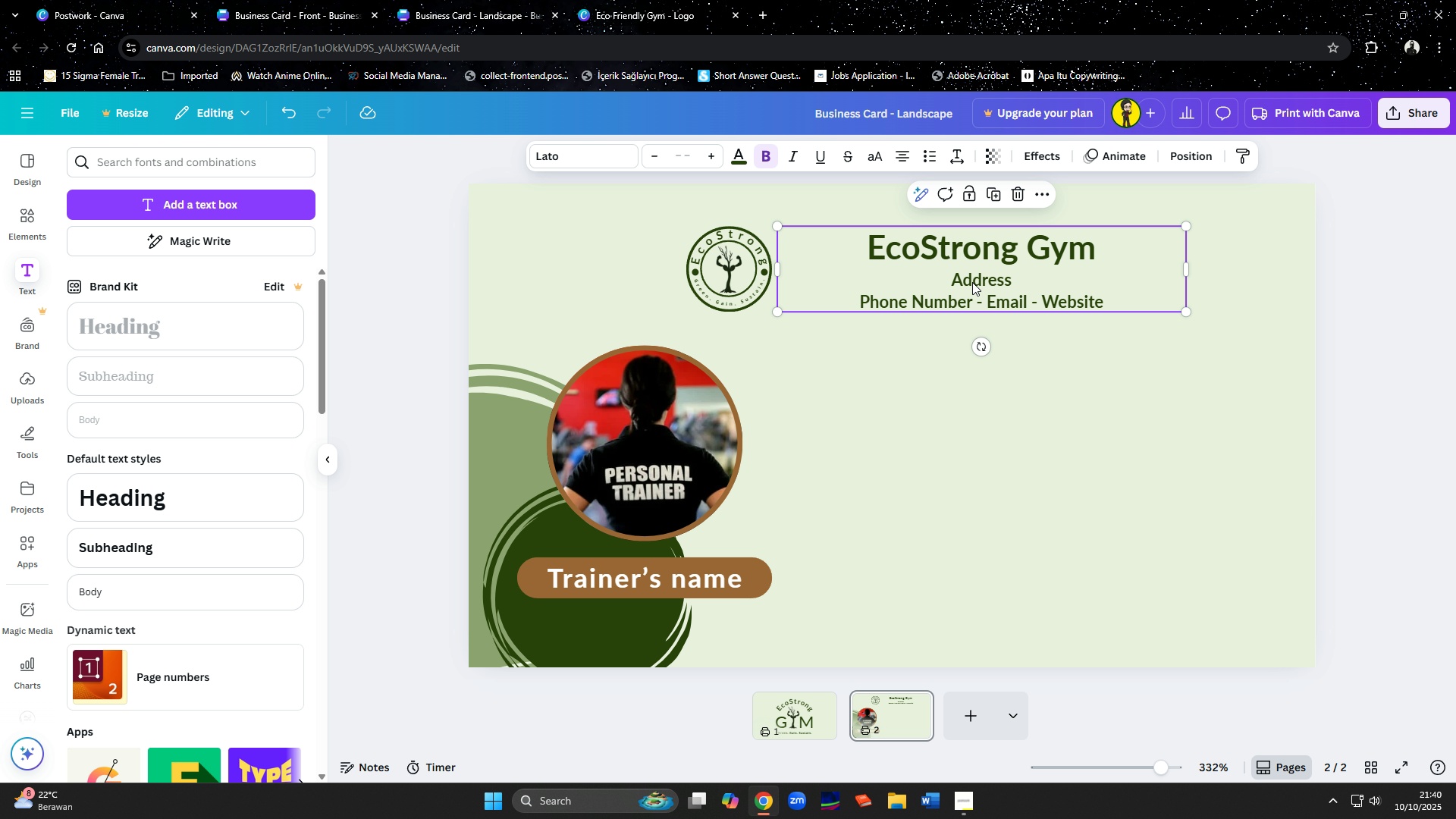 
left_click([993, 399])
 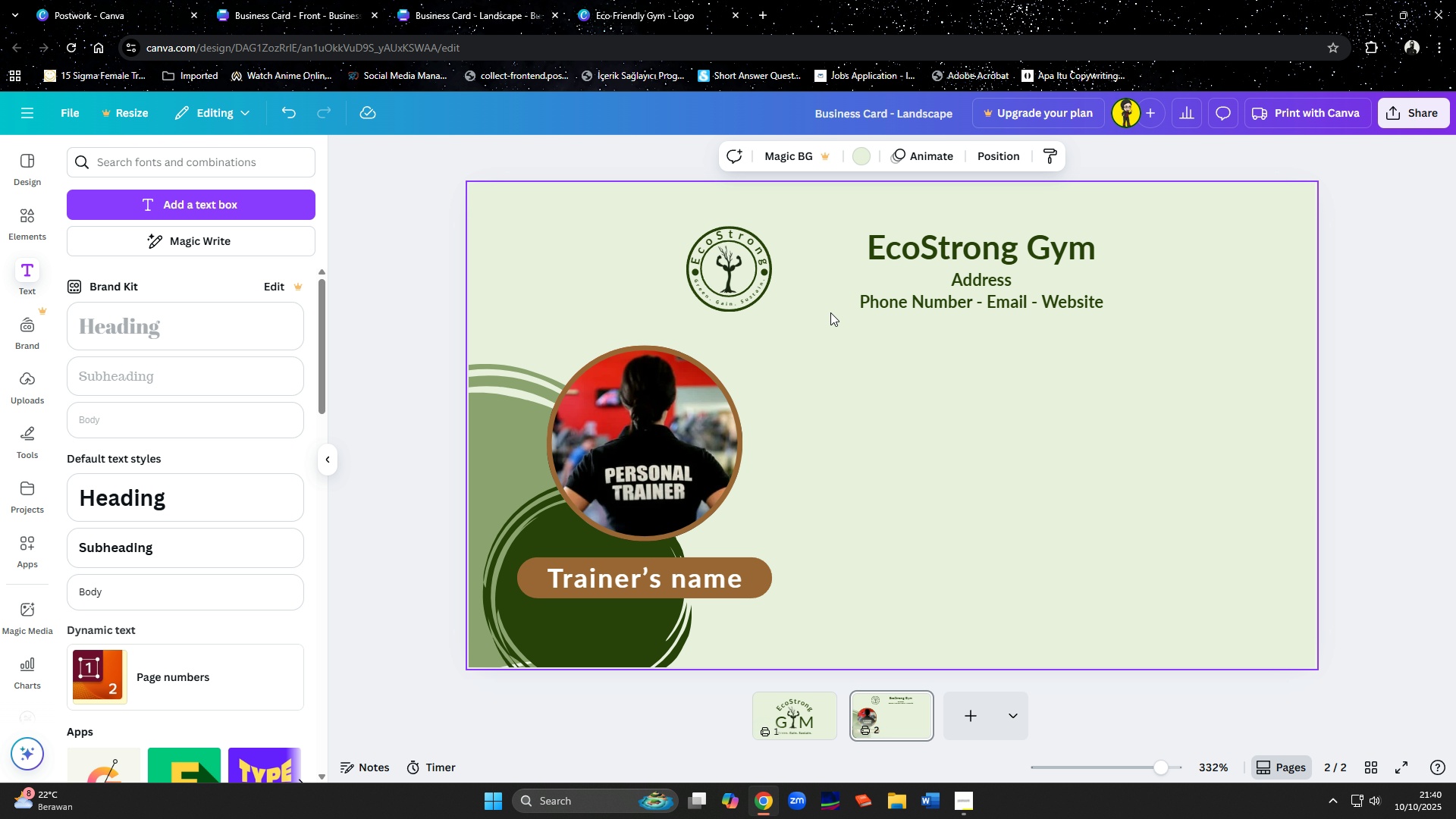 
left_click_drag(start_coordinate=[772, 281], to_coordinate=[790, 281])
 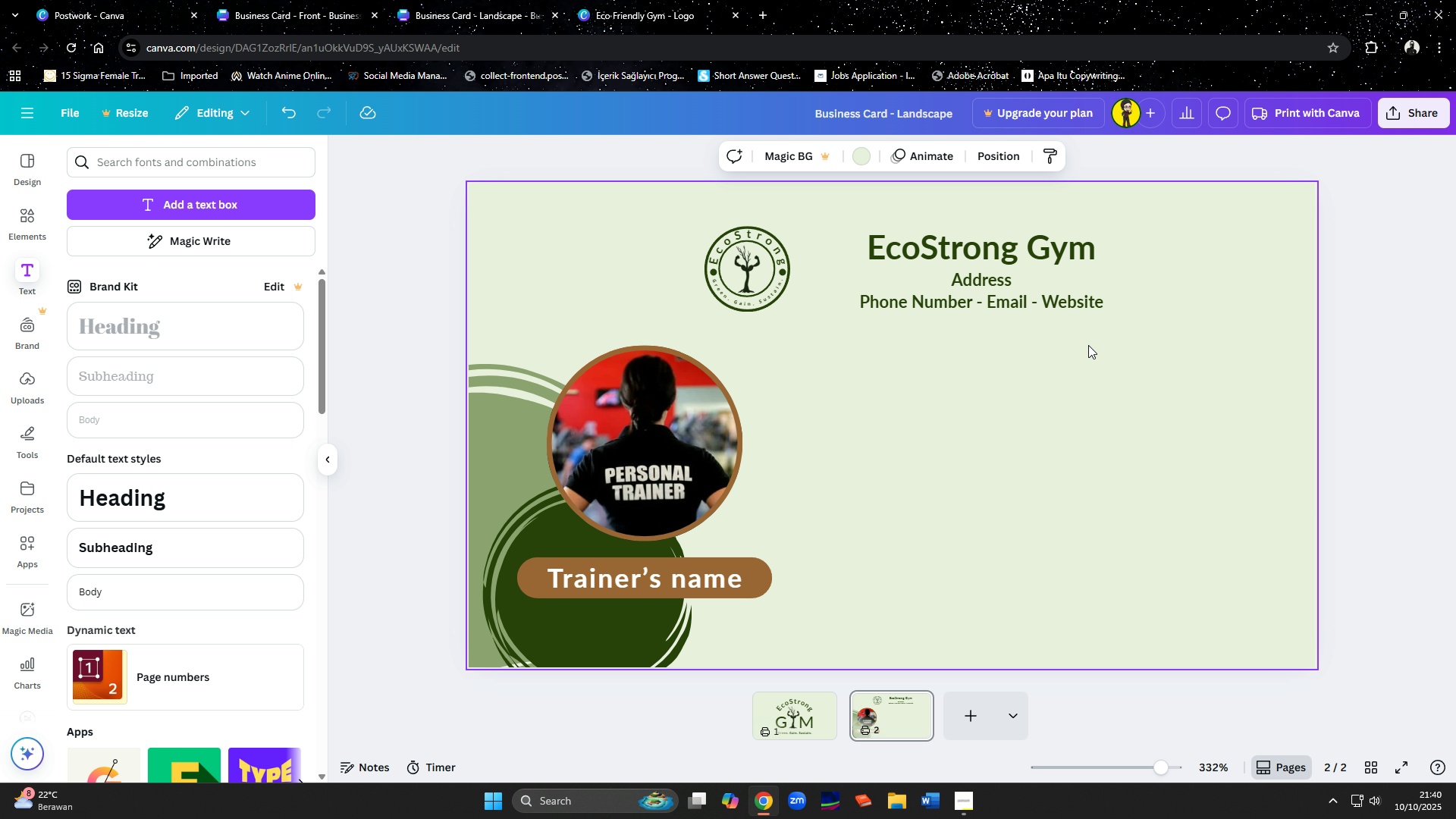 
left_click([1088, 345])
 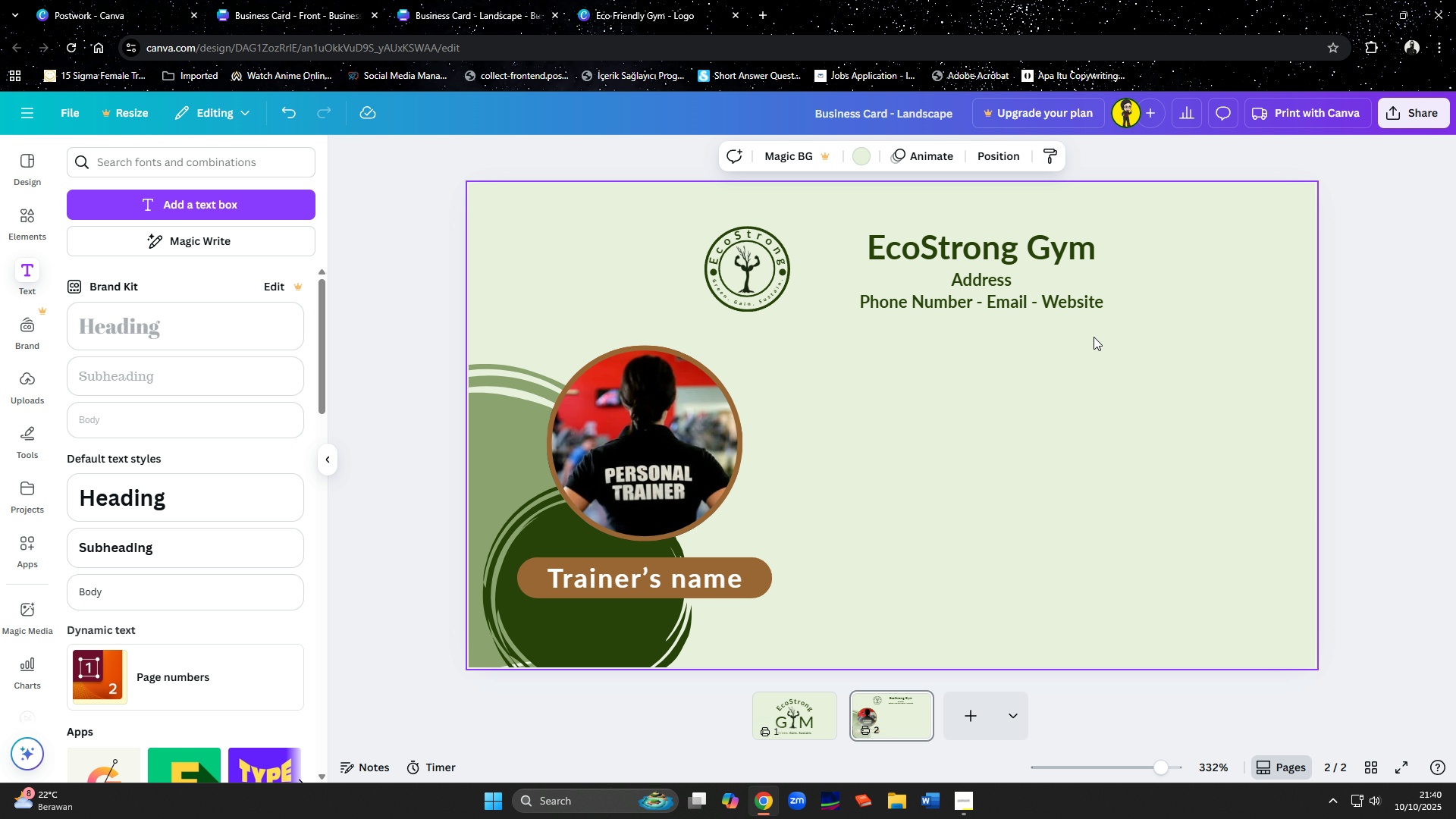 
wait(11.66)
 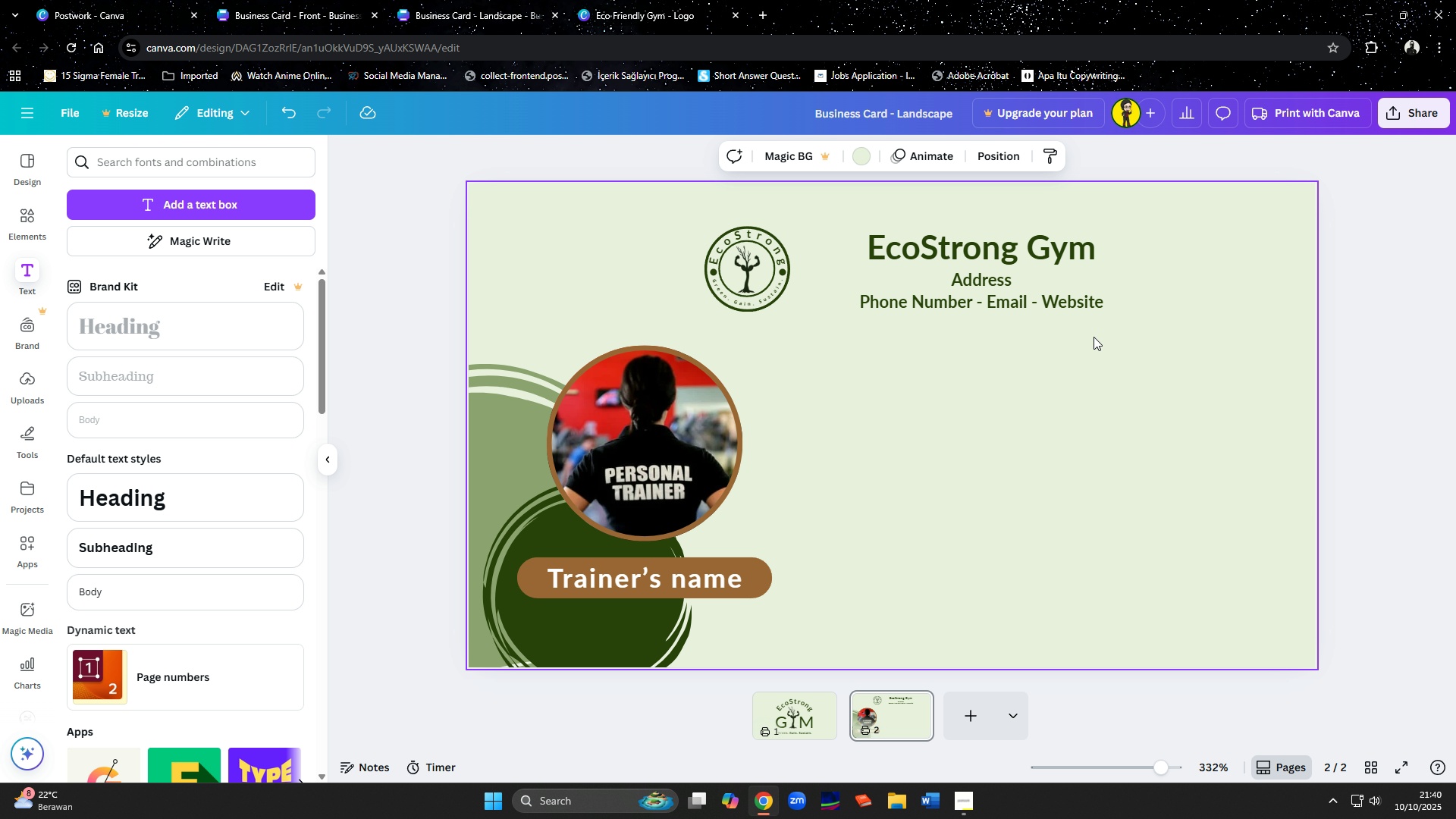 
left_click_drag(start_coordinate=[789, 310], to_coordinate=[810, 322])
 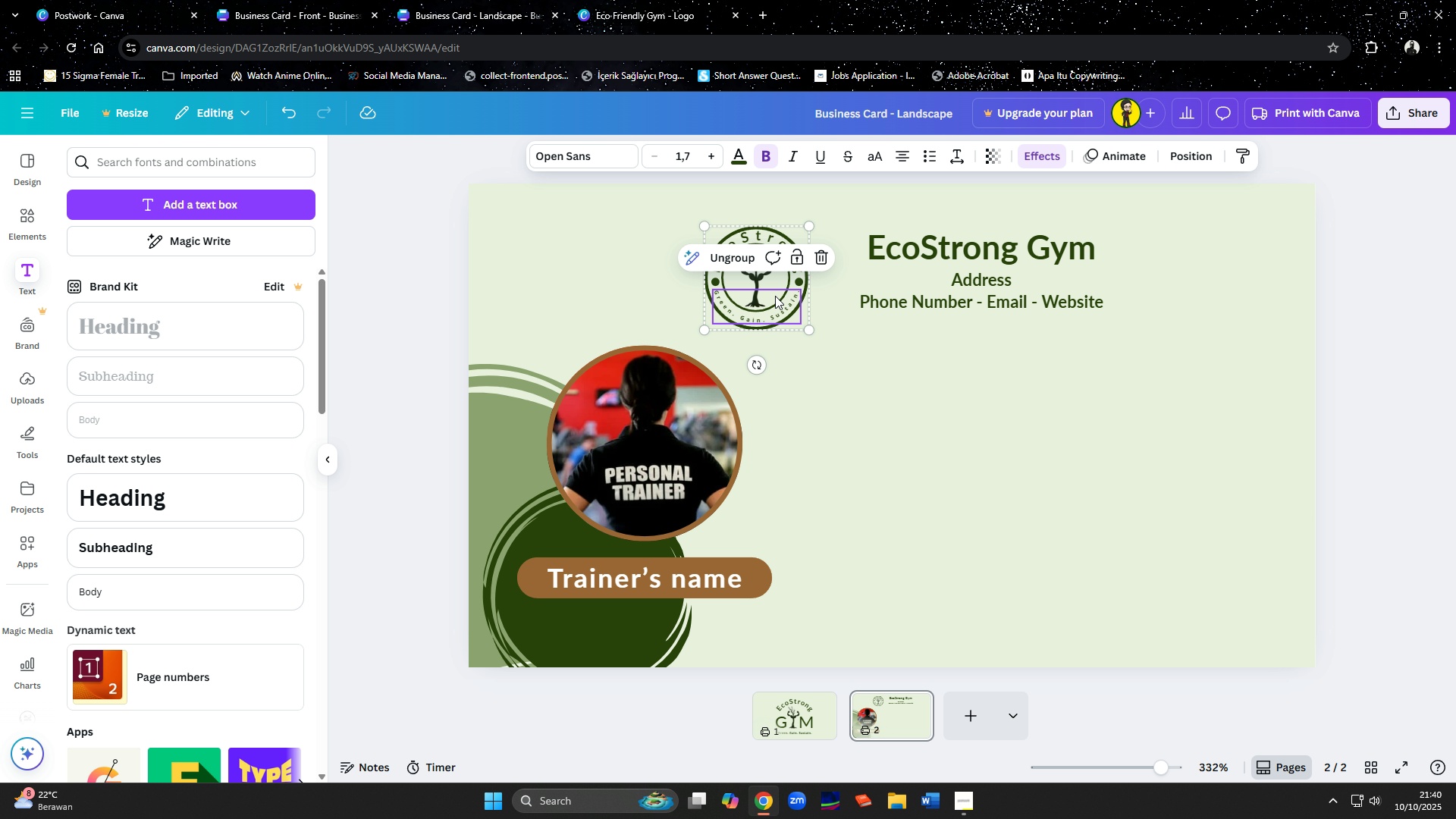 
left_click_drag(start_coordinate=[775, 296], to_coordinate=[779, 287])
 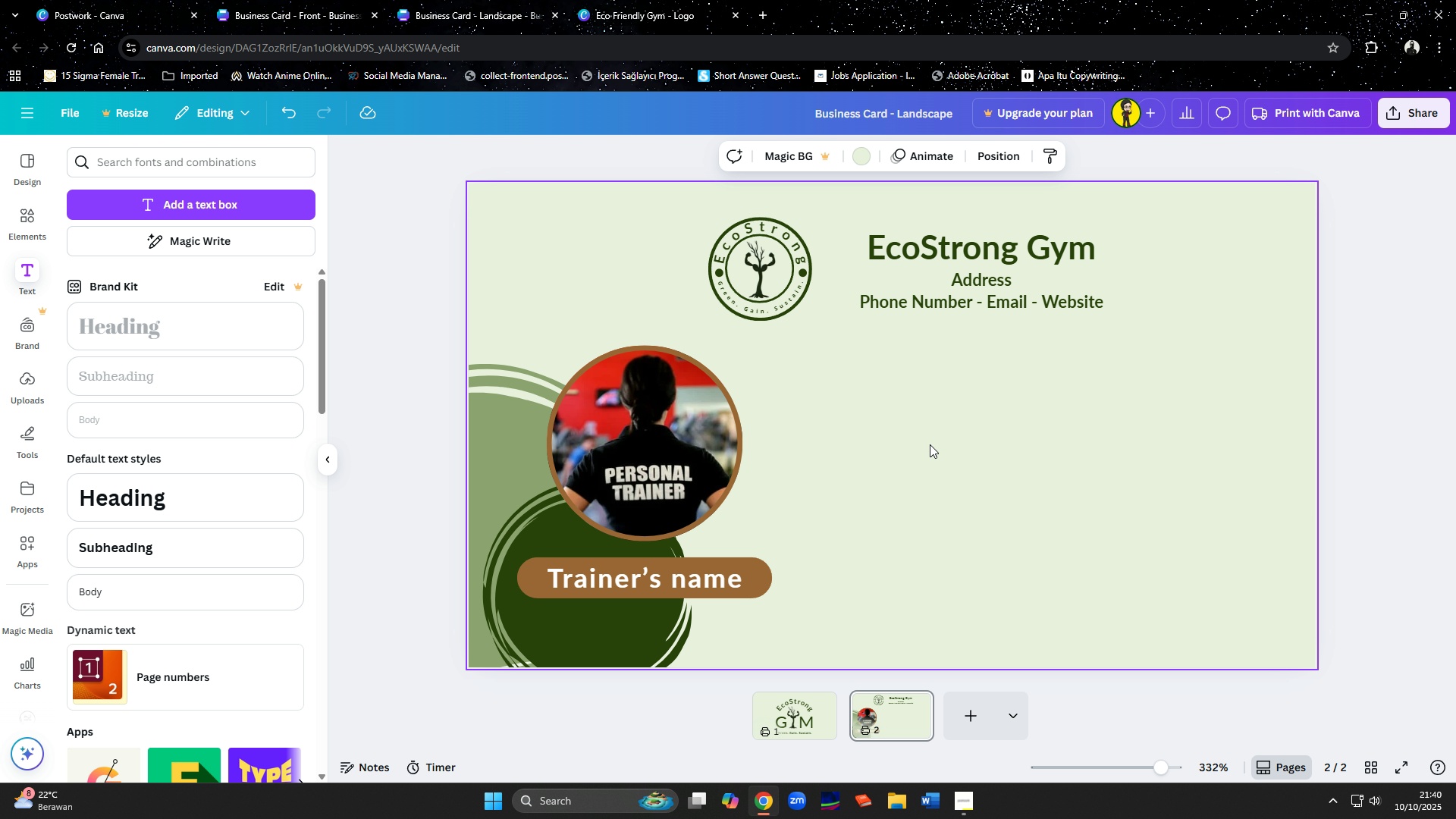 
left_click([930, 444])
 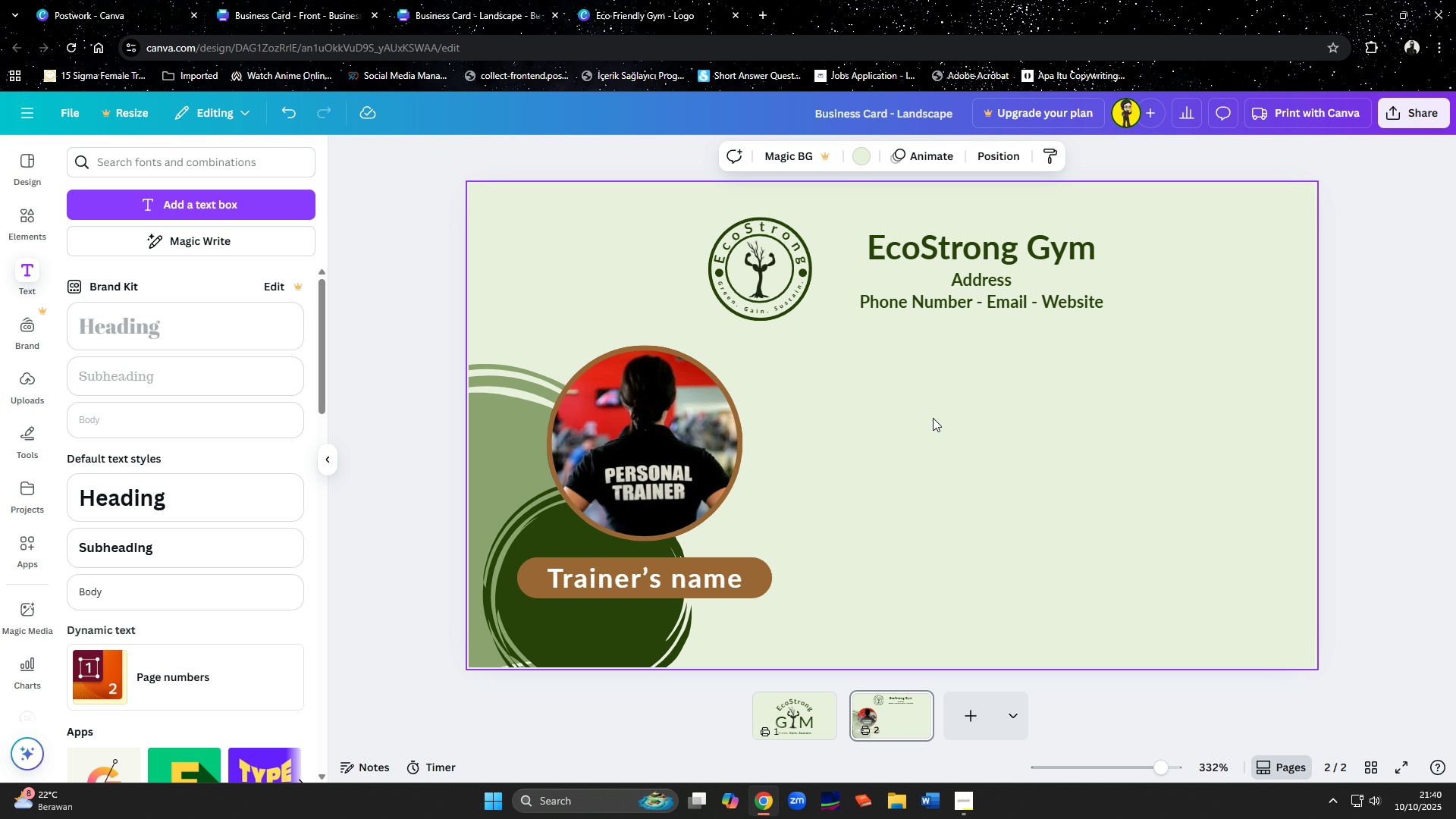 
wait(11.16)
 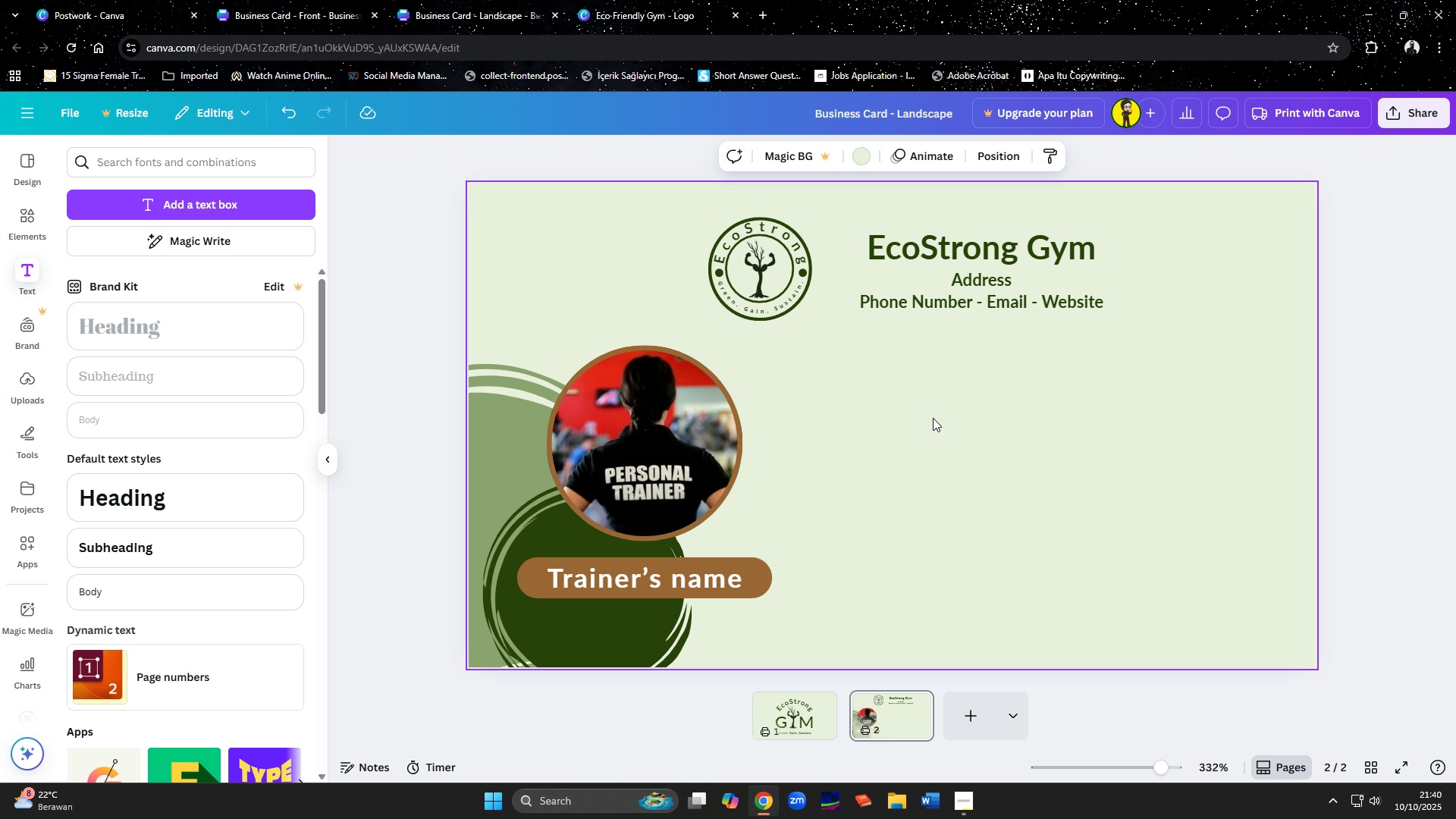 
left_click([36, 220])
 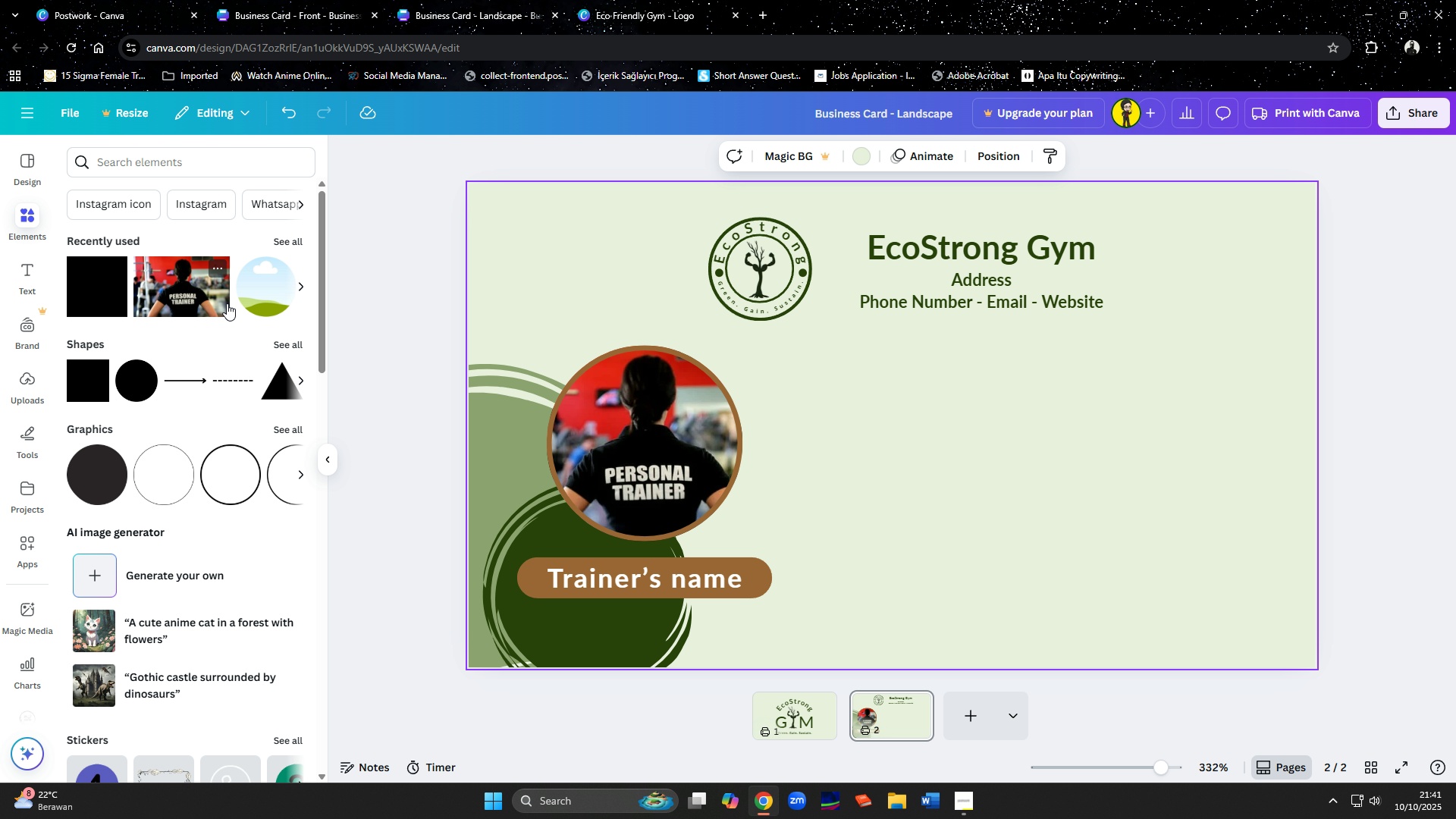 
left_click([286, 341])
 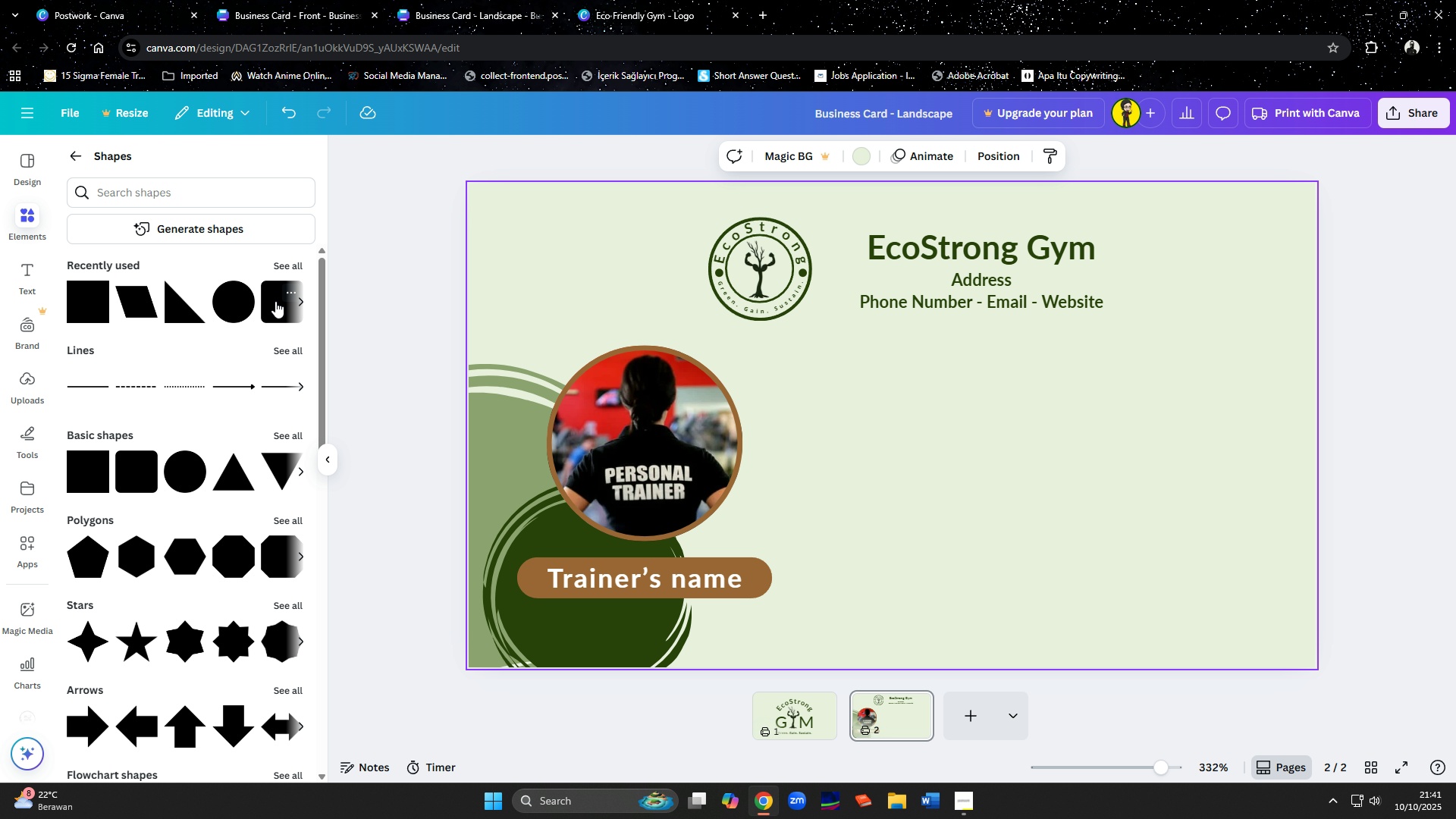 
wait(9.36)
 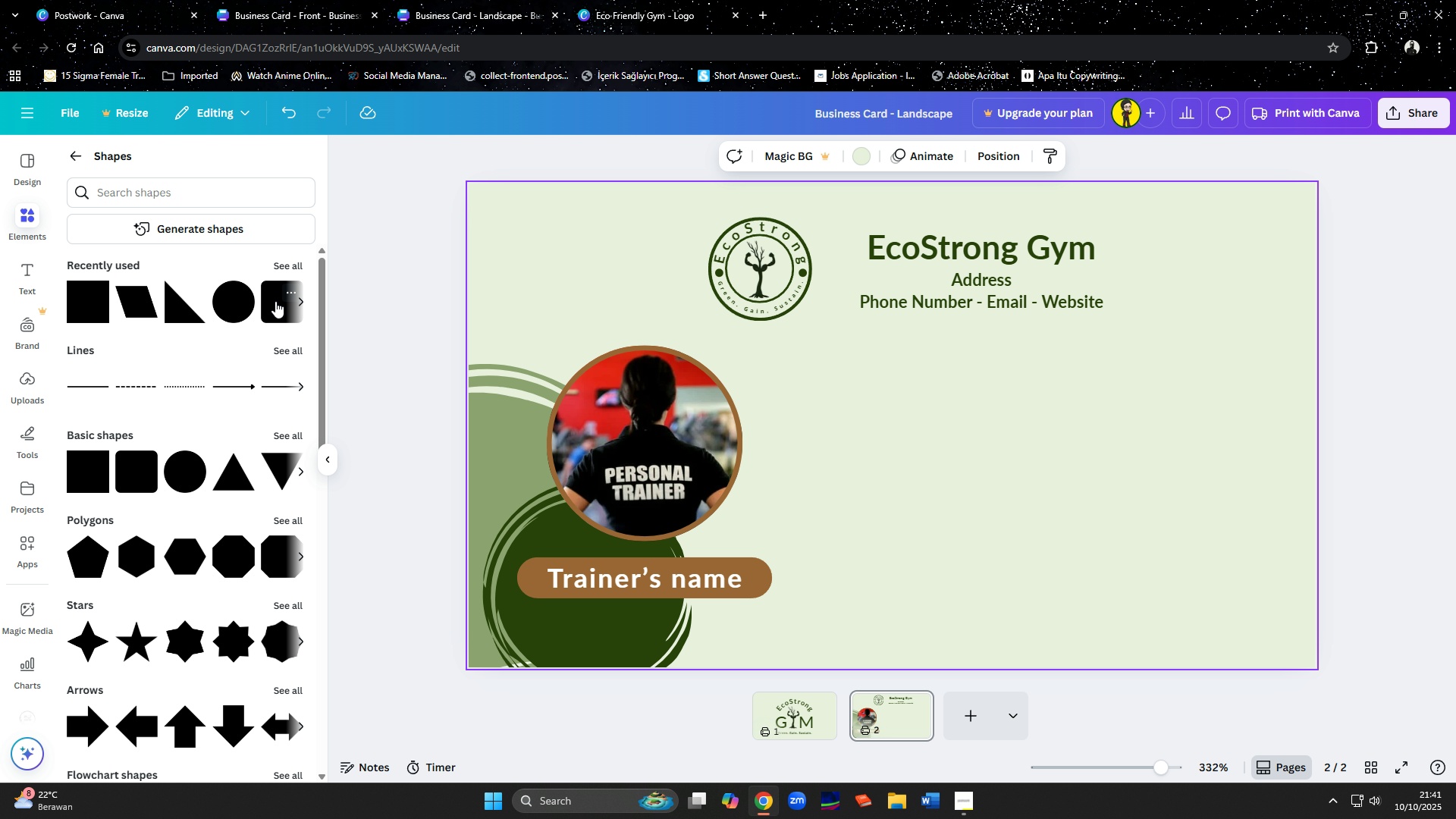 
left_click([275, 301])
 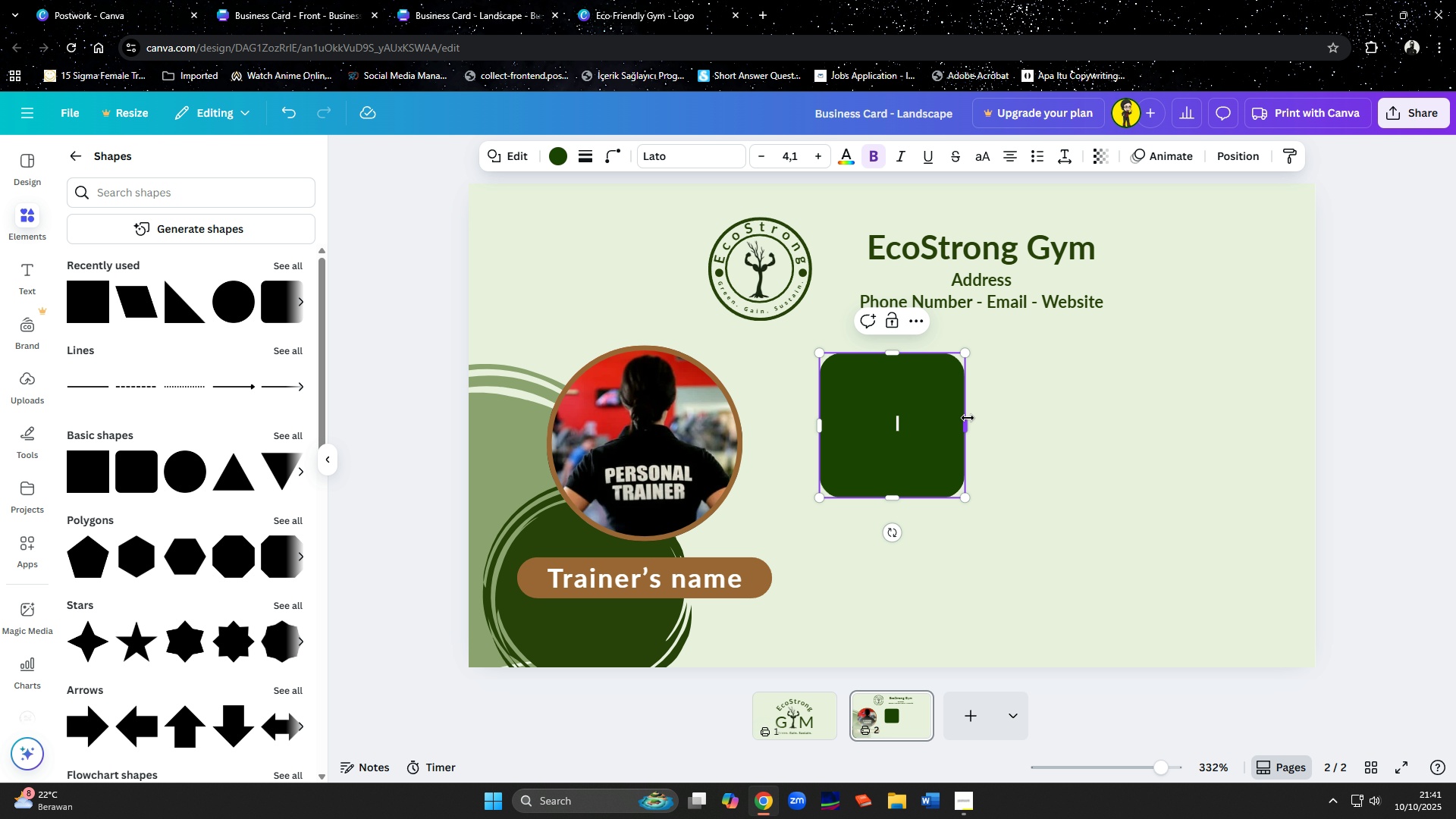 
left_click_drag(start_coordinate=[967, 421], to_coordinate=[1147, 433])
 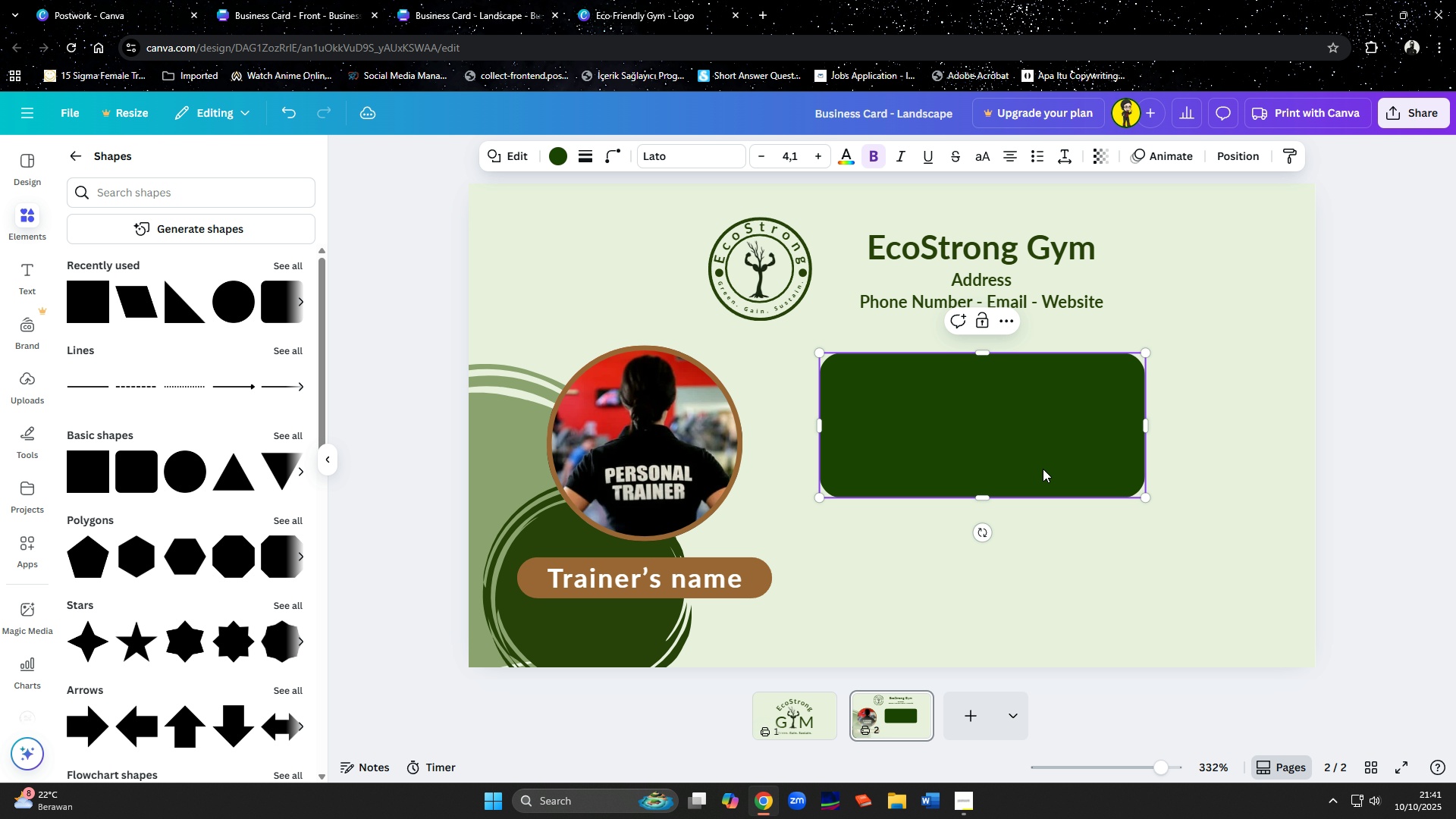 
left_click_drag(start_coordinate=[1043, 469], to_coordinate=[1063, 488])
 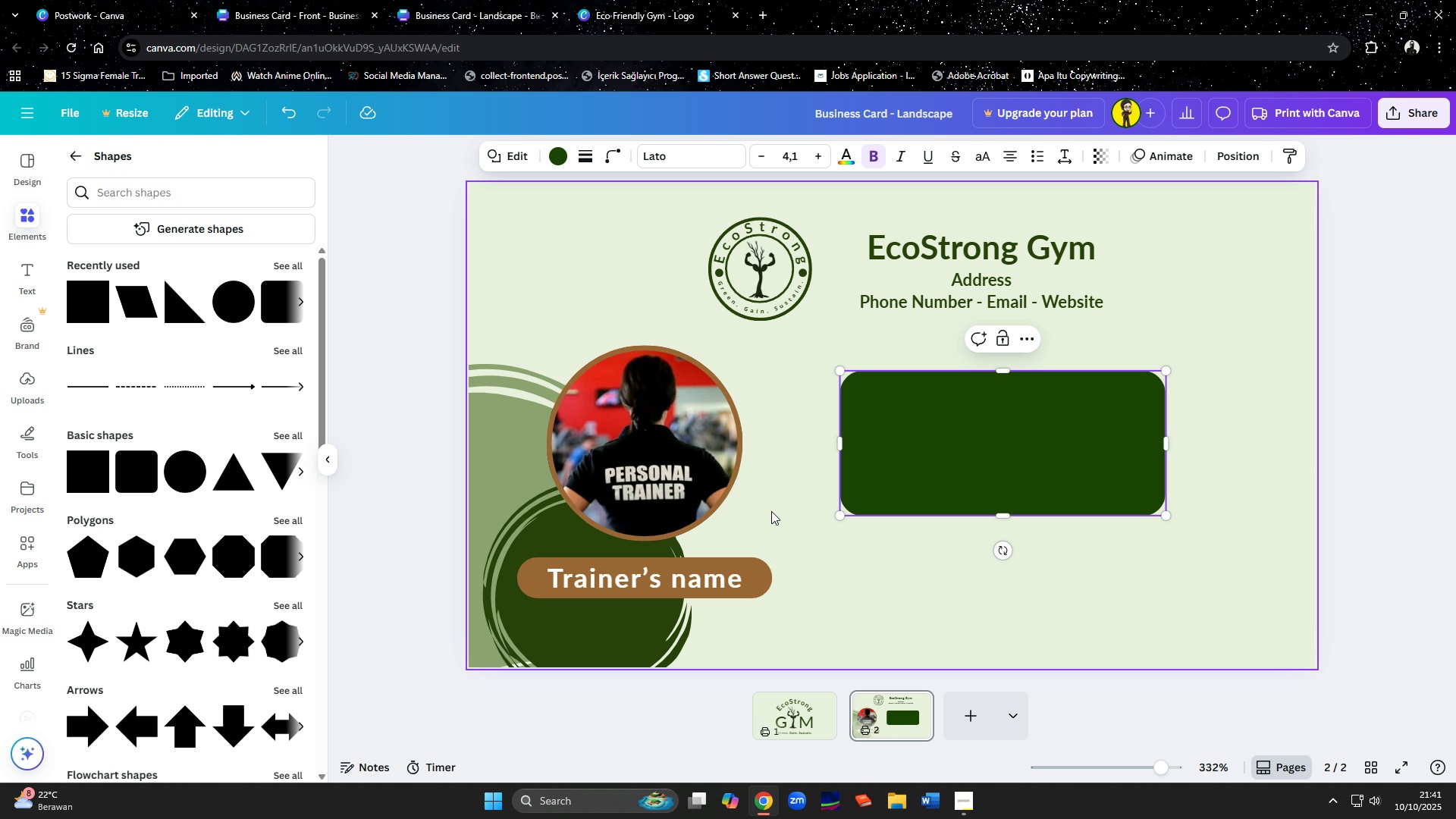 
left_click([730, 459])
 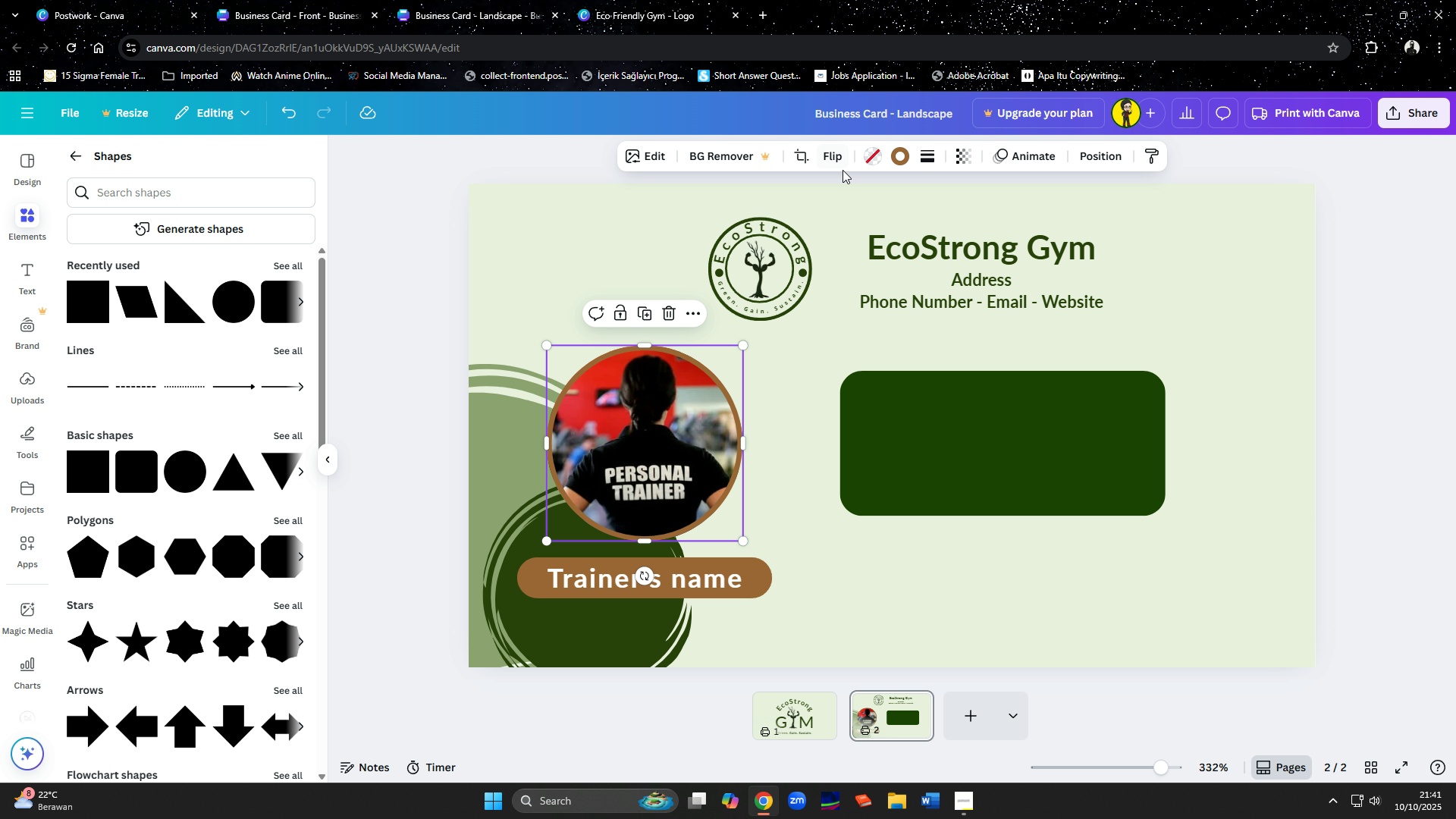 
left_click([898, 162])
 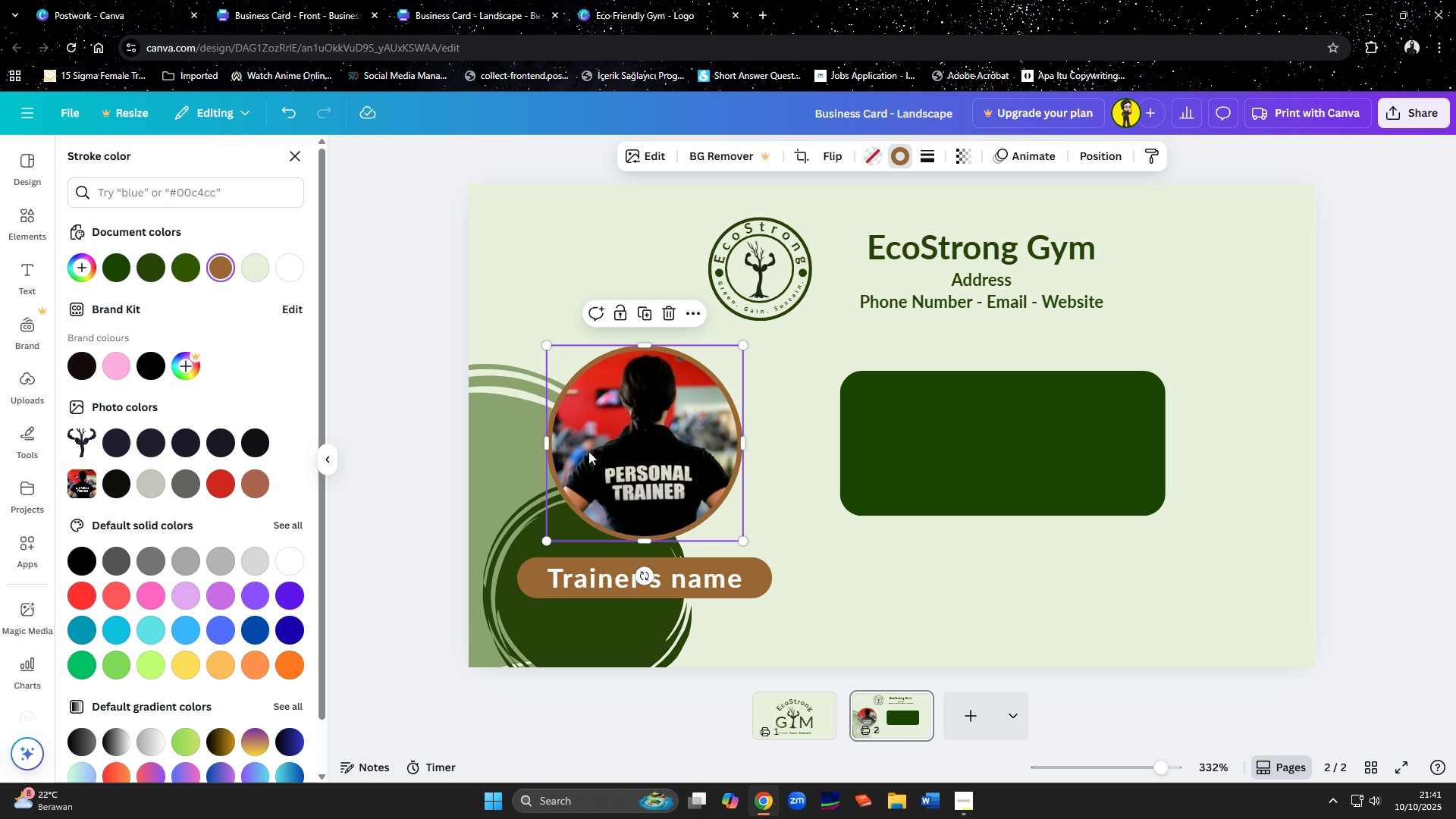 
wait(5.1)
 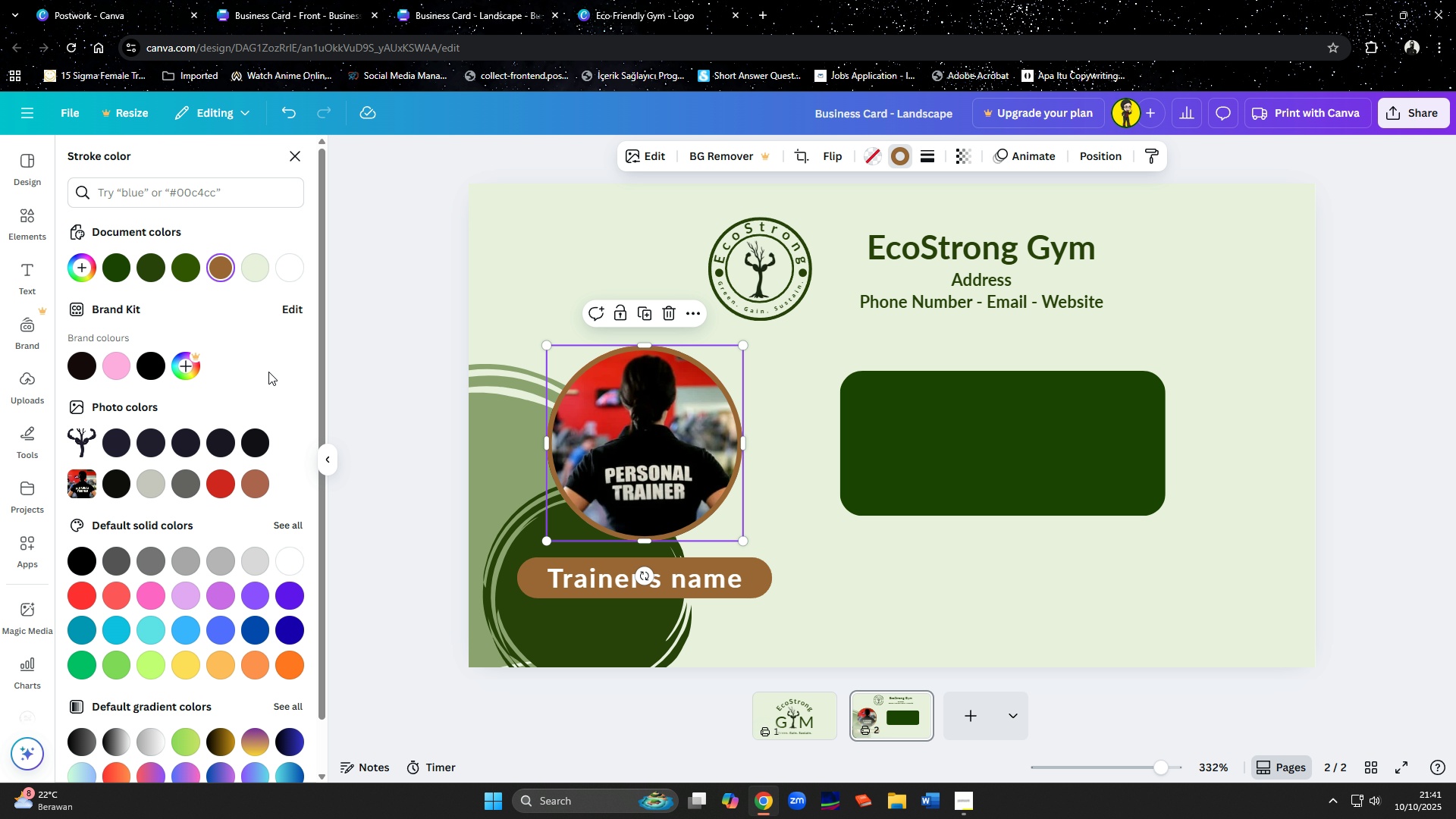 
left_click([893, 479])
 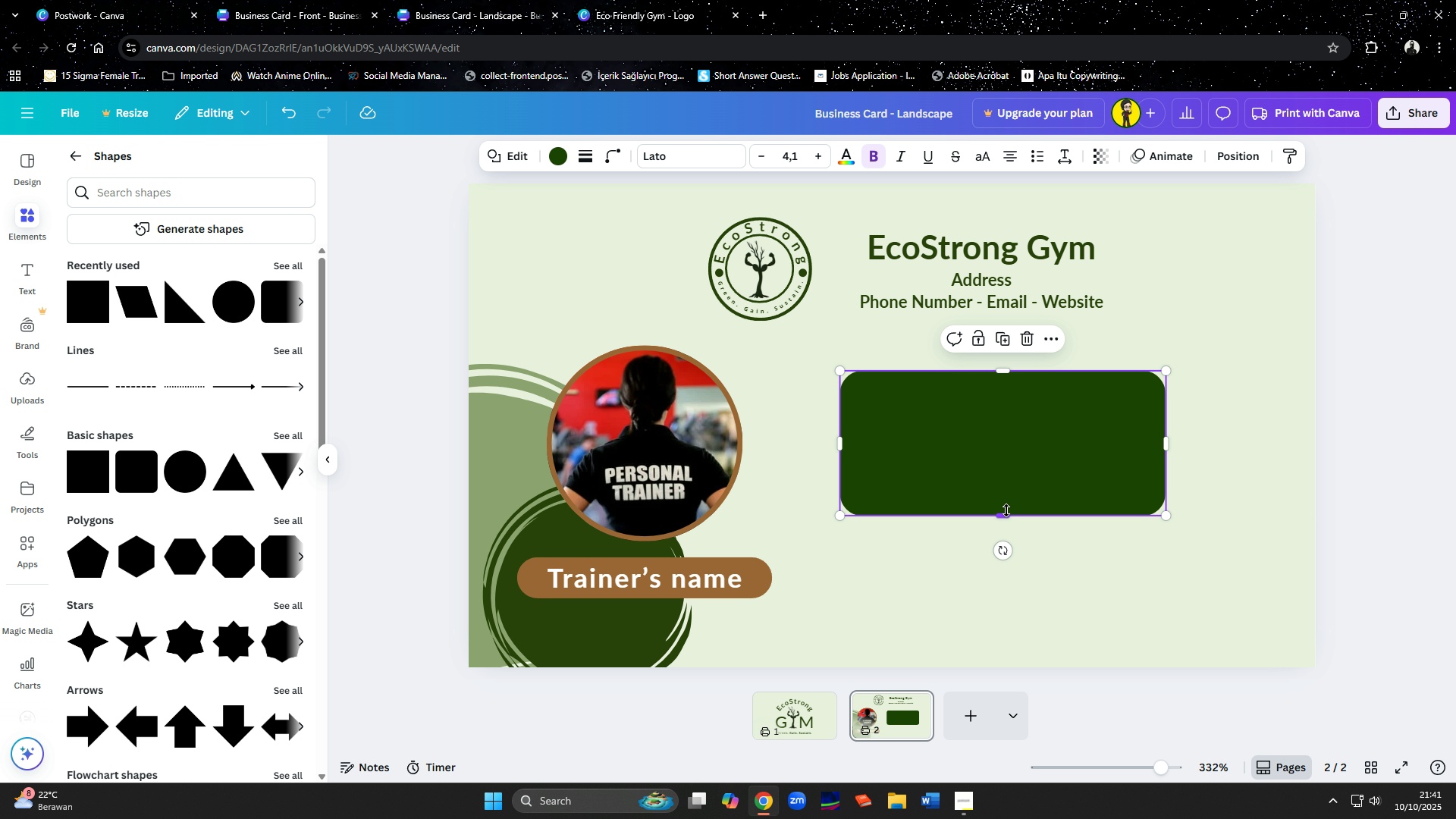 
left_click_drag(start_coordinate=[1006, 510], to_coordinate=[1011, 548])
 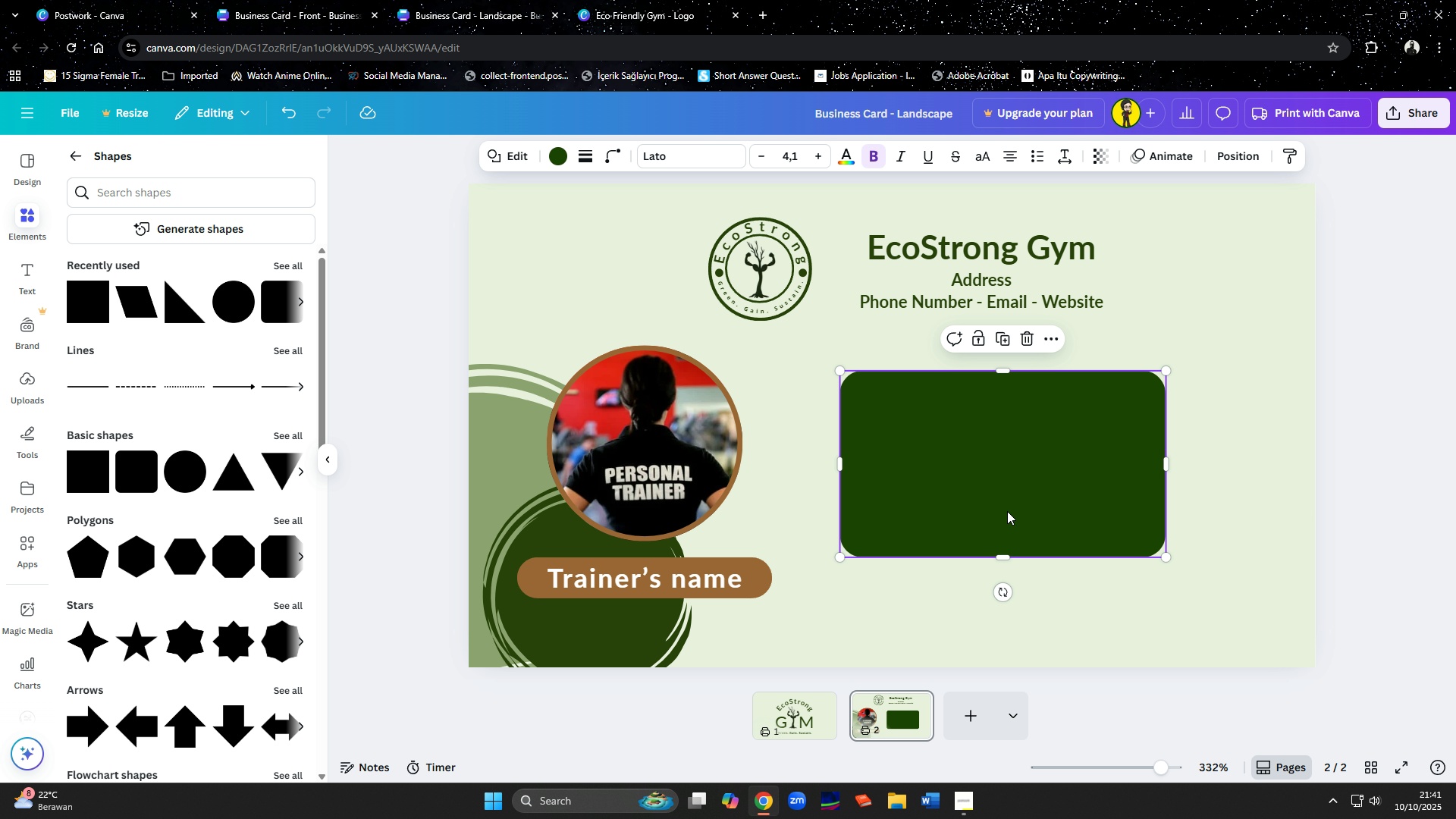 
left_click_drag(start_coordinate=[1006, 512], to_coordinate=[1035, 491])
 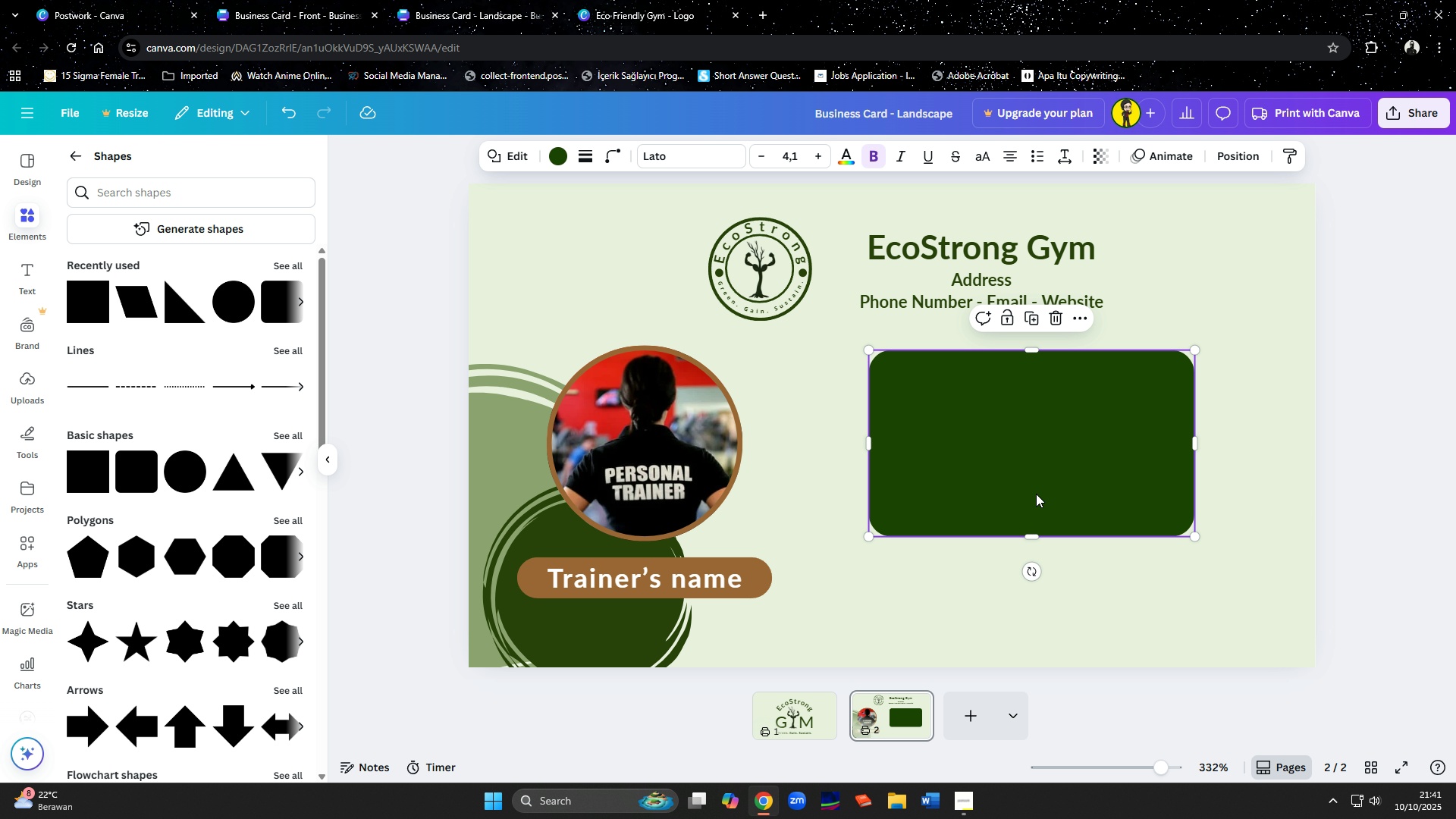 
left_click_drag(start_coordinate=[1035, 491], to_coordinate=[1036, 497])
 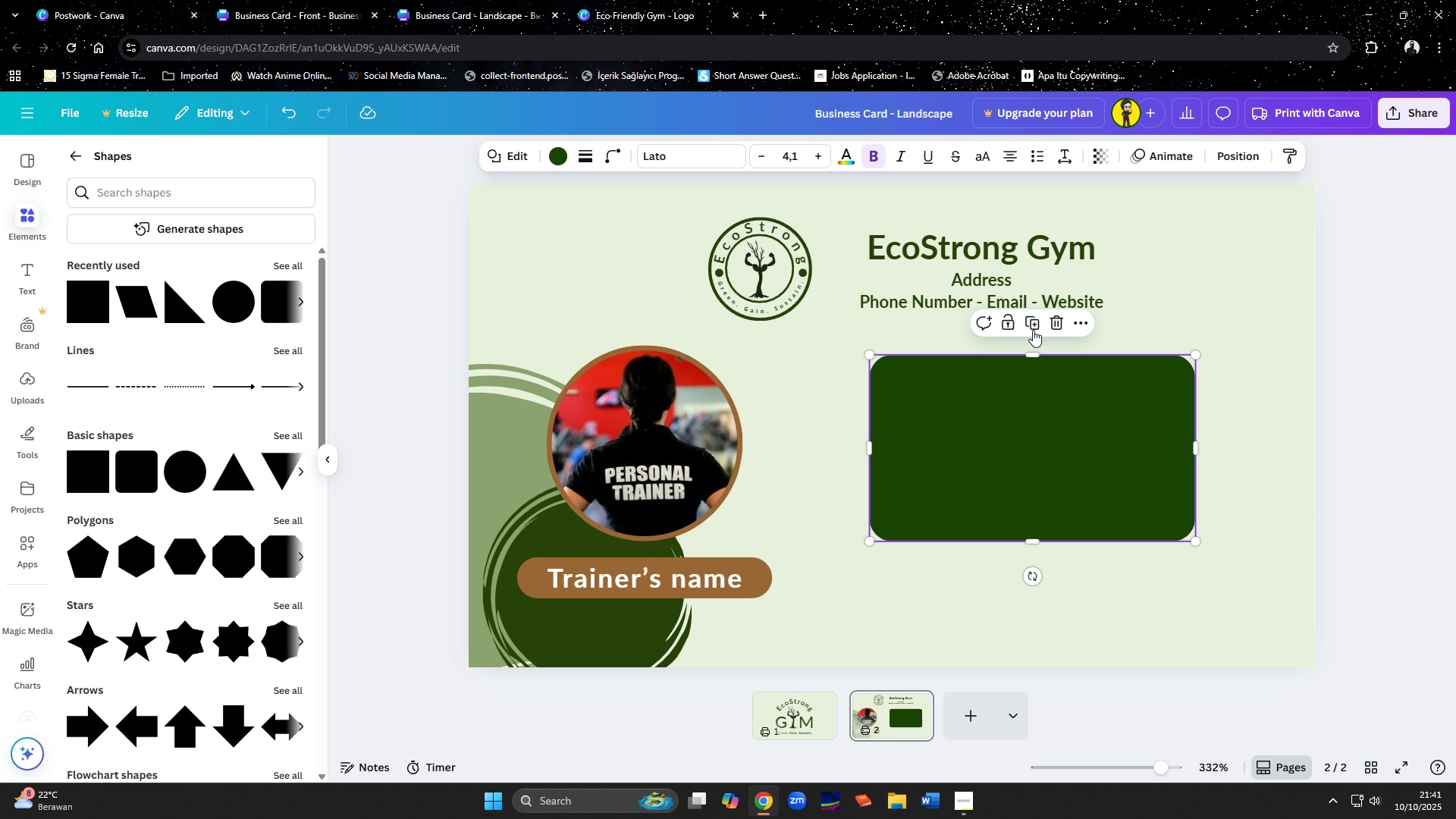 
left_click([1035, 328])
 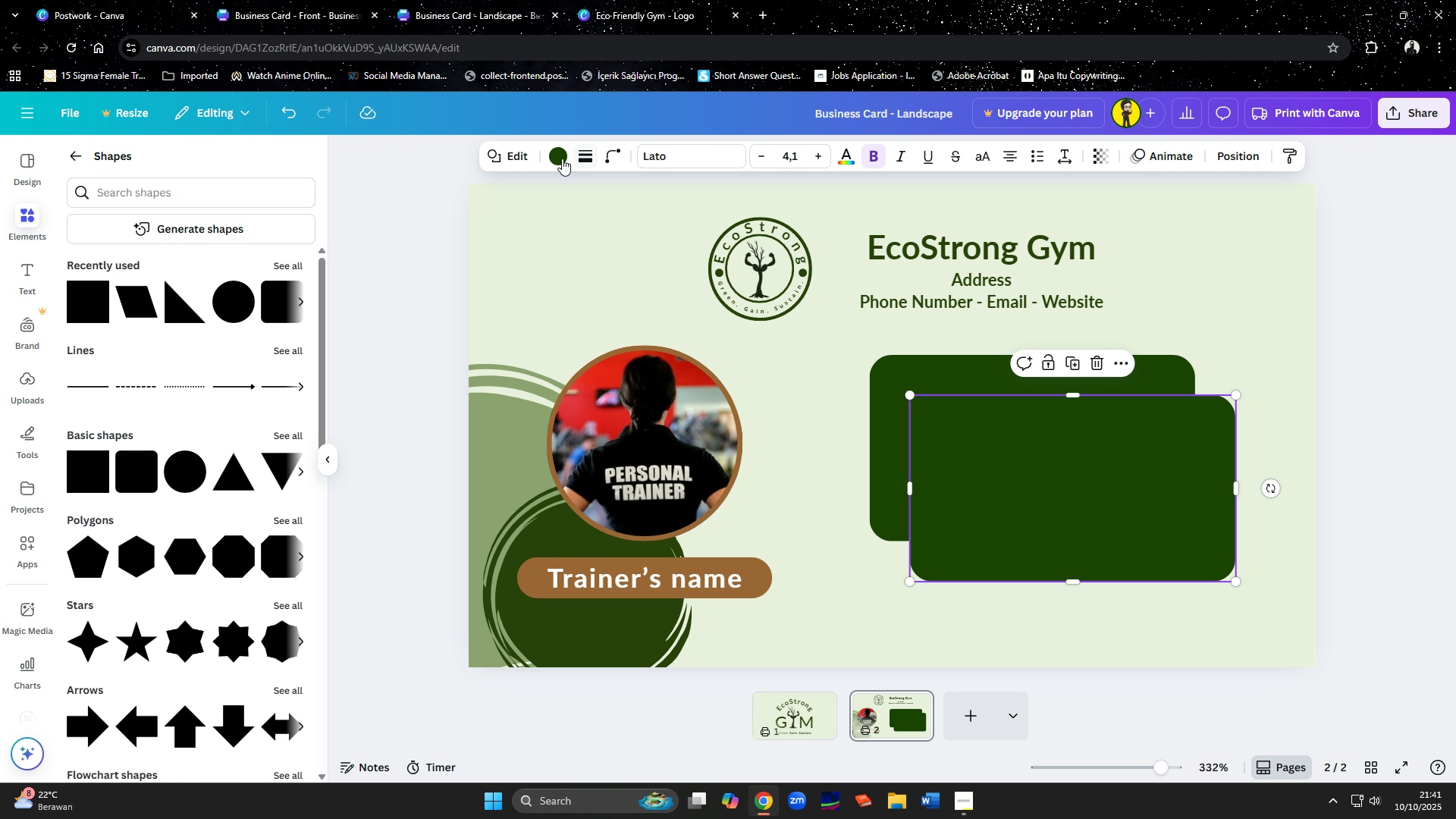 
left_click([561, 158])
 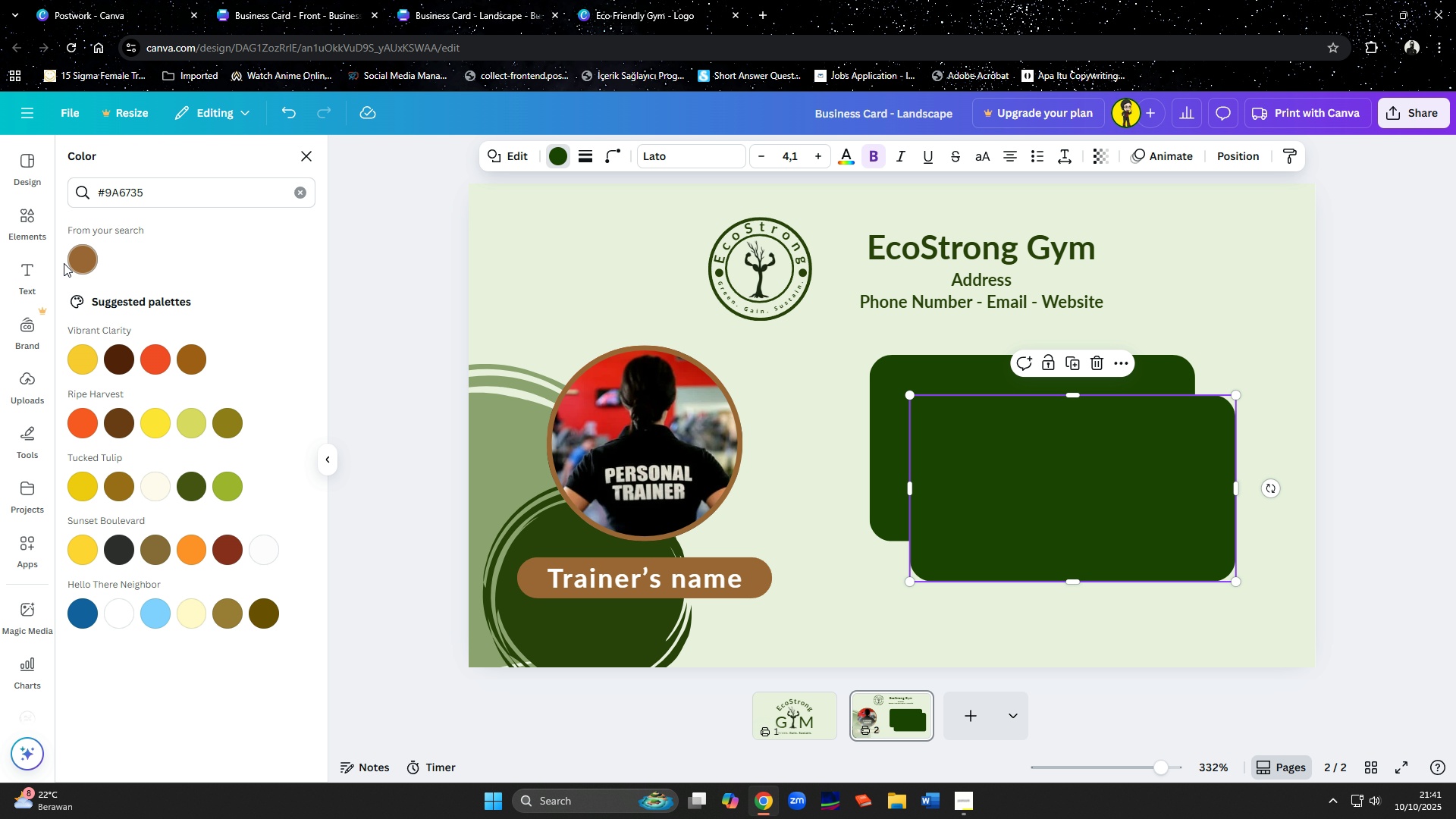 
left_click([80, 262])
 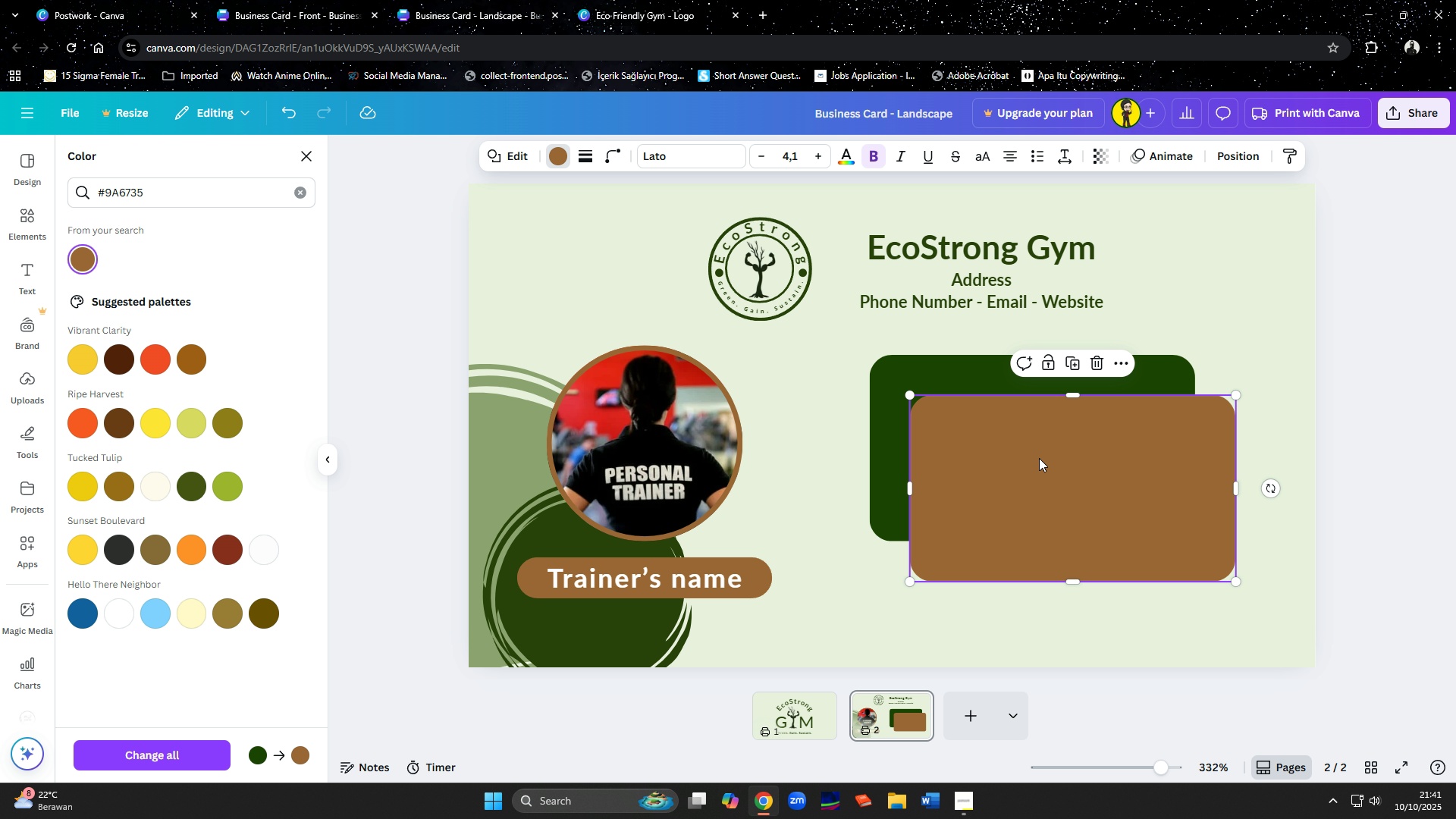 
left_click_drag(start_coordinate=[1040, 459], to_coordinate=[1004, 407])
 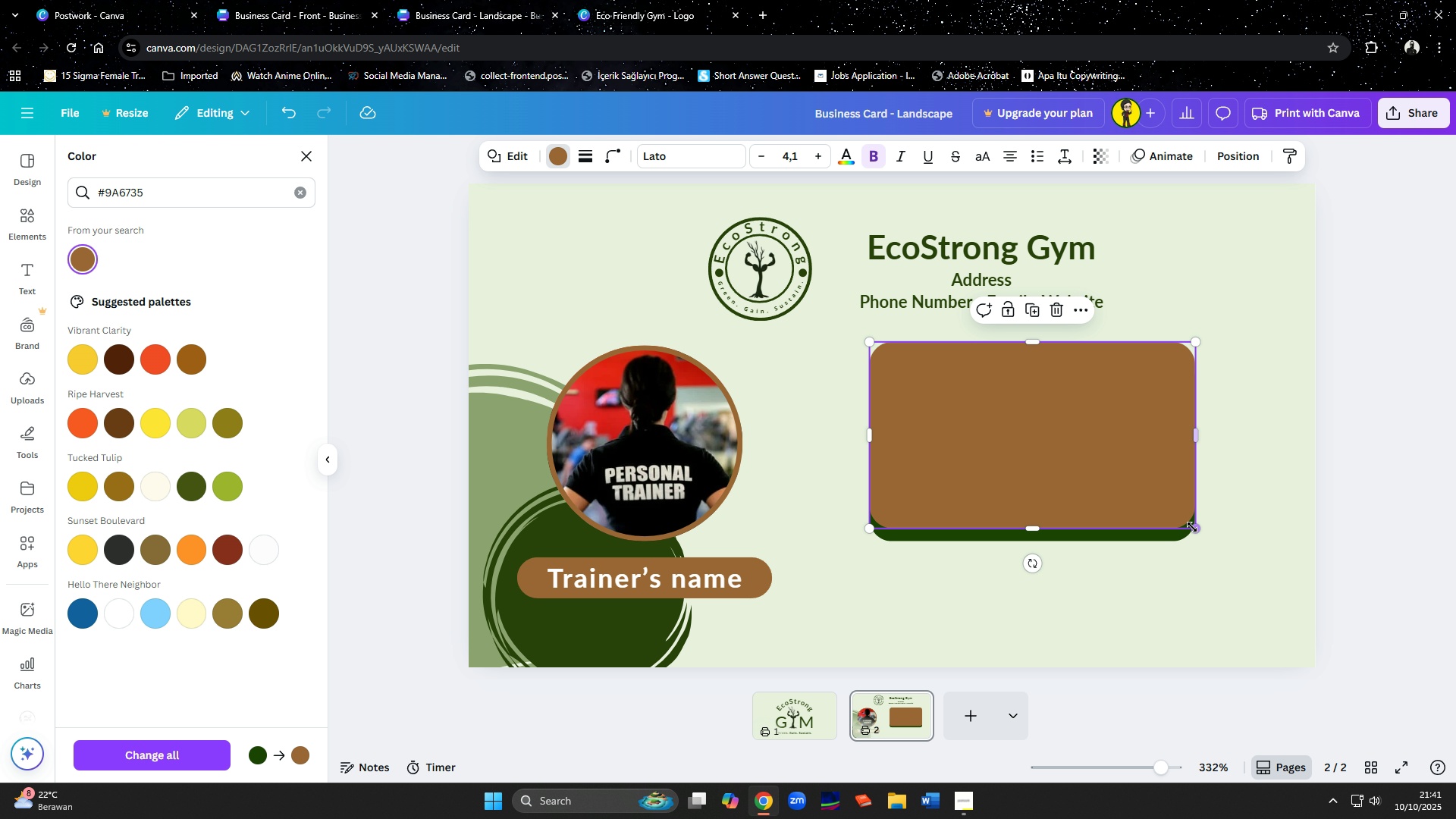 
left_click_drag(start_coordinate=[1192, 527], to_coordinate=[1175, 513])
 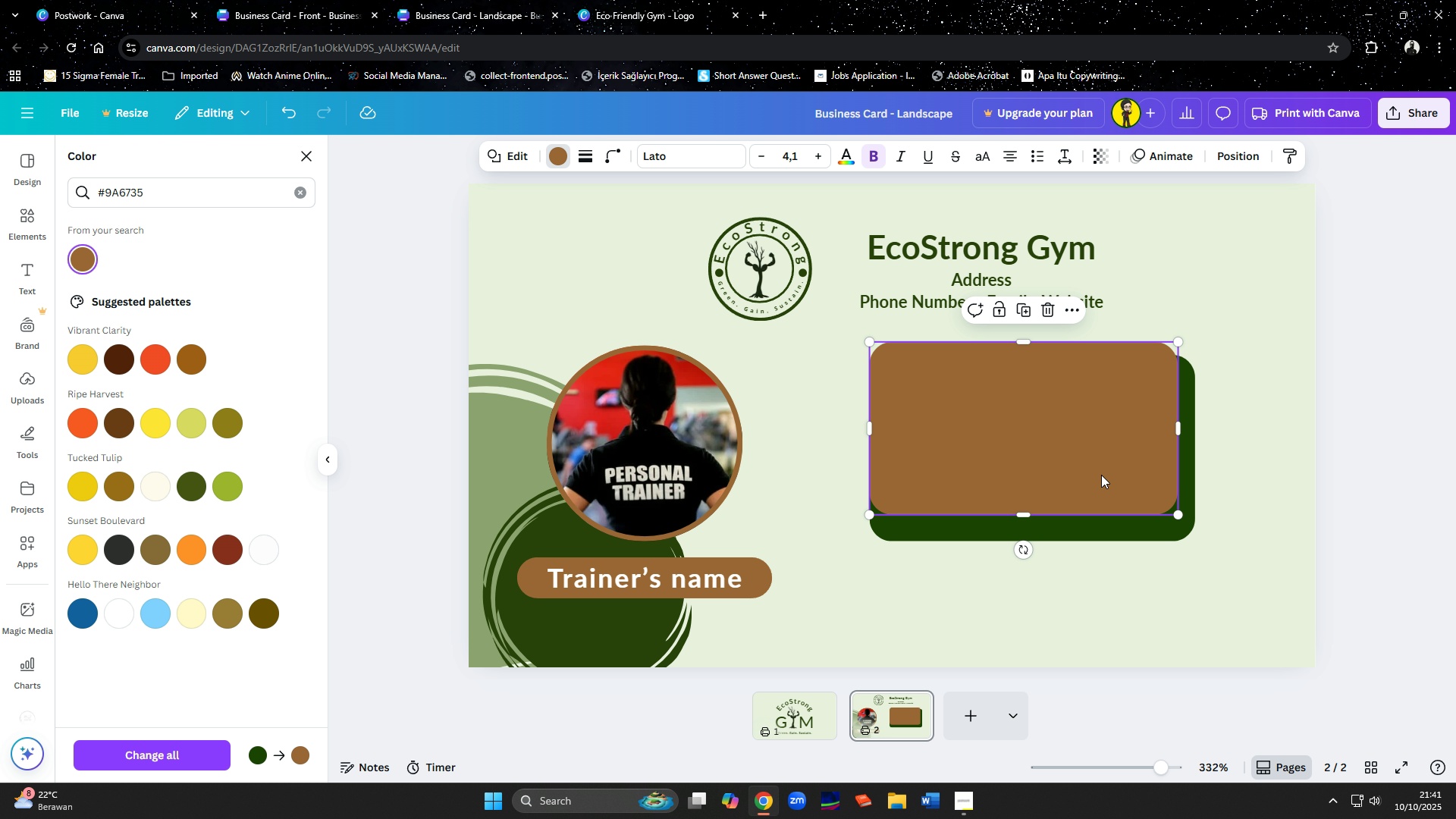 
left_click_drag(start_coordinate=[1101, 475], to_coordinate=[1110, 470])
 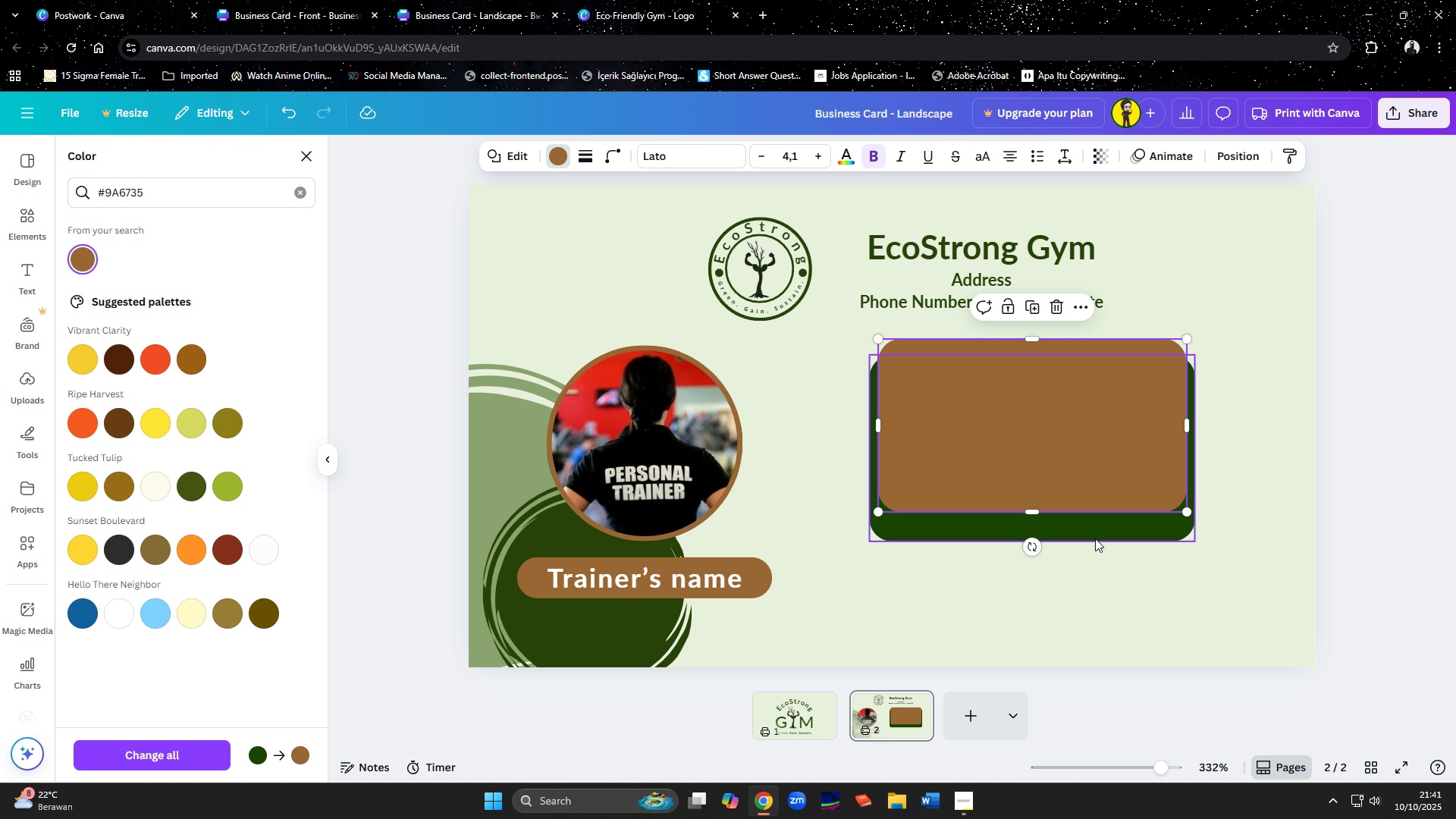 
left_click([1095, 538])
 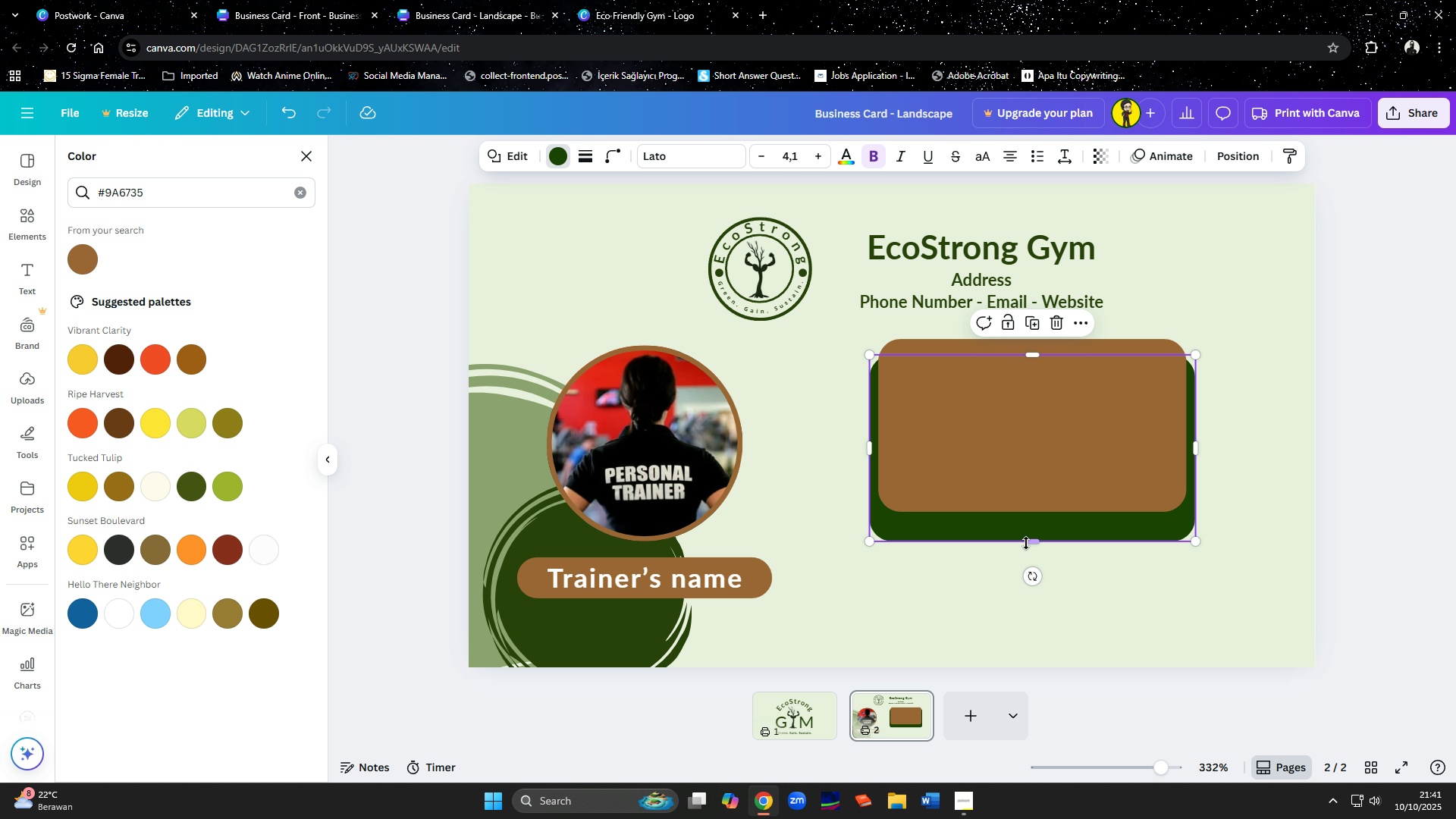 
left_click_drag(start_coordinate=[1030, 541], to_coordinate=[1031, 523])
 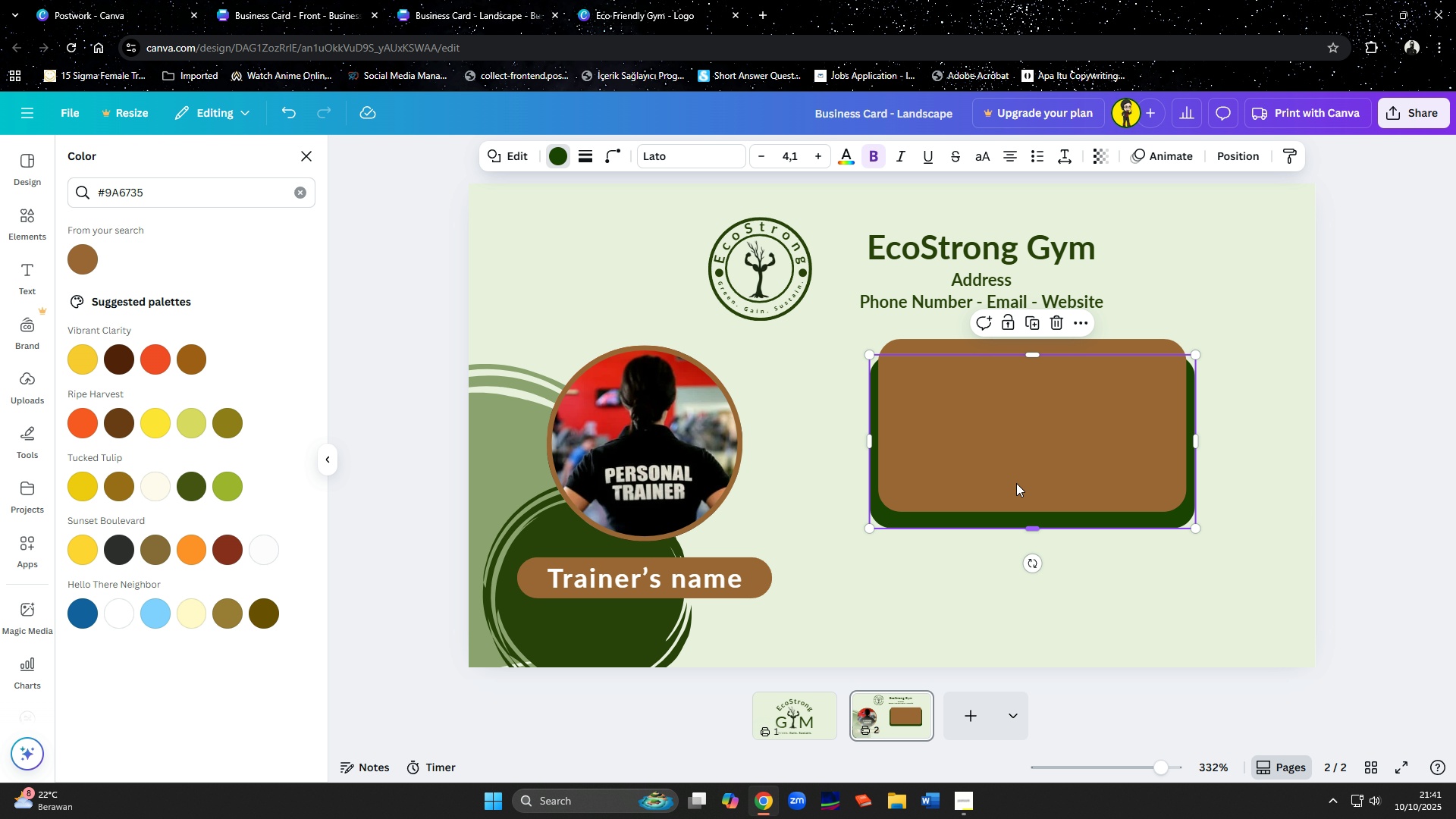 
hold_key(key=ShiftLeft, duration=0.66)
left_click([1012, 463])
 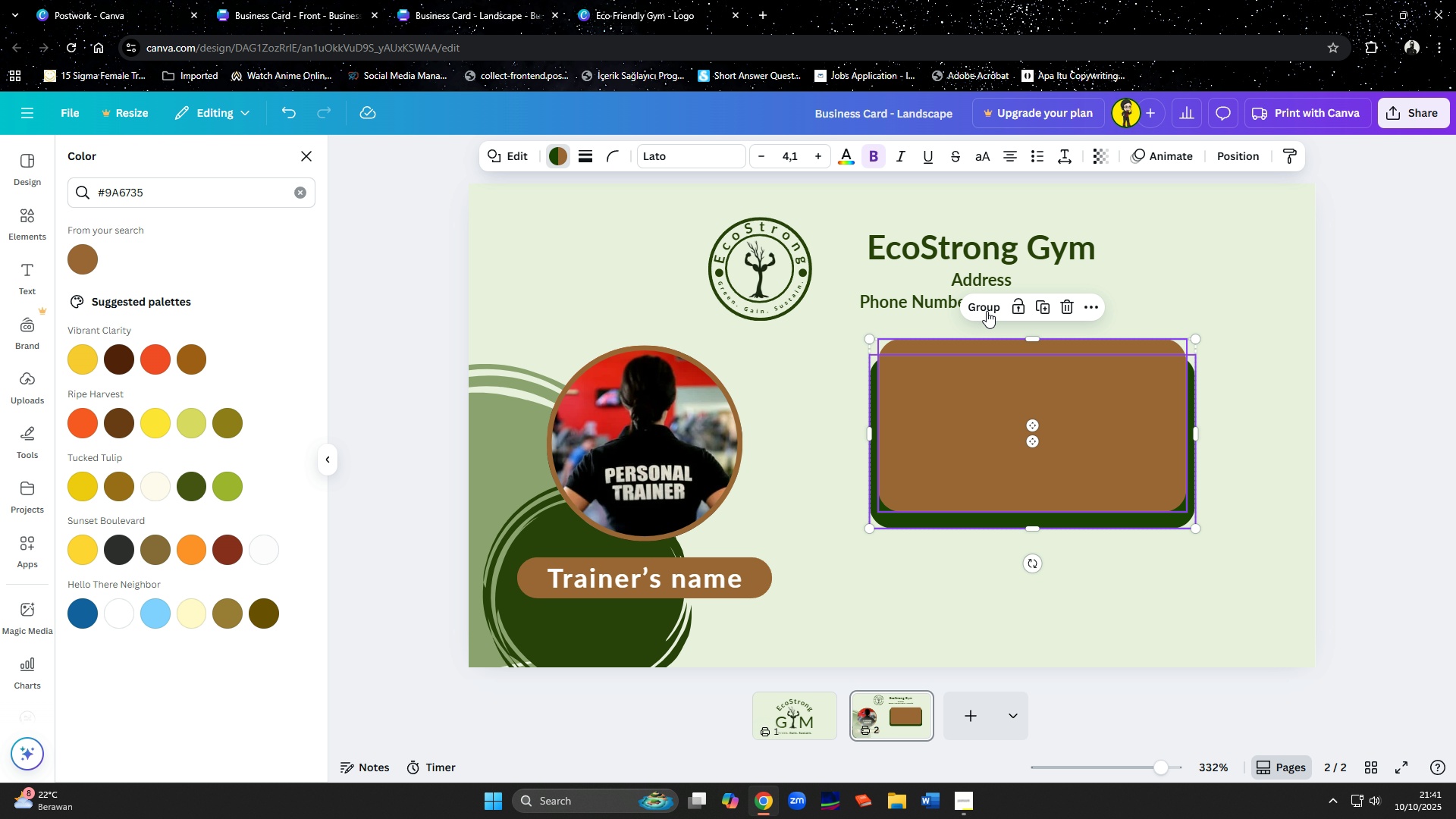 
left_click([987, 310])
 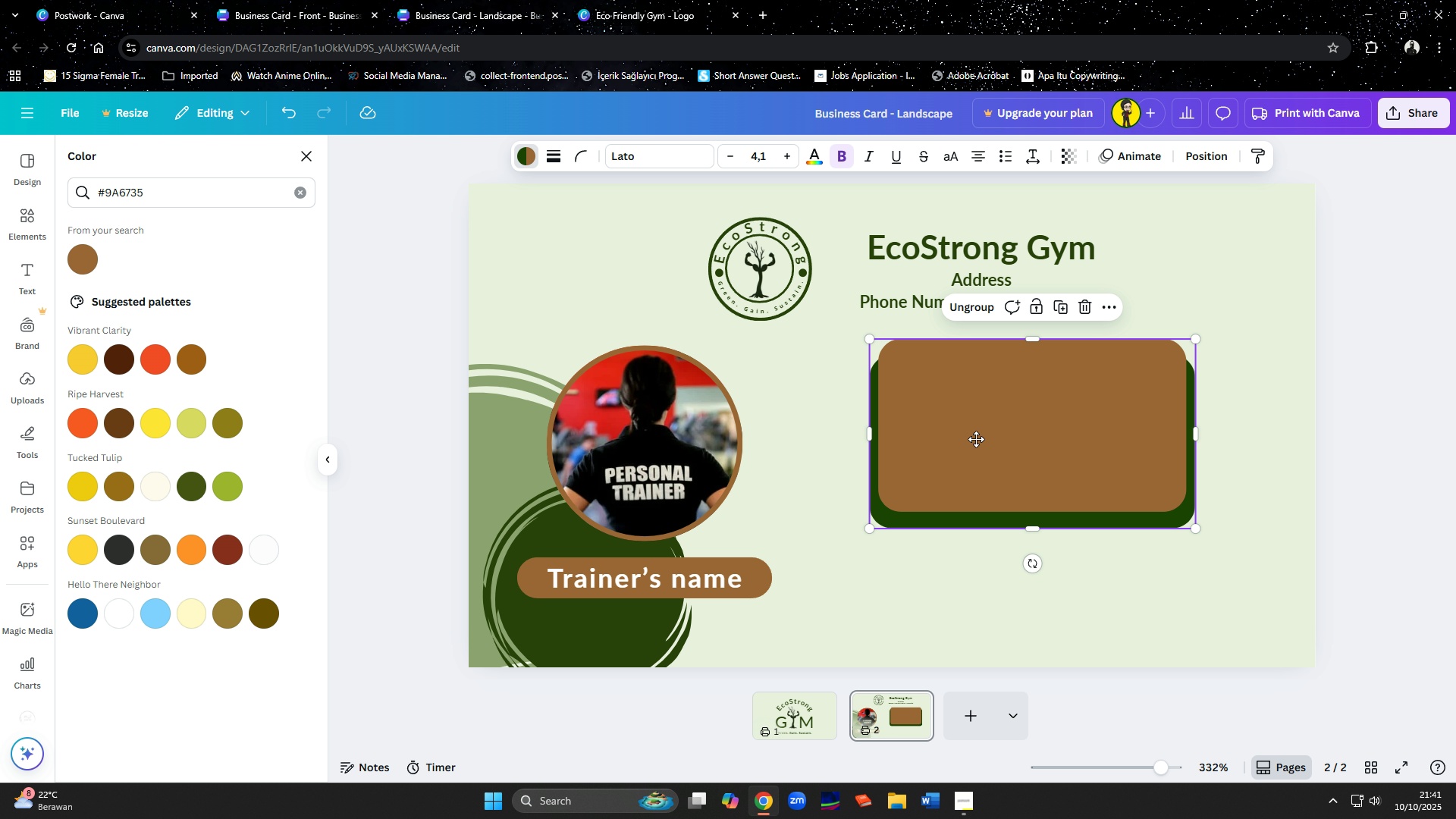 
left_click_drag(start_coordinate=[976, 425], to_coordinate=[968, 446])
 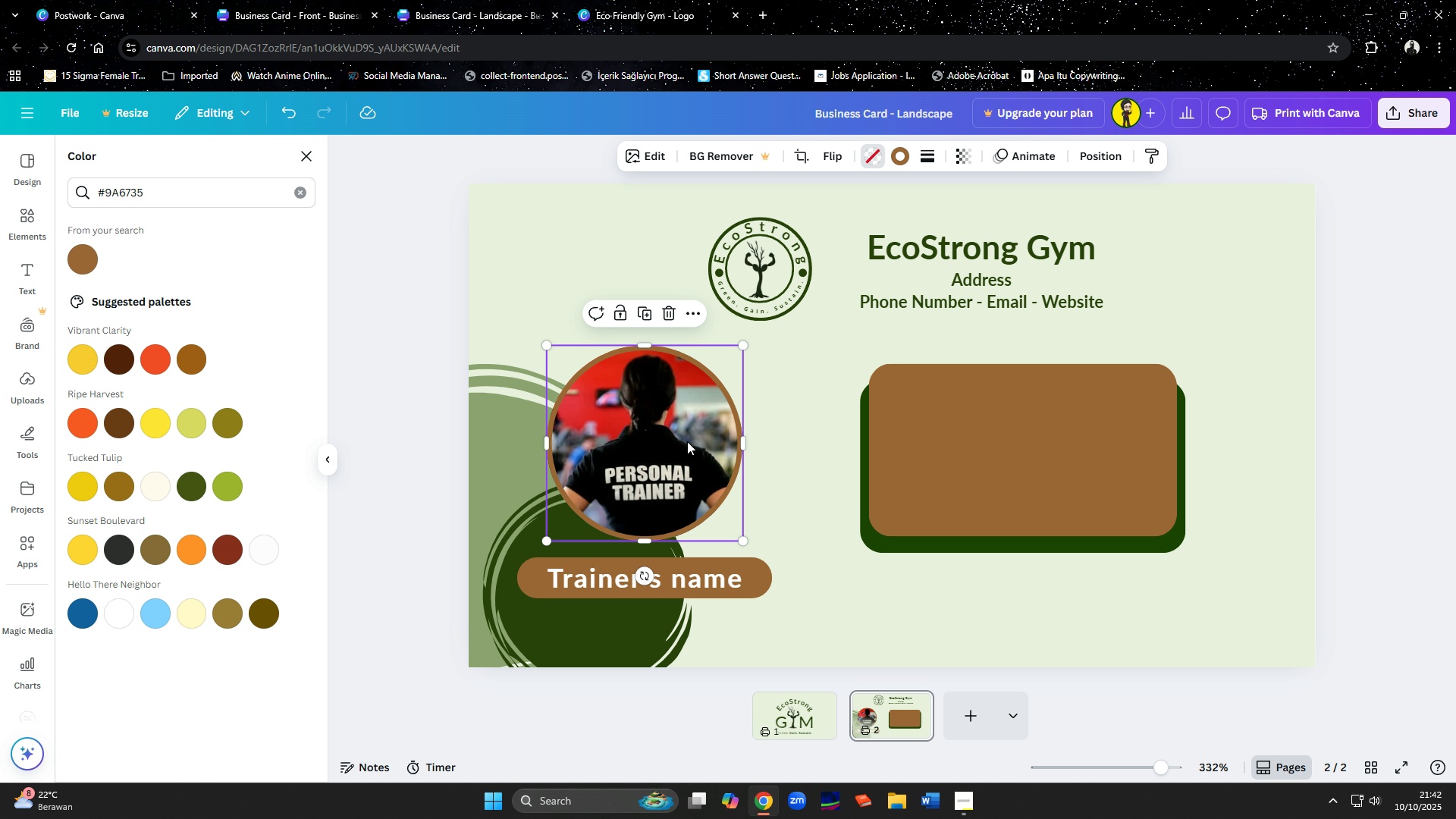 
left_click([687, 441])
 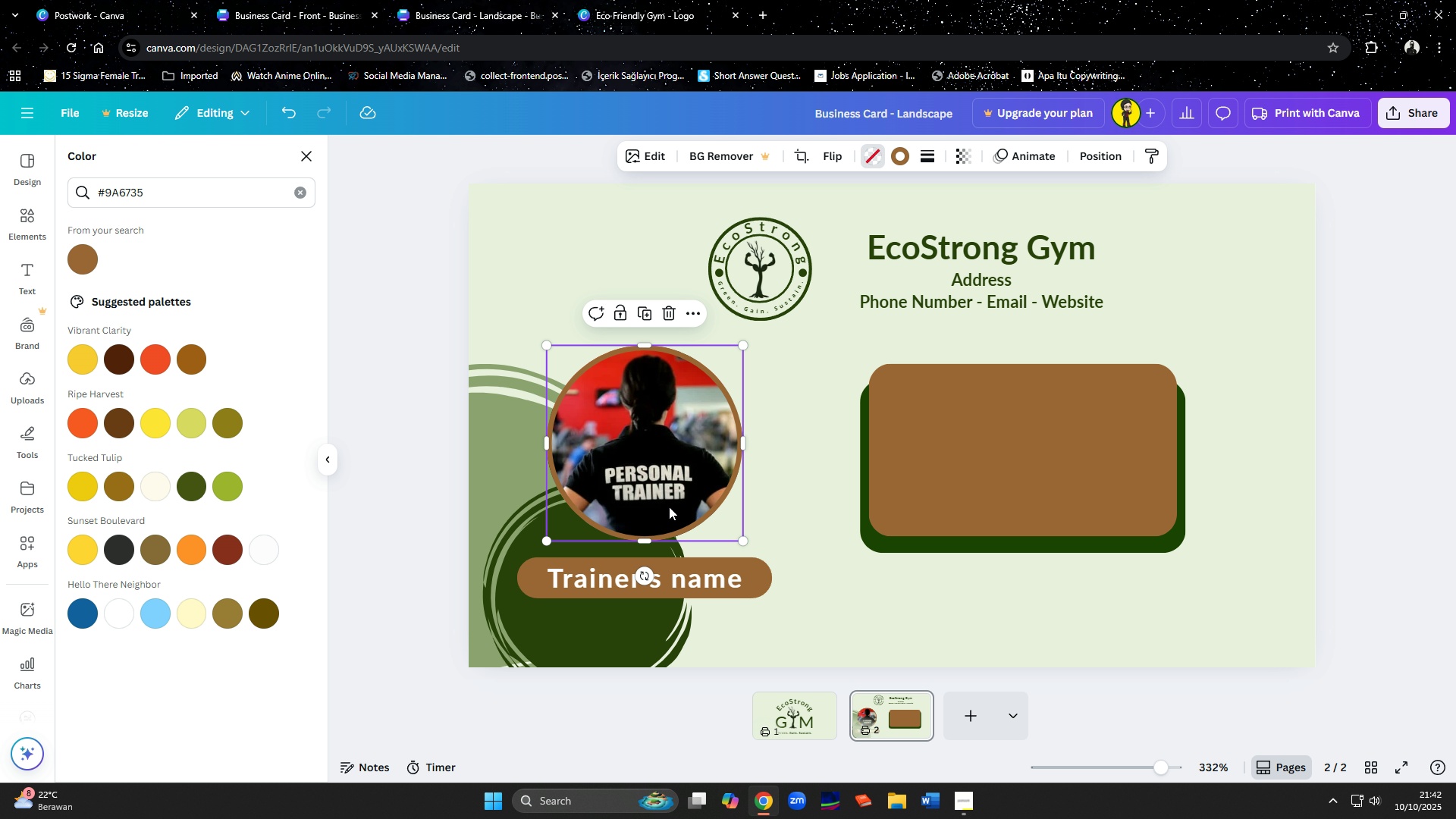 
hold_key(key=ShiftLeft, duration=0.9)
left_click_drag(start_coordinate=[676, 568], to_coordinate=[724, 568])
 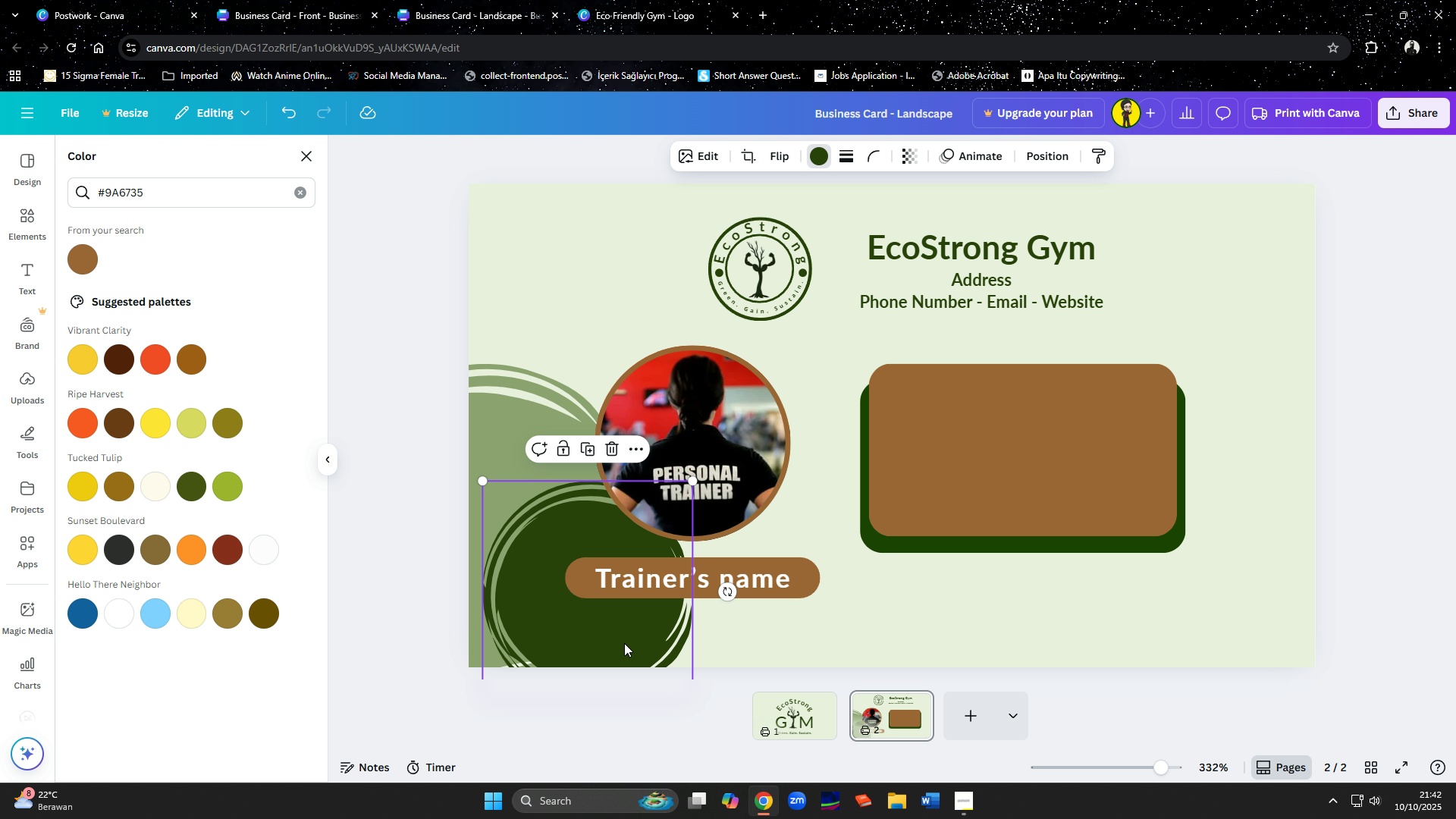 
left_click([624, 643])
 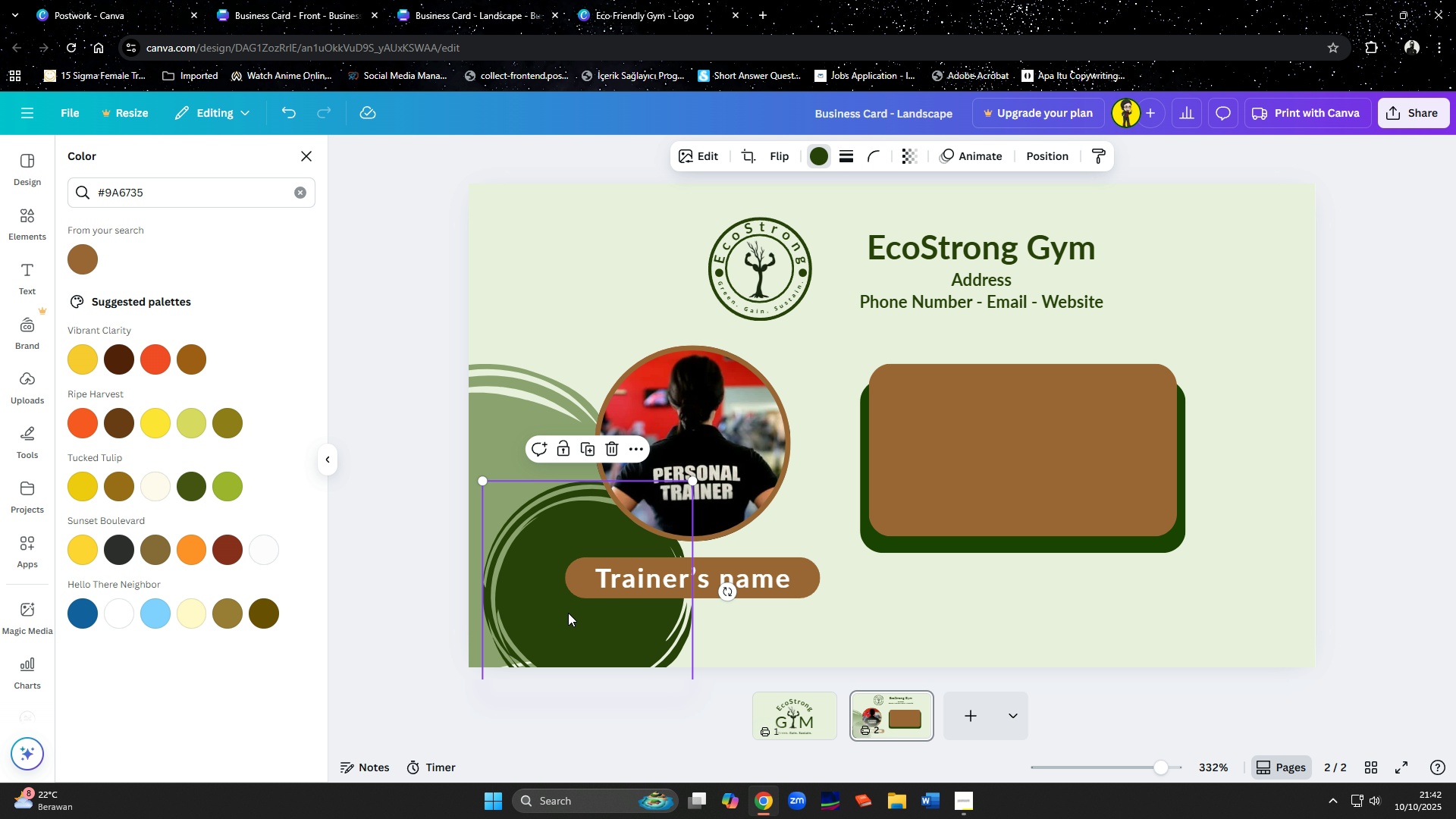 
hold_key(key=ShiftLeft, duration=0.69)
left_click([520, 445])
 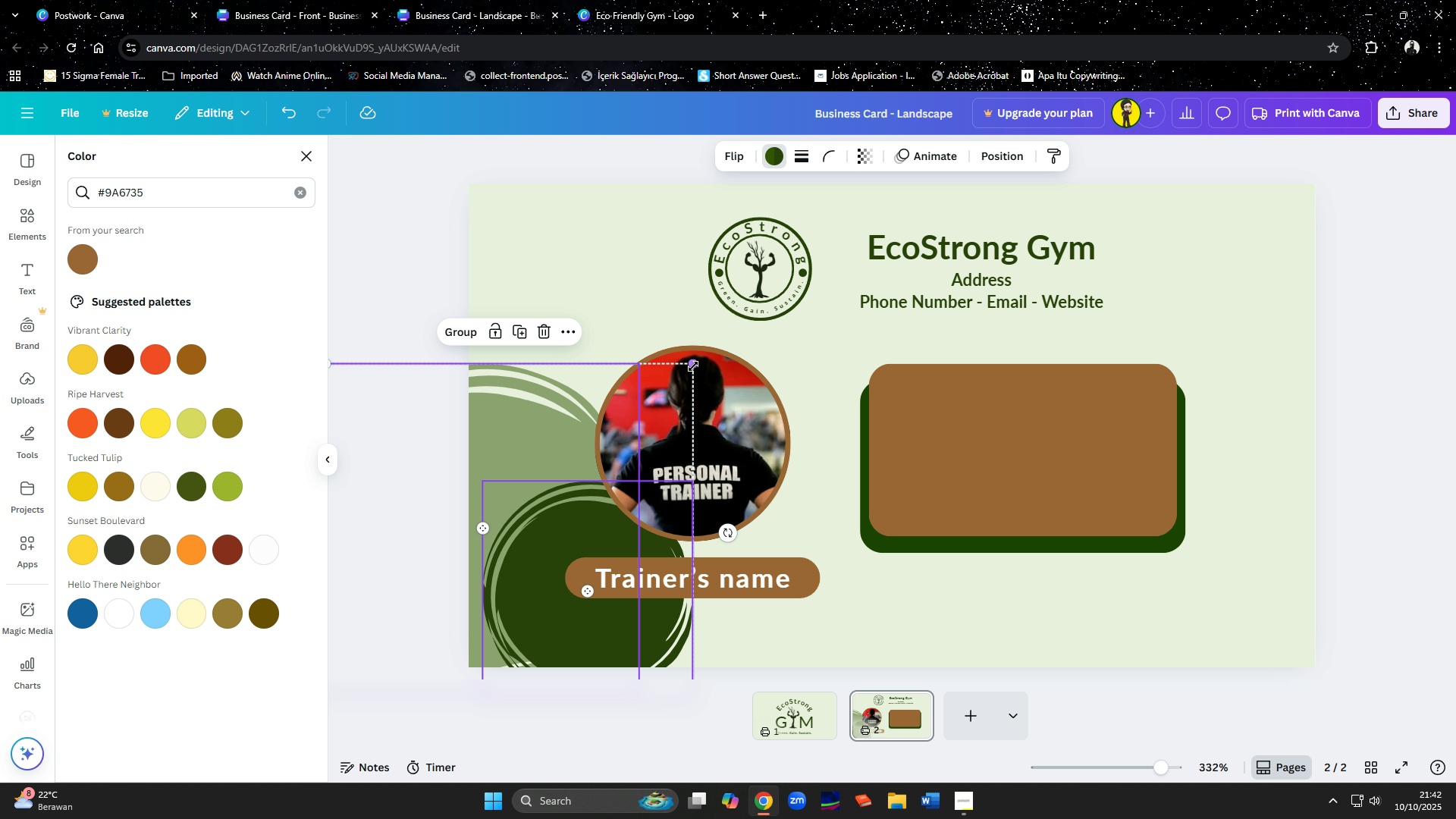 
left_click_drag(start_coordinate=[694, 364], to_coordinate=[776, 336])
 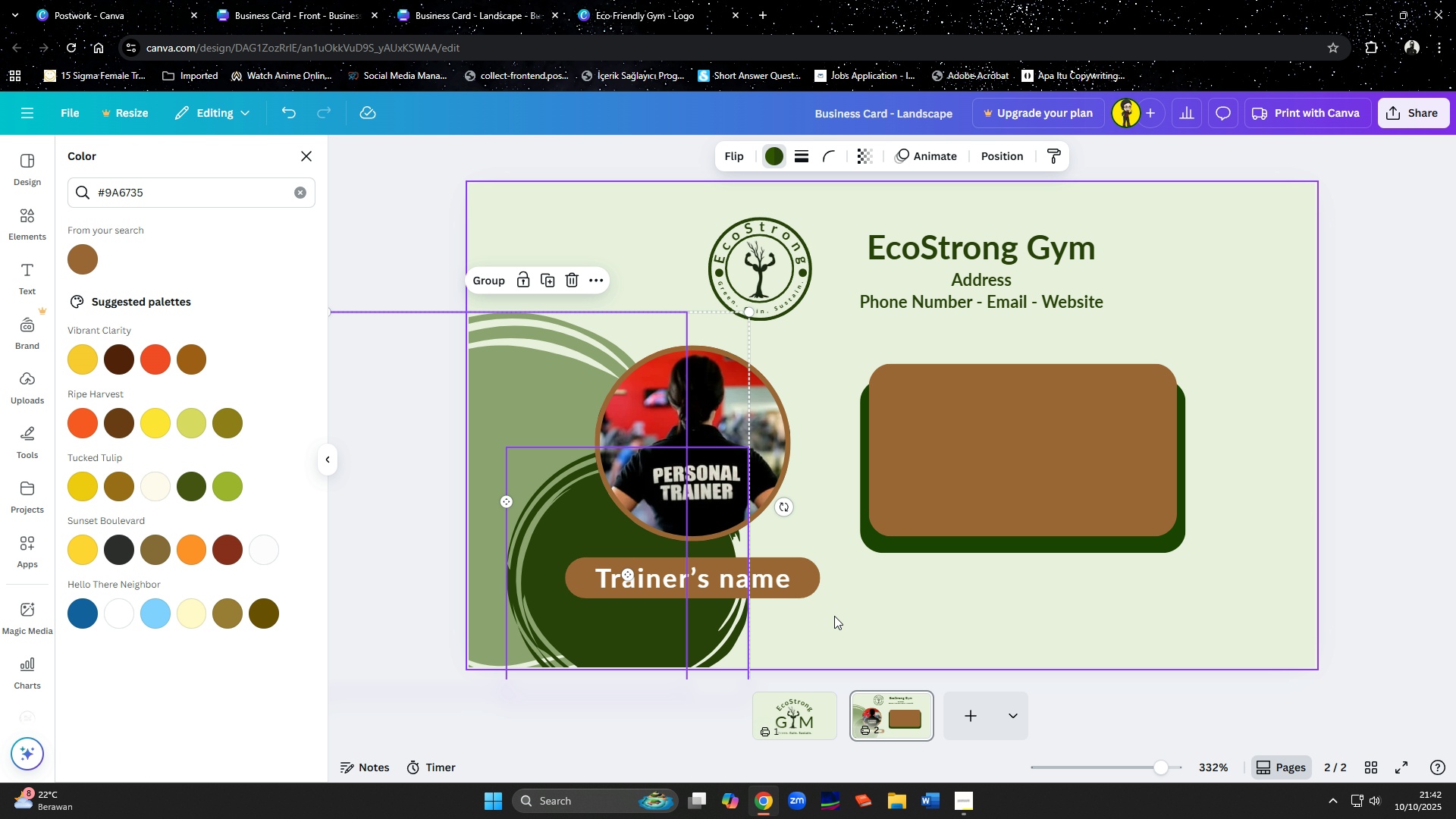 
left_click([834, 616])
 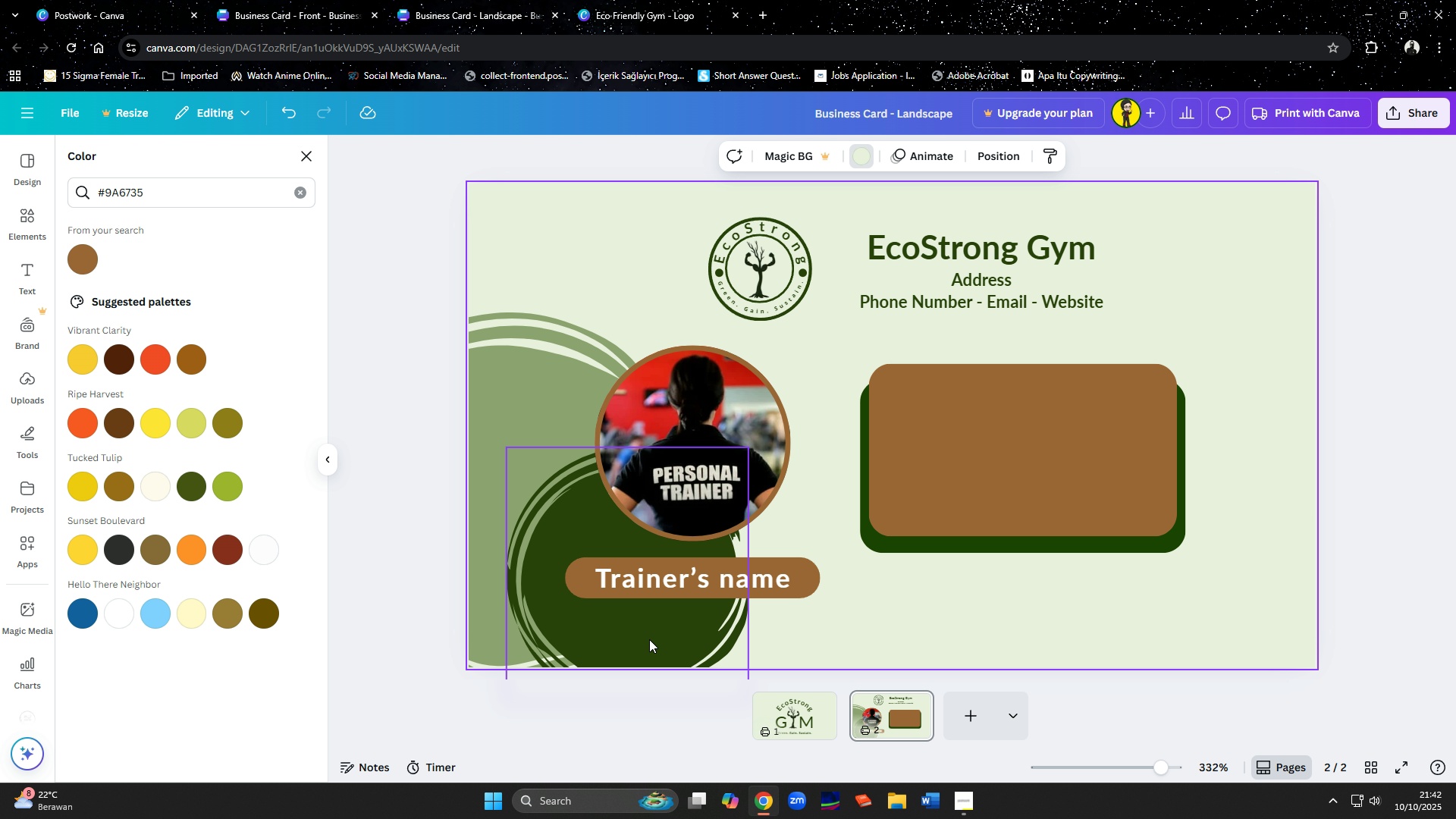 
left_click_drag(start_coordinate=[649, 639], to_coordinate=[642, 662])
 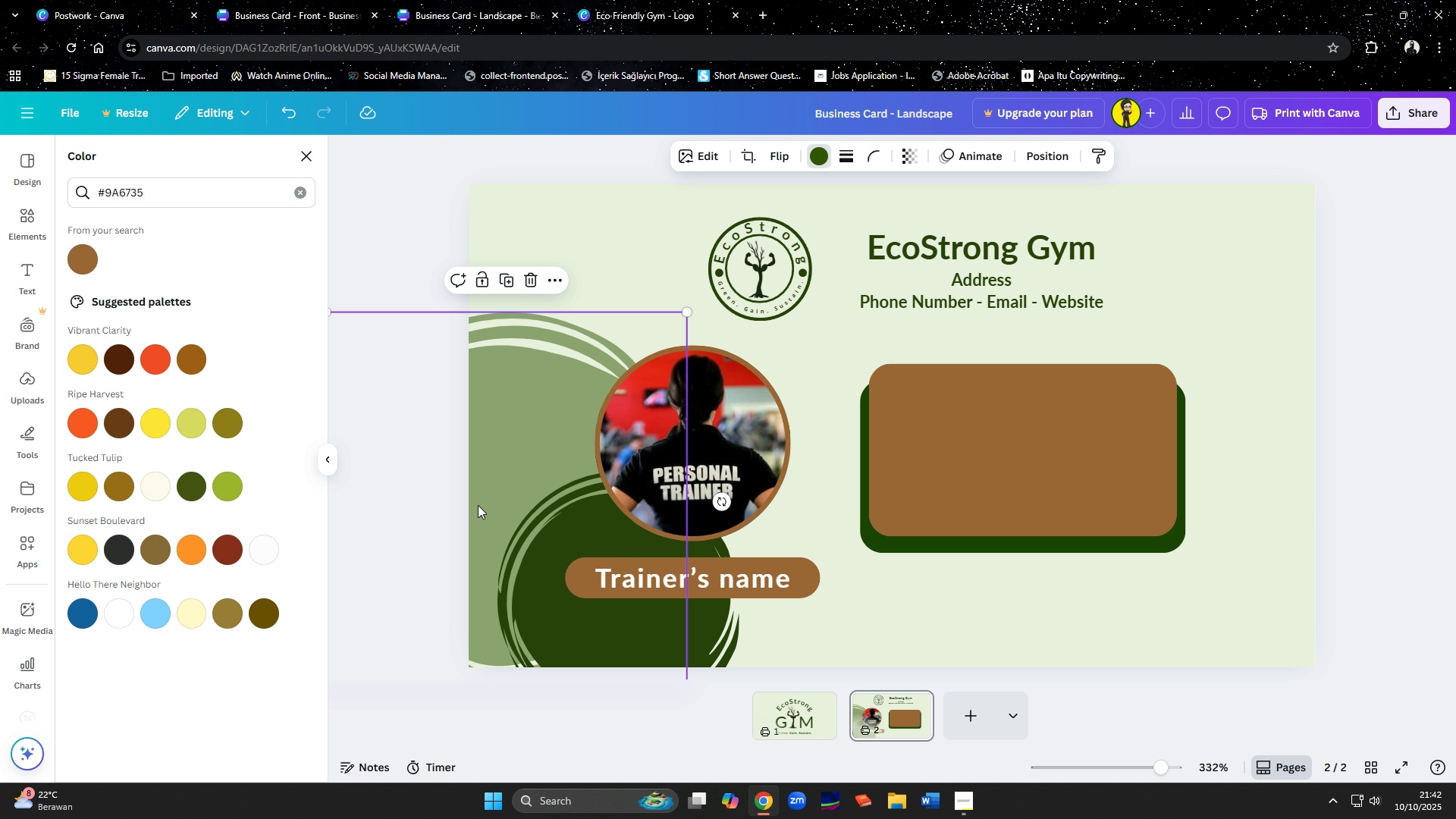 
left_click_drag(start_coordinate=[479, 500], to_coordinate=[477, 519])
 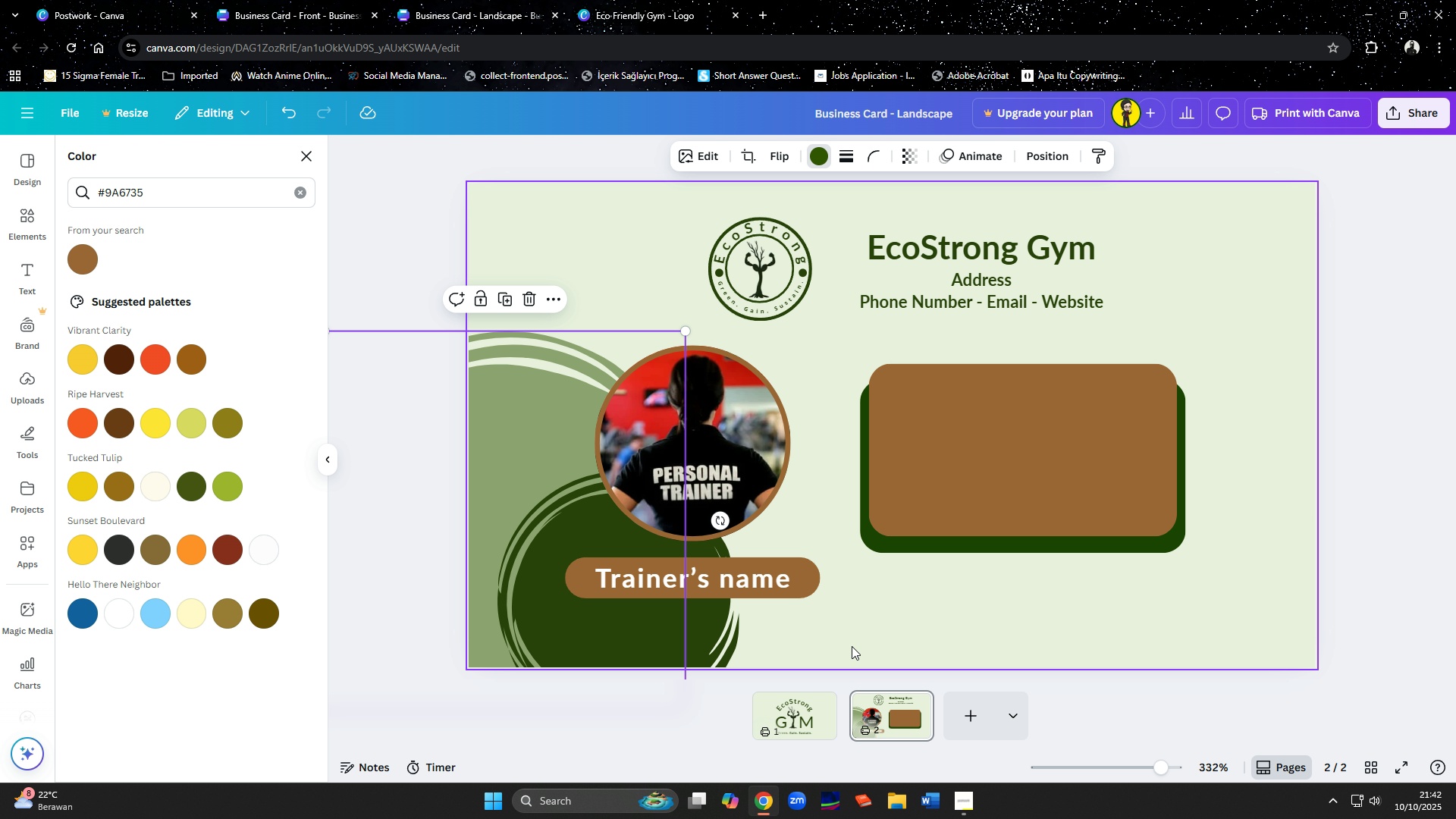 
left_click([855, 649])
 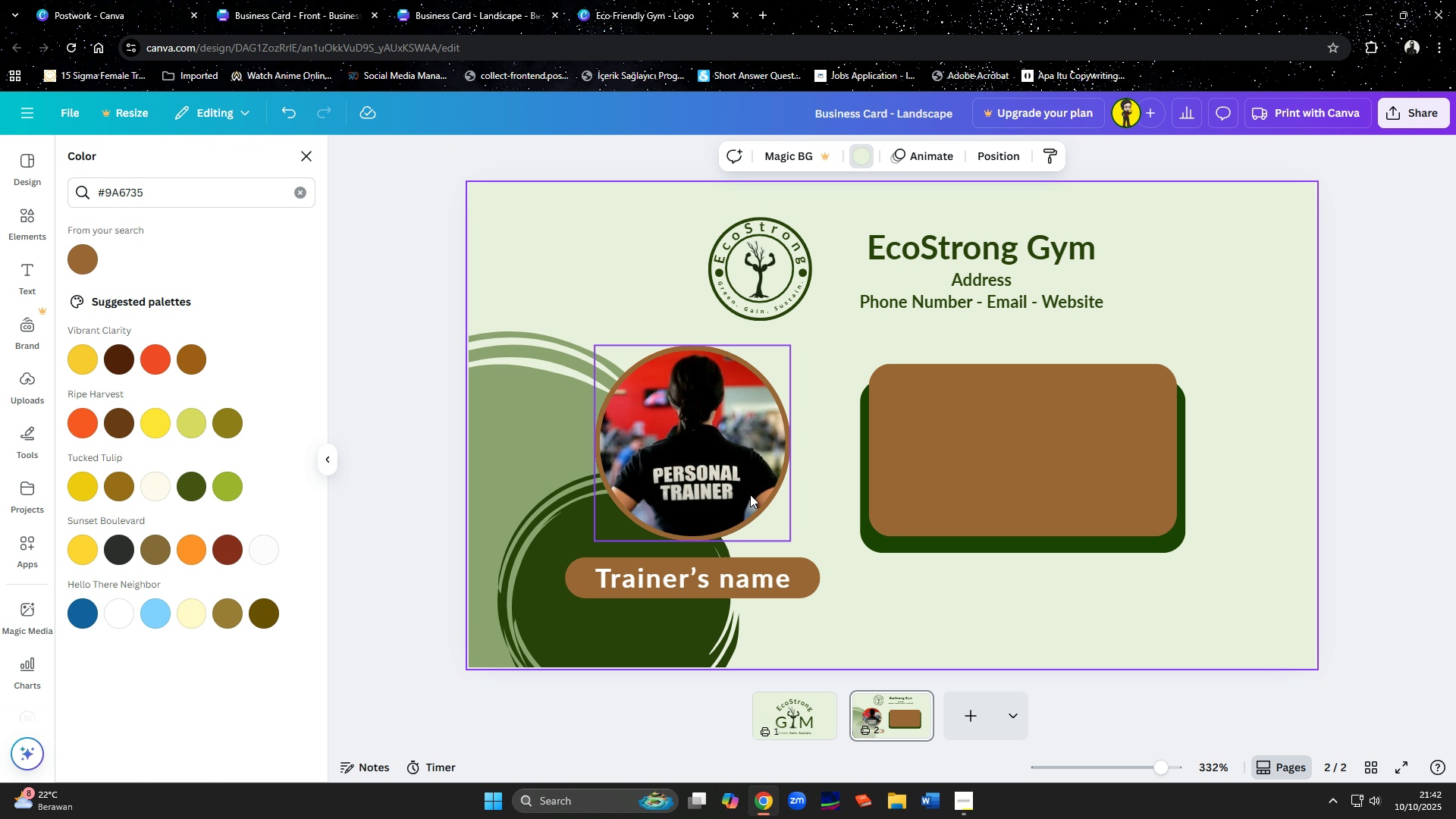 
left_click_drag(start_coordinate=[960, 485], to_coordinate=[965, 470])
 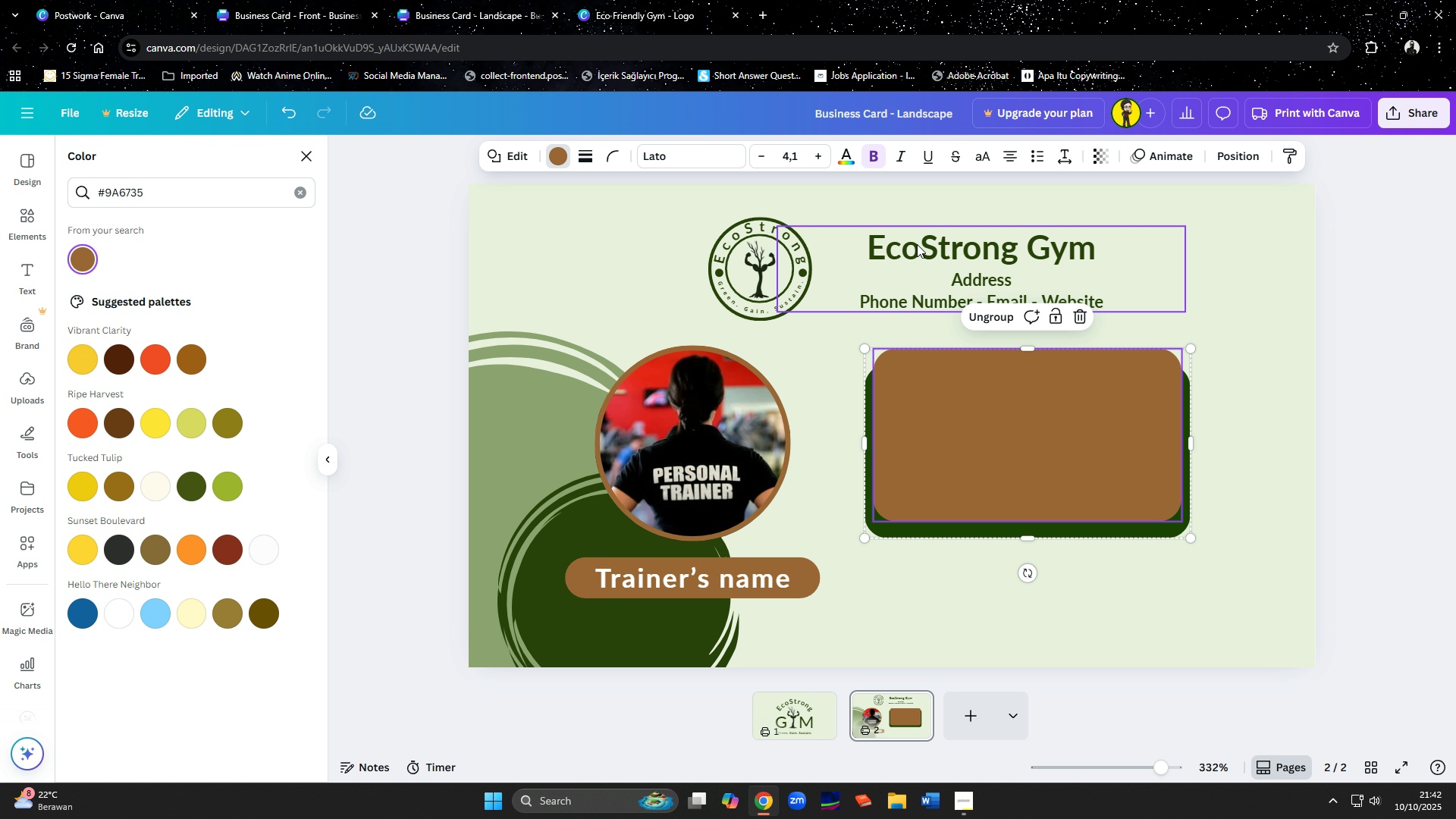 
left_click([917, 243])
 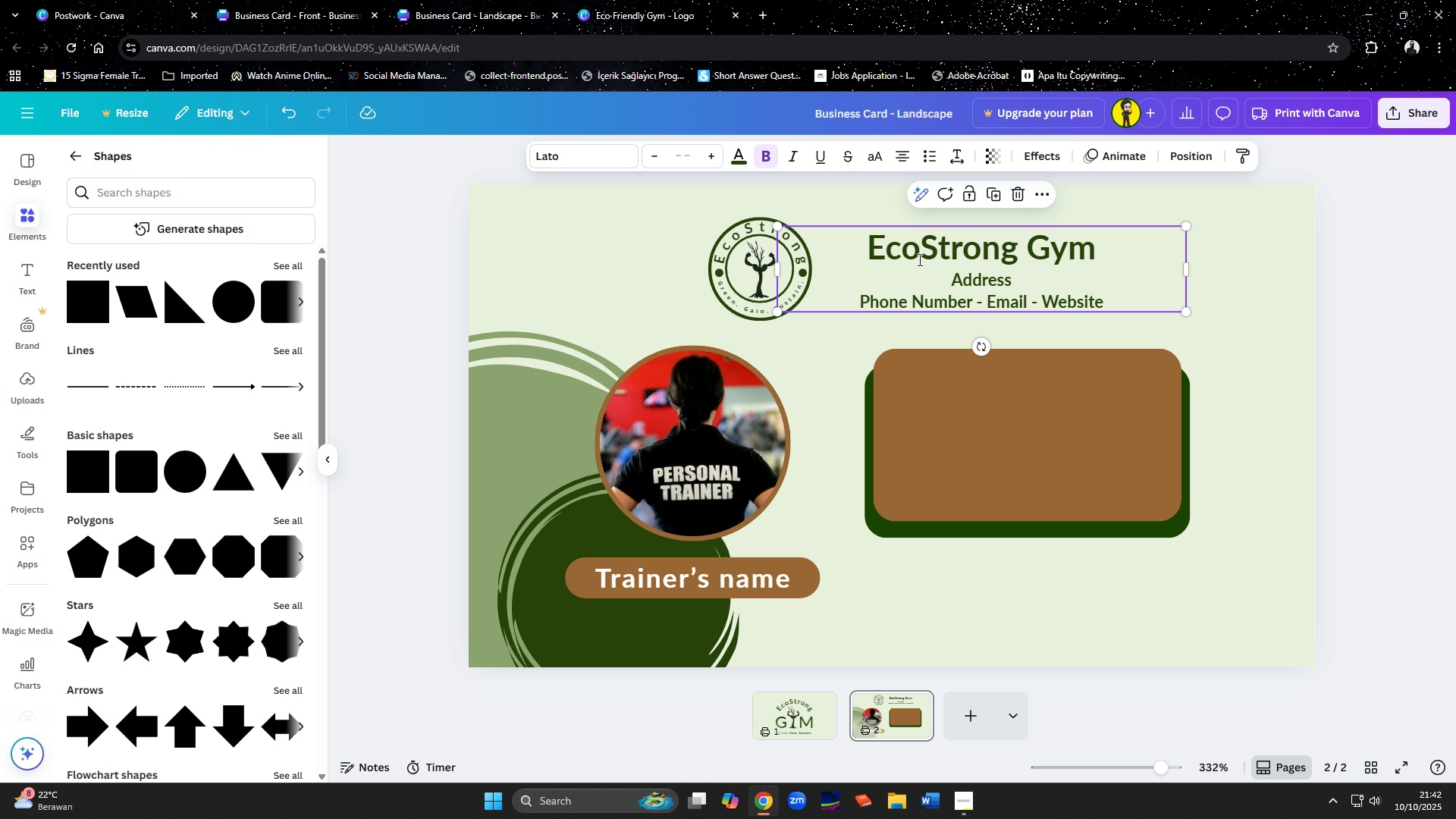 
left_click([918, 259])
 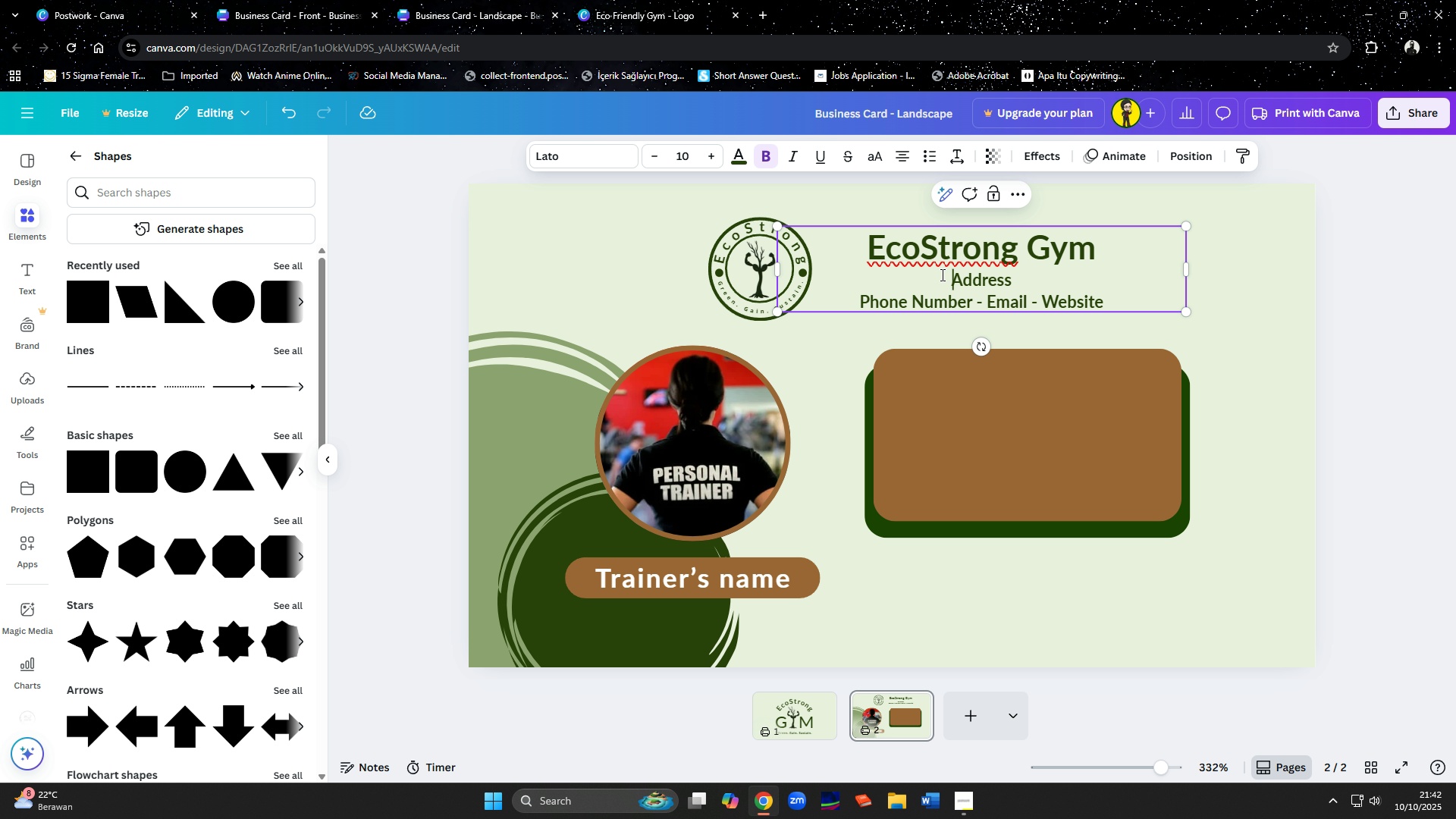 
left_click_drag(start_coordinate=[941, 275], to_coordinate=[1105, 300])
 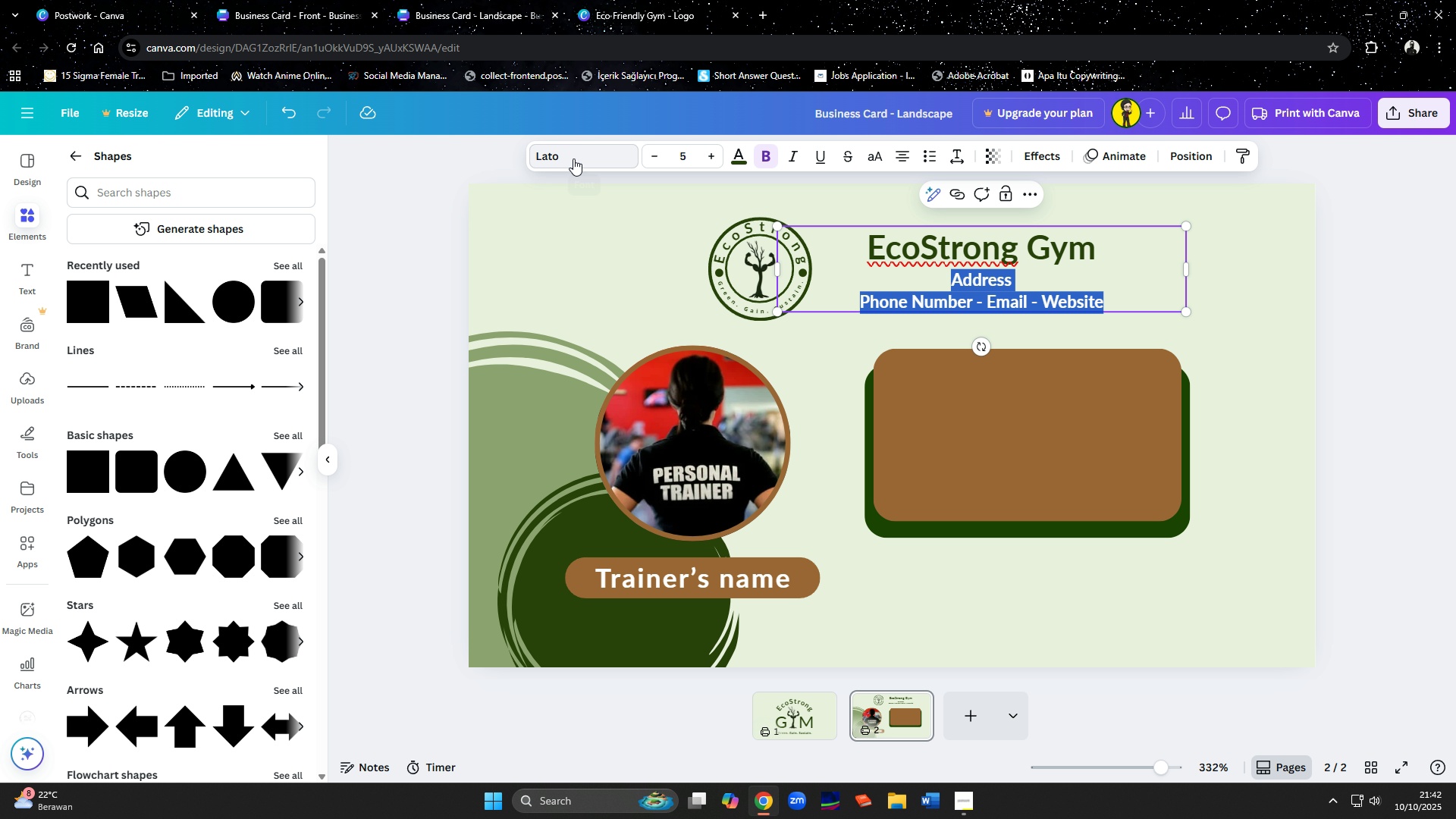 
left_click([573, 158])
 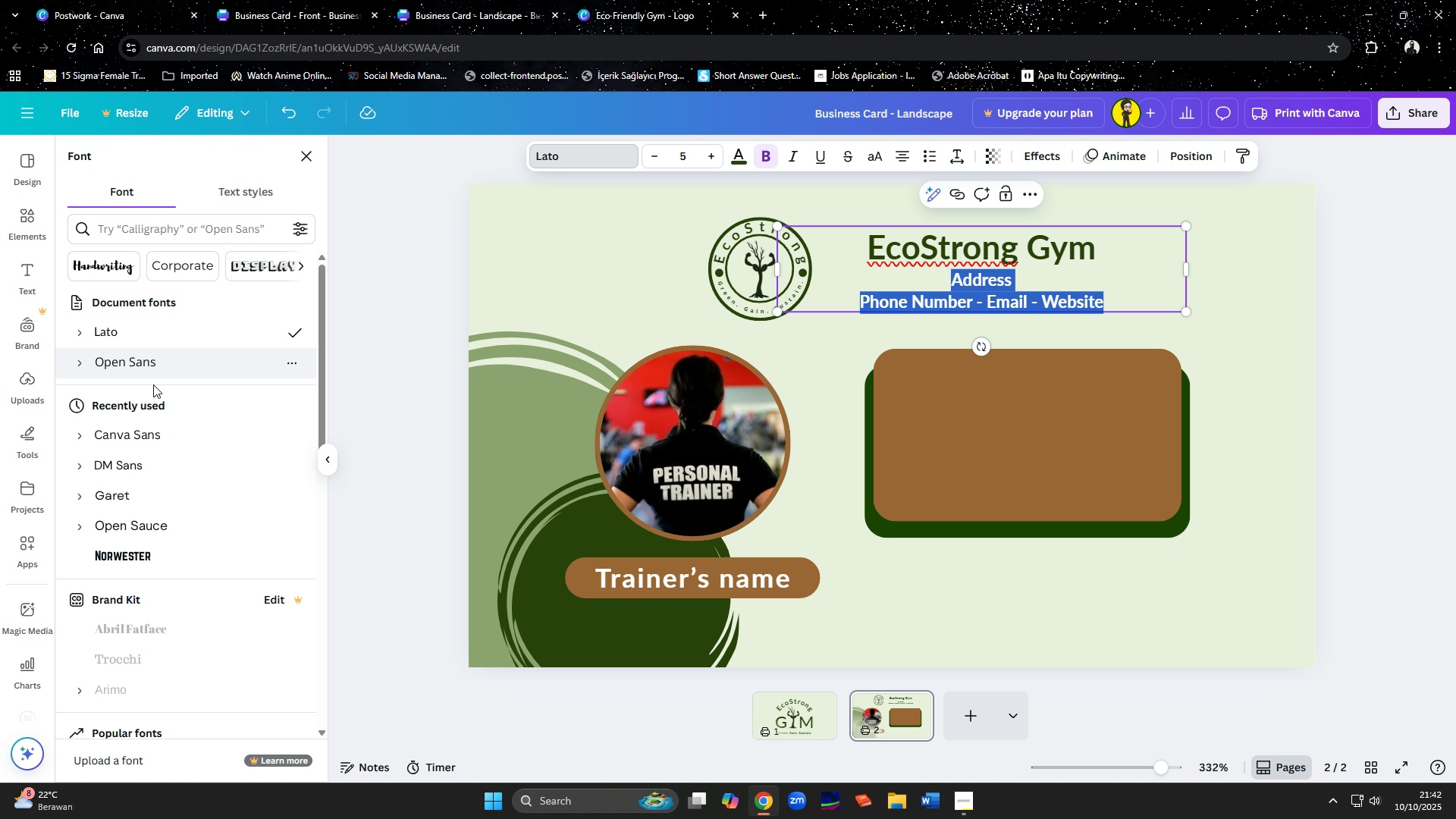 
left_click([176, 515])
 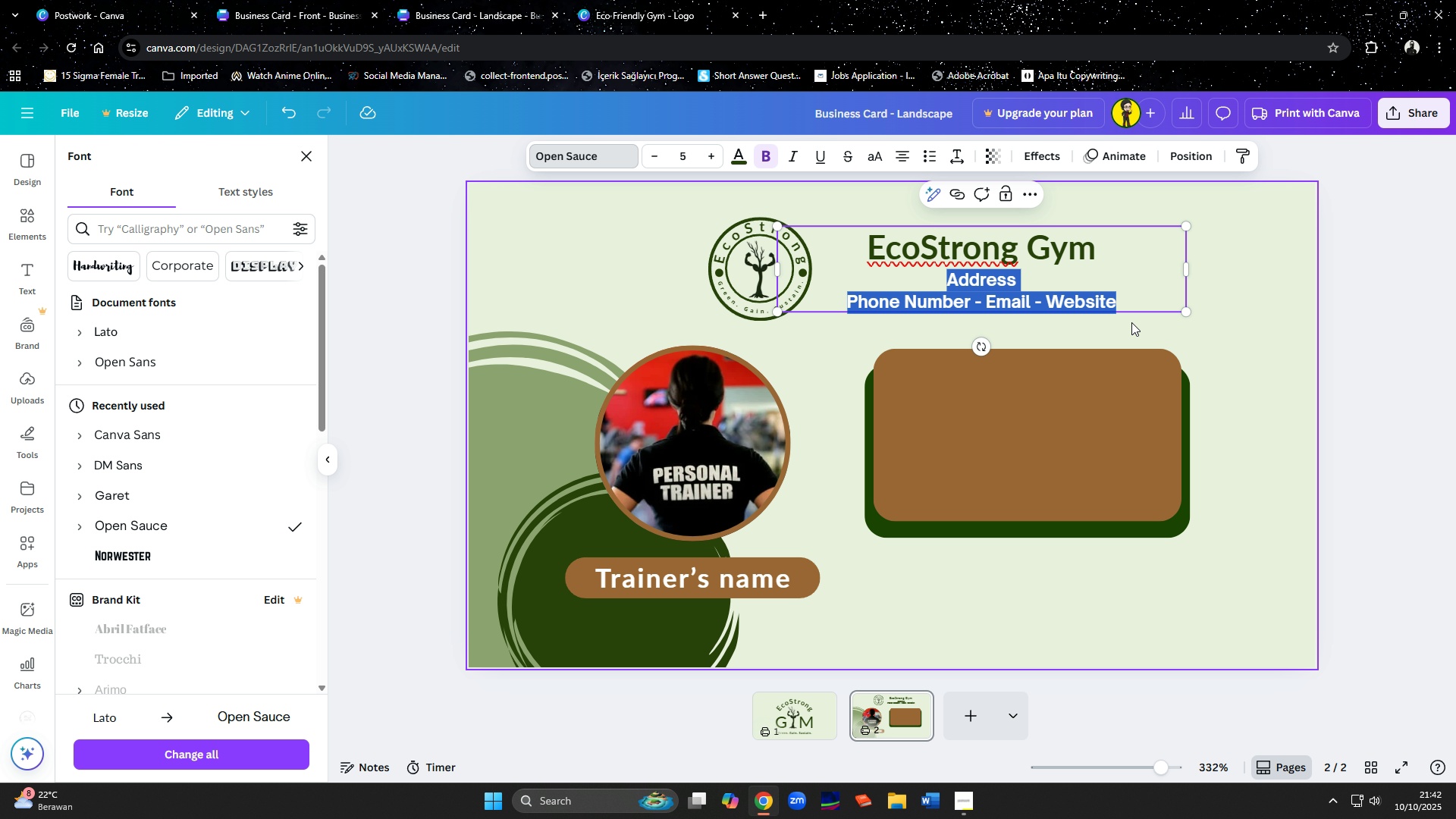 
left_click([1139, 324])
 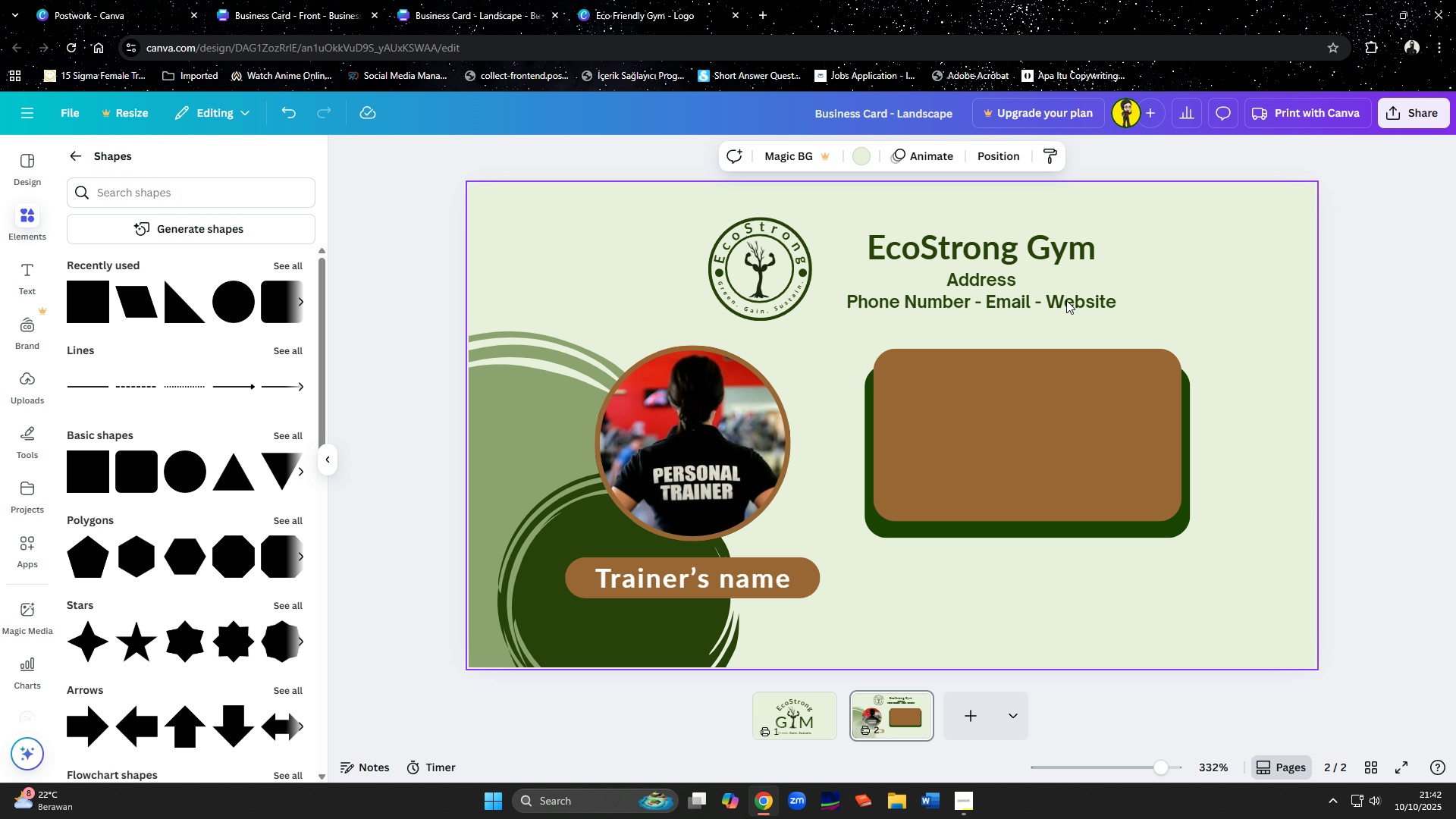 
left_click([965, 271])
 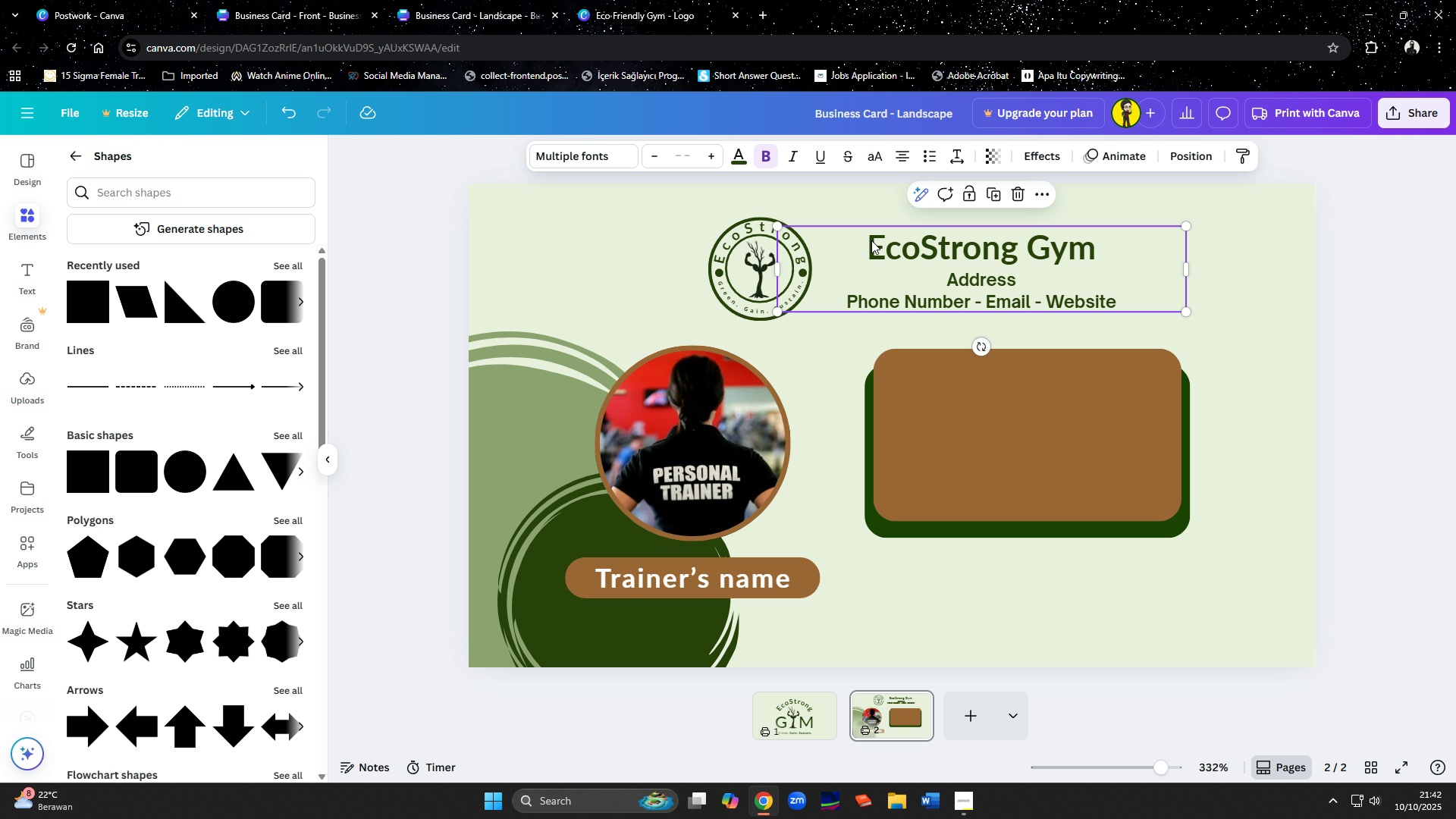 
left_click([871, 240])
 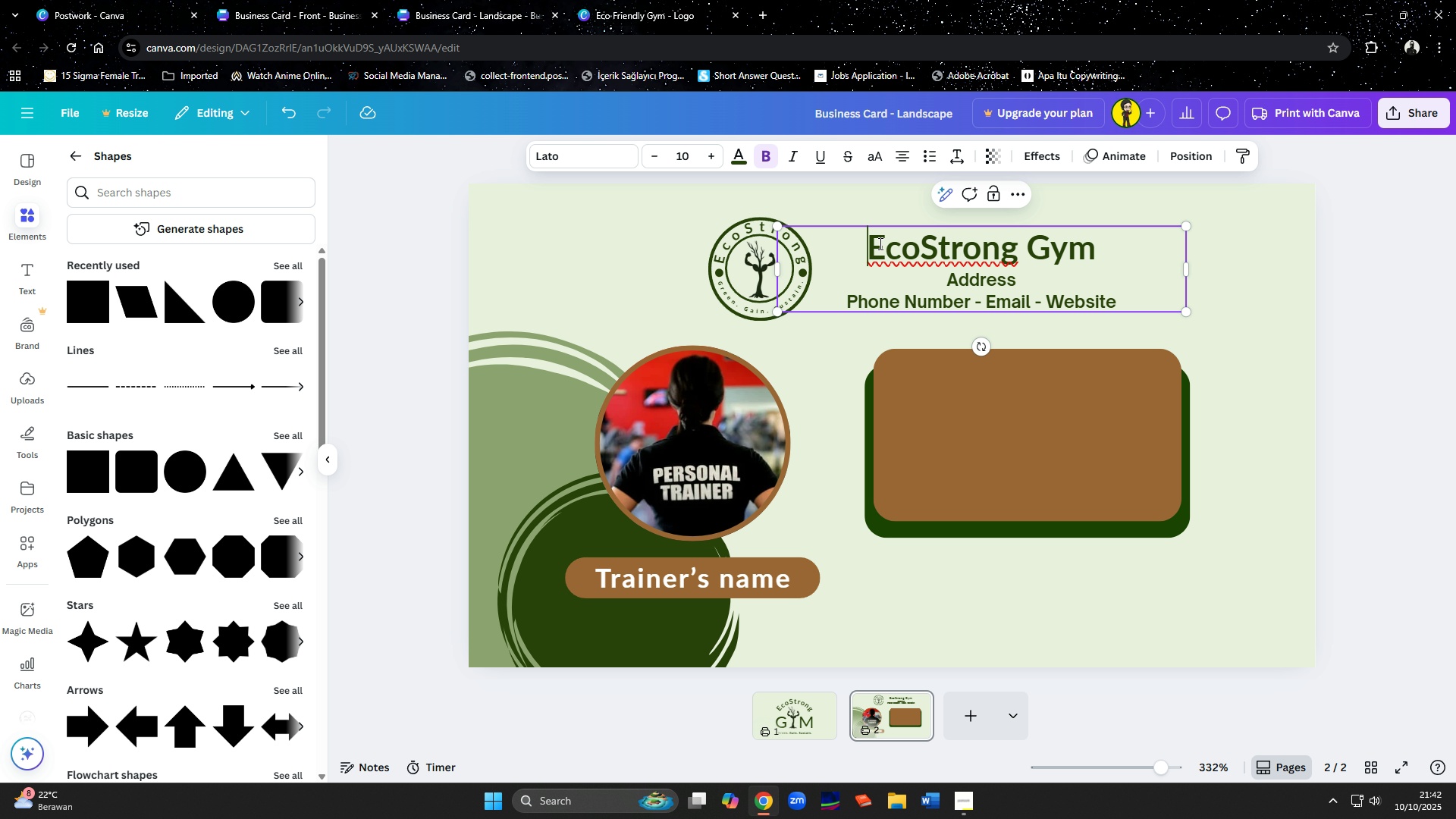 
left_click_drag(start_coordinate=[871, 240], to_coordinate=[1147, 302])
 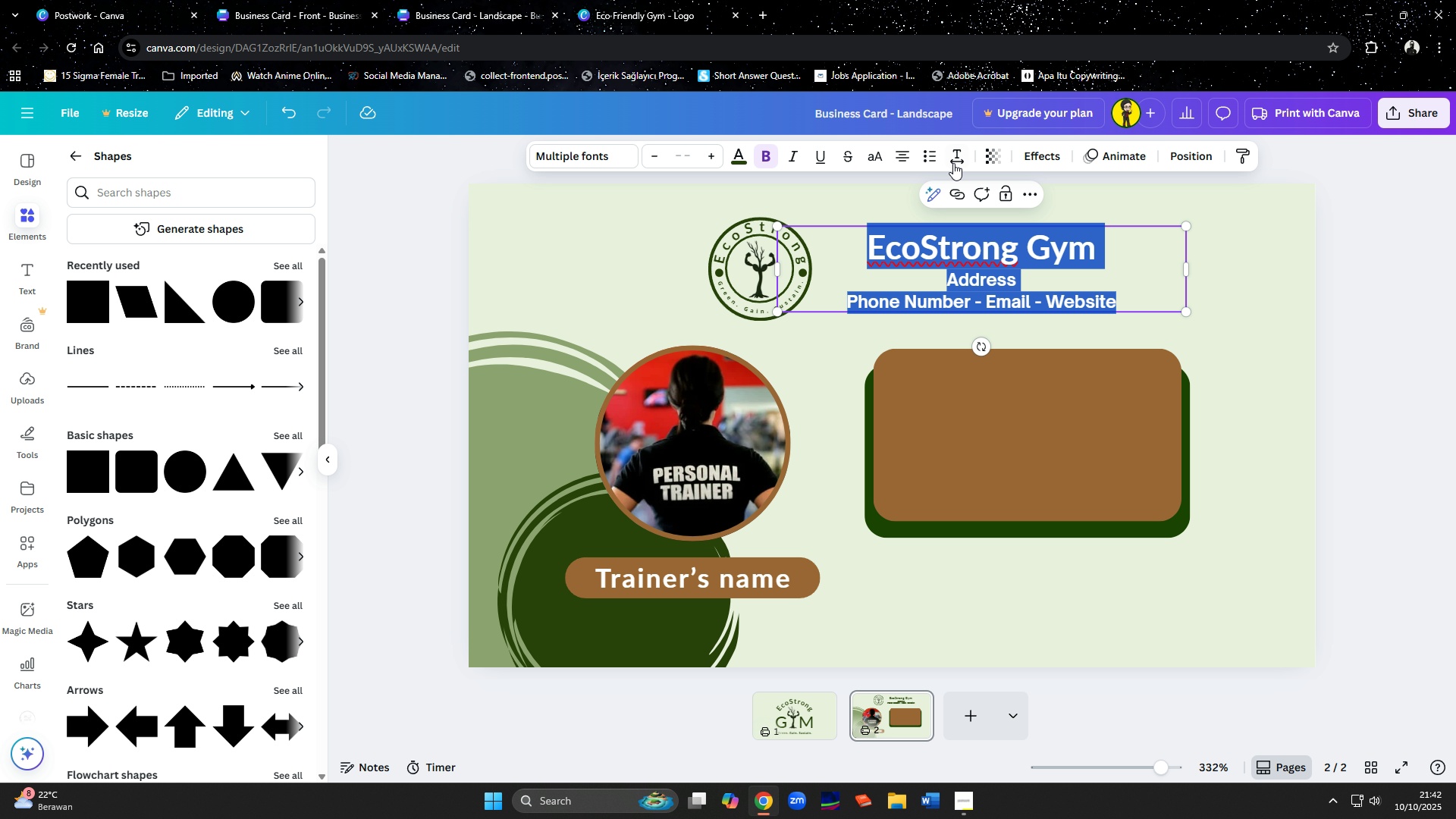 
left_click([953, 162])
 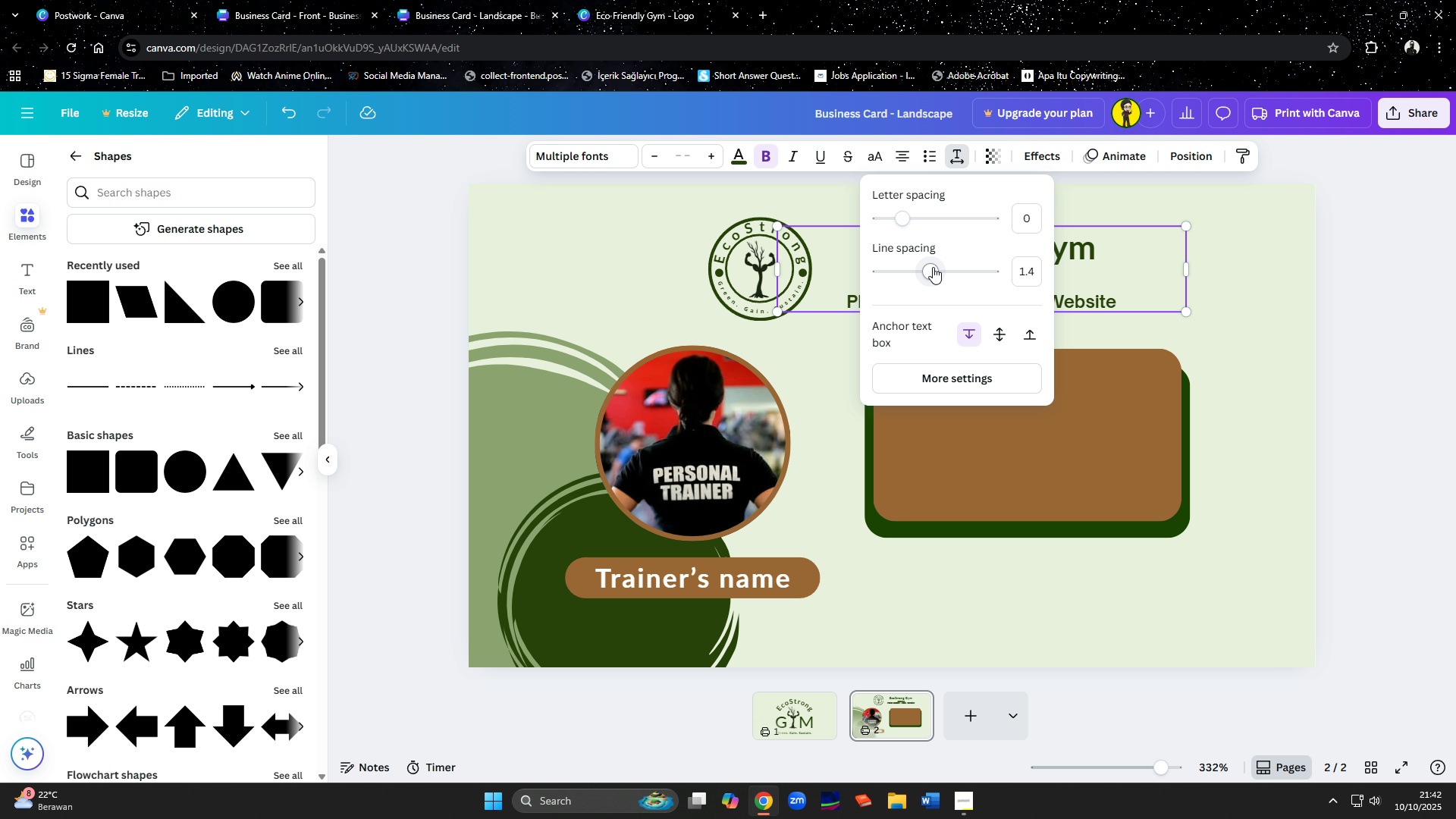 
left_click_drag(start_coordinate=[932, 272], to_coordinate=[921, 272])
 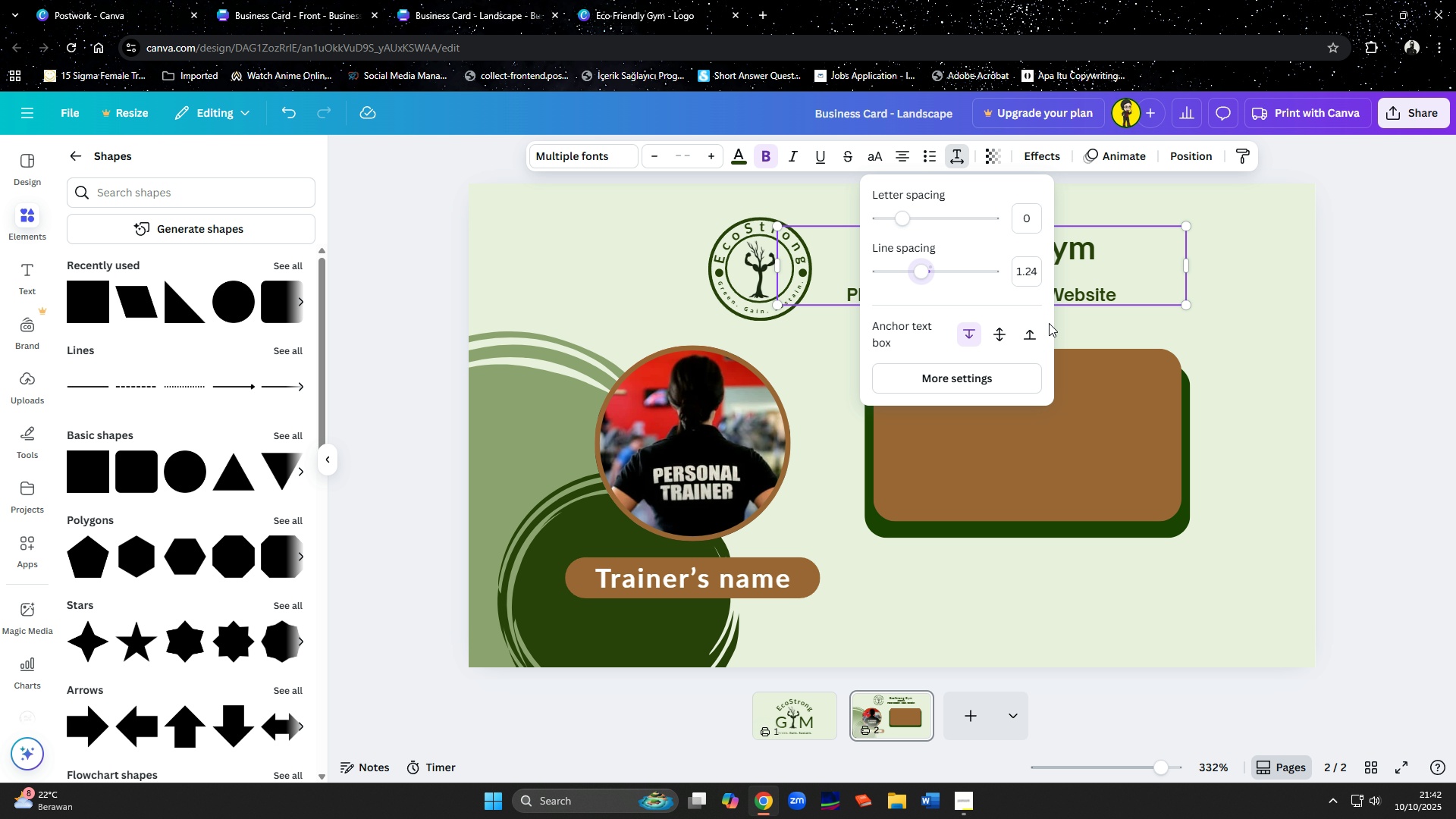 
left_click([1049, 323])
 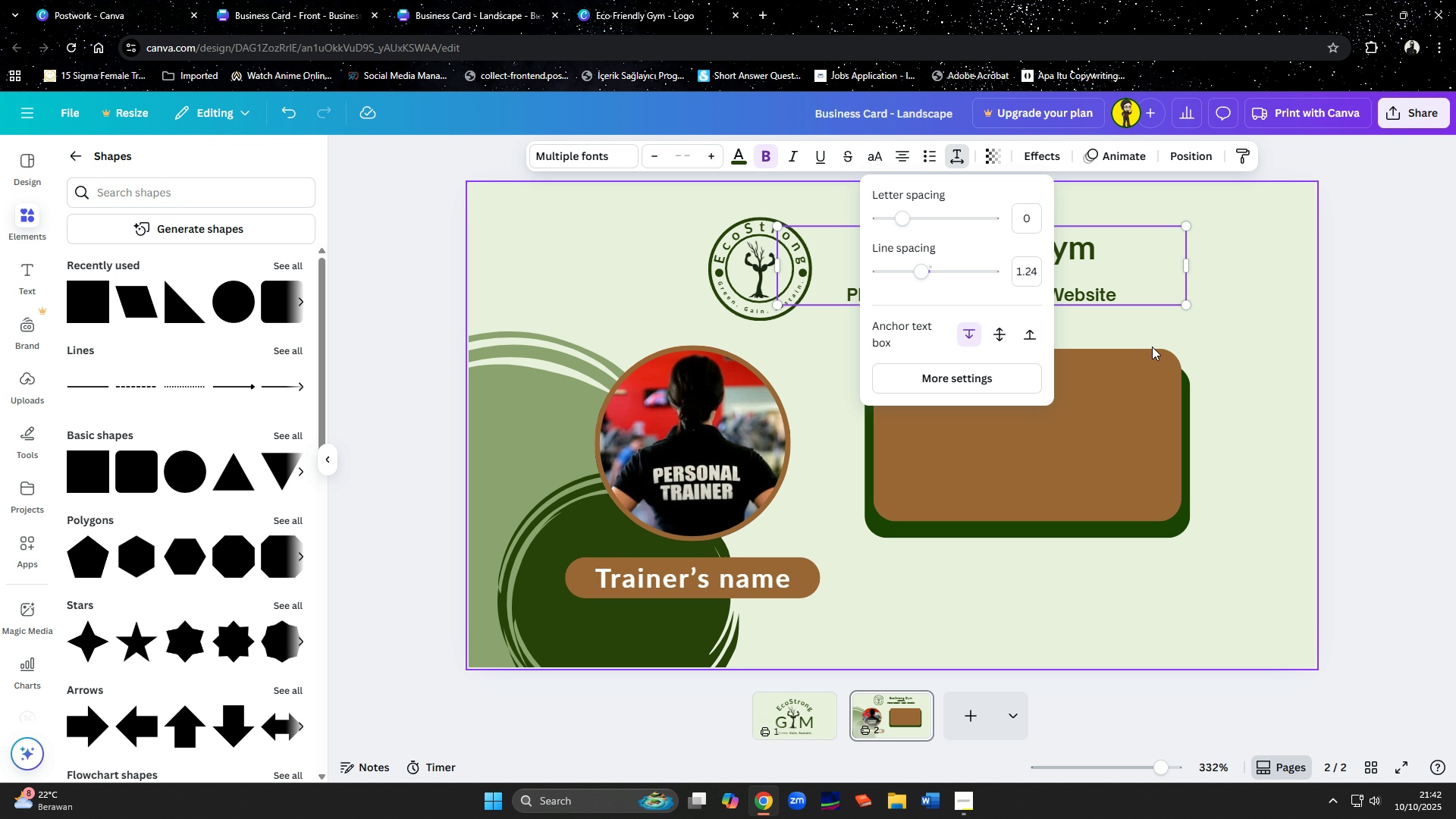 
left_click([1152, 347])
 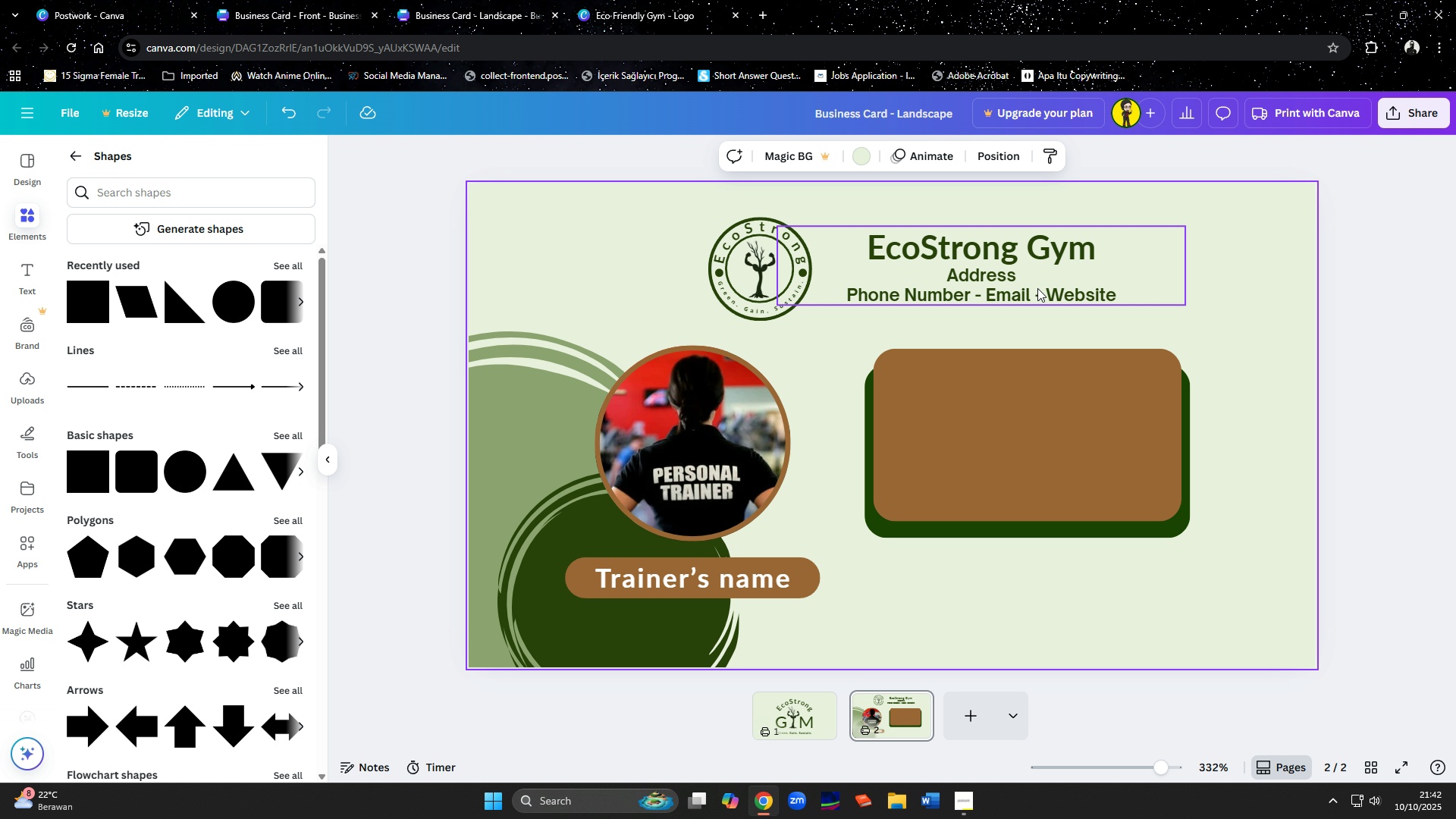 
left_click_drag(start_coordinate=[1037, 288], to_coordinate=[1041, 293])
 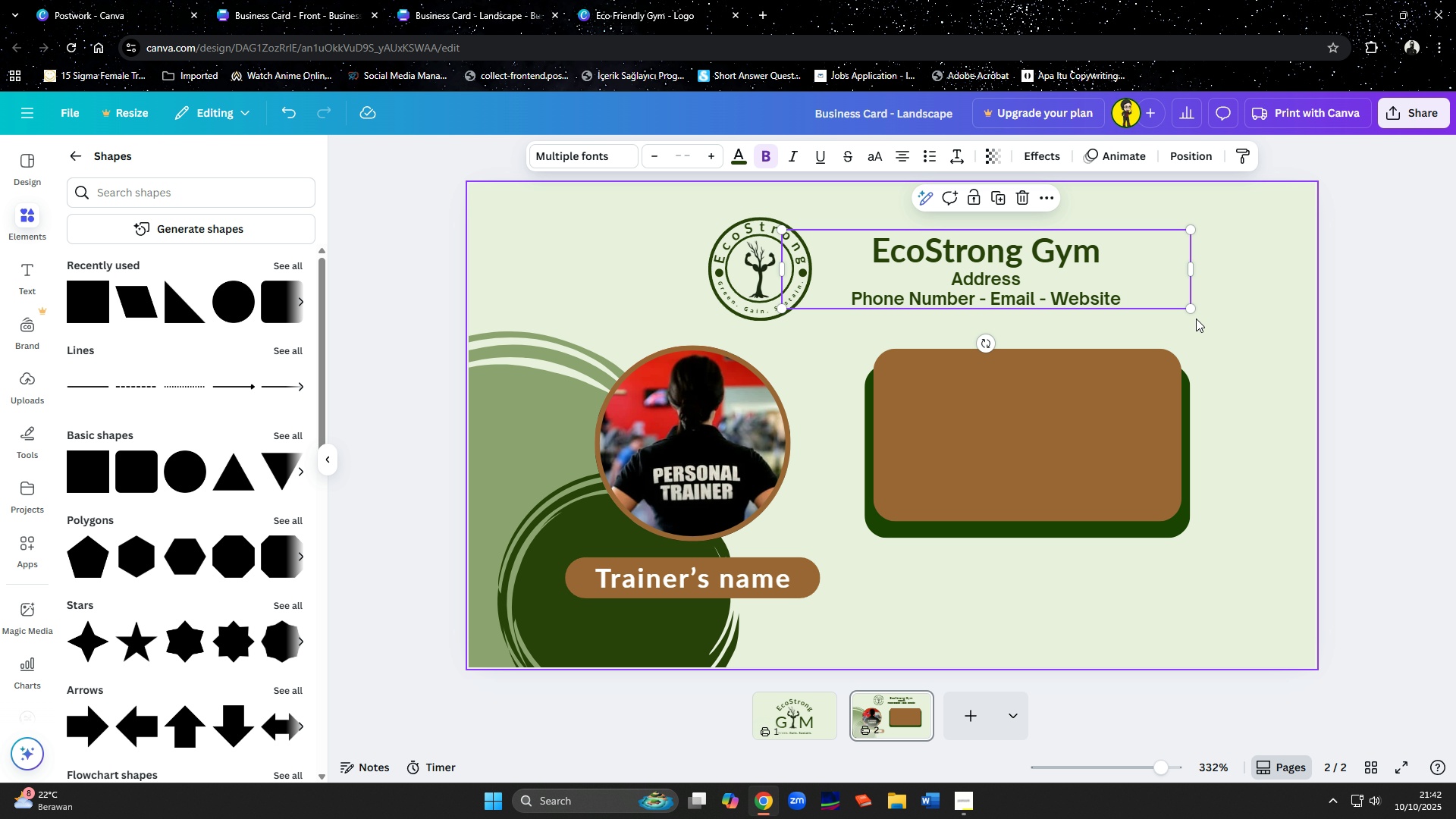 
left_click([1196, 318])
 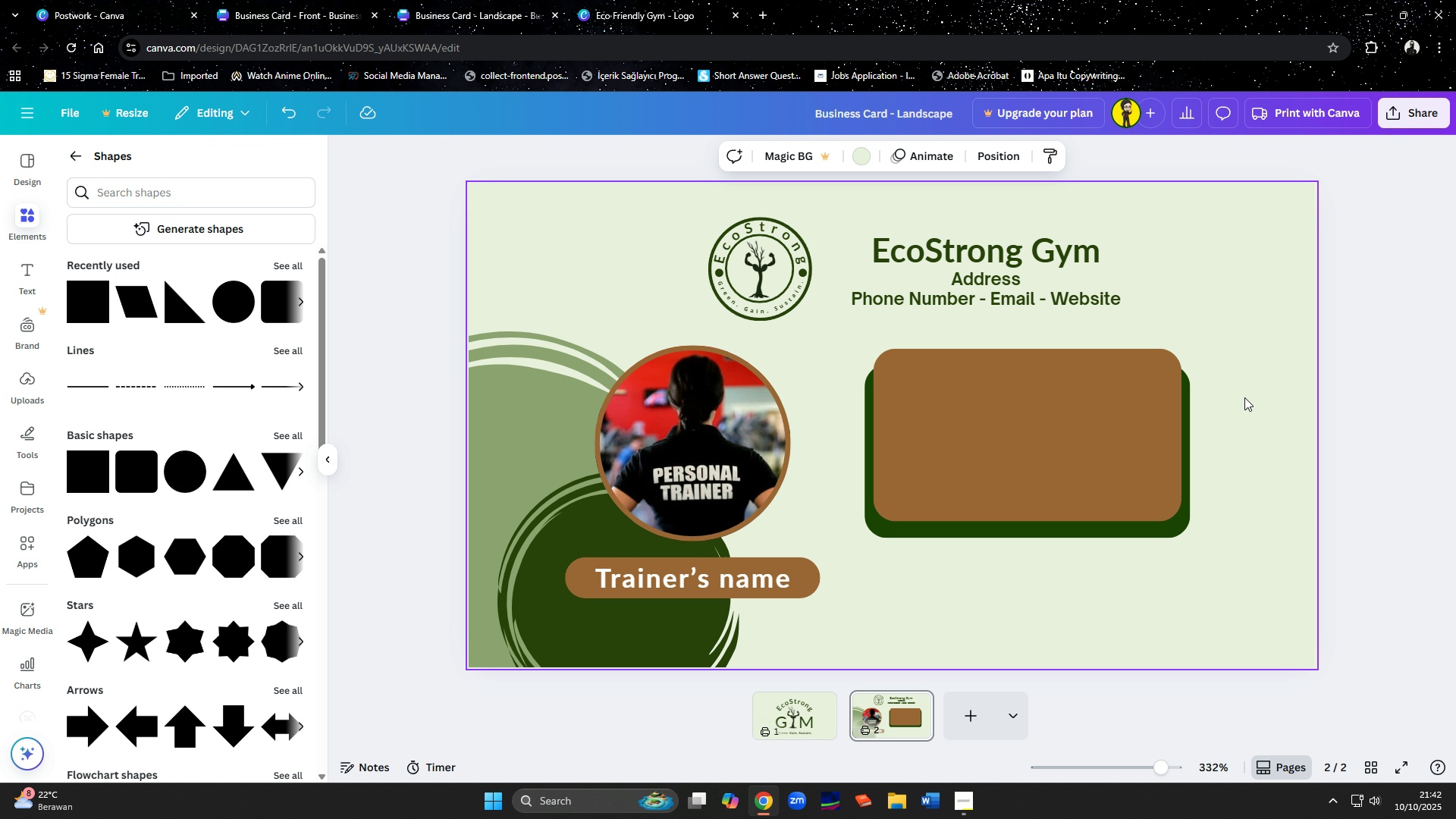 
wait(5.68)
 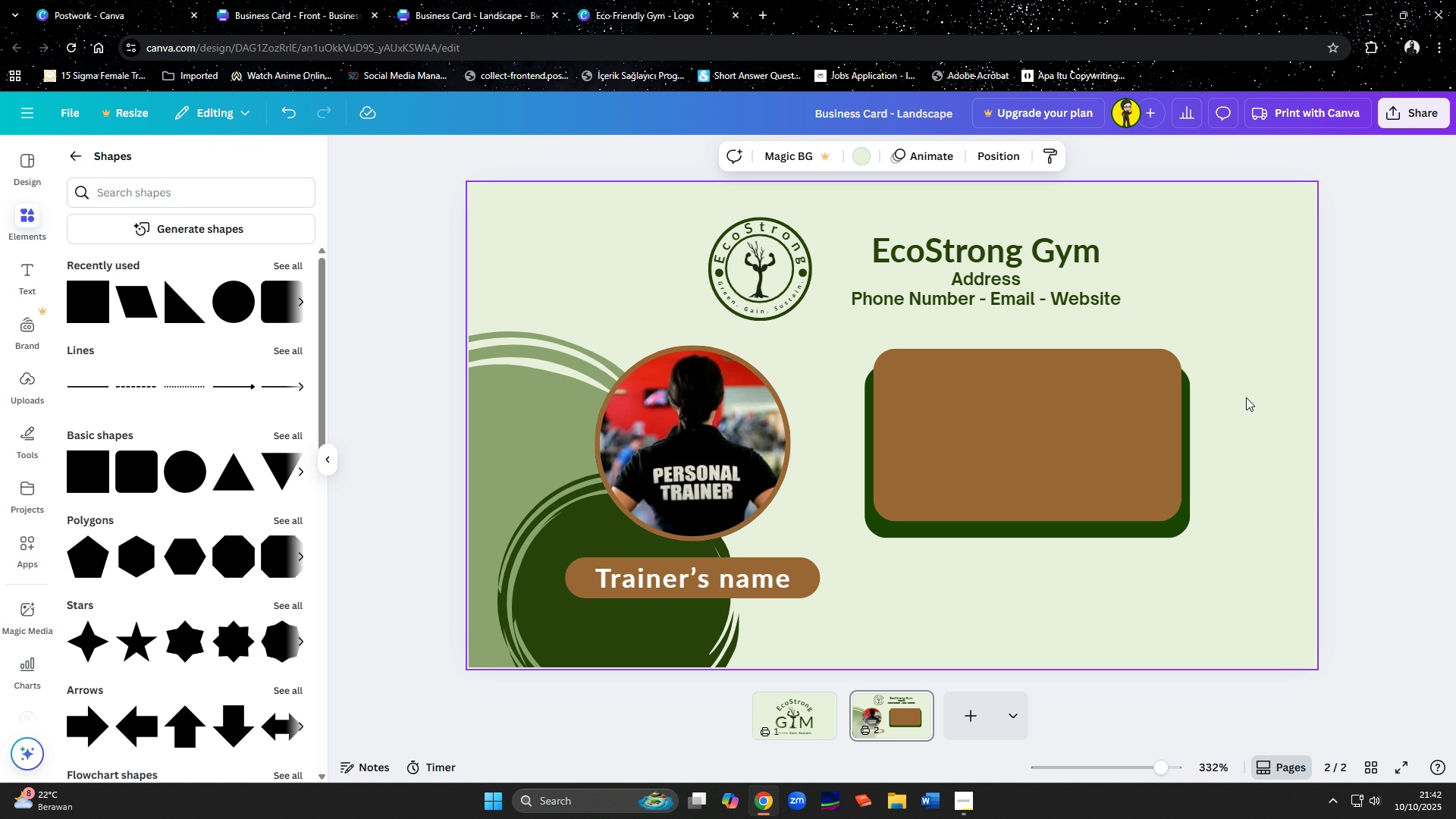 
left_click([976, 283])
 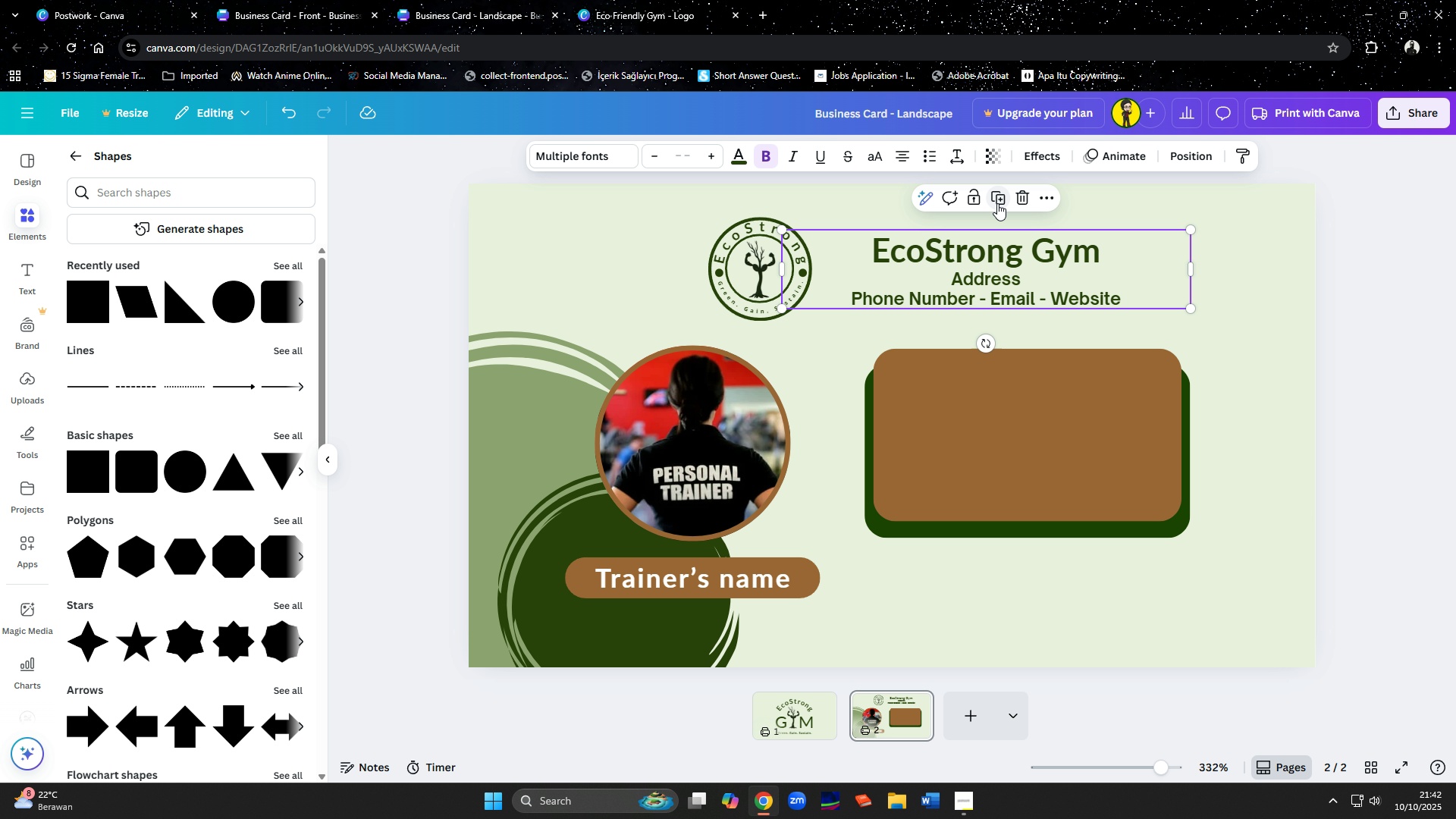 
left_click([997, 203])
 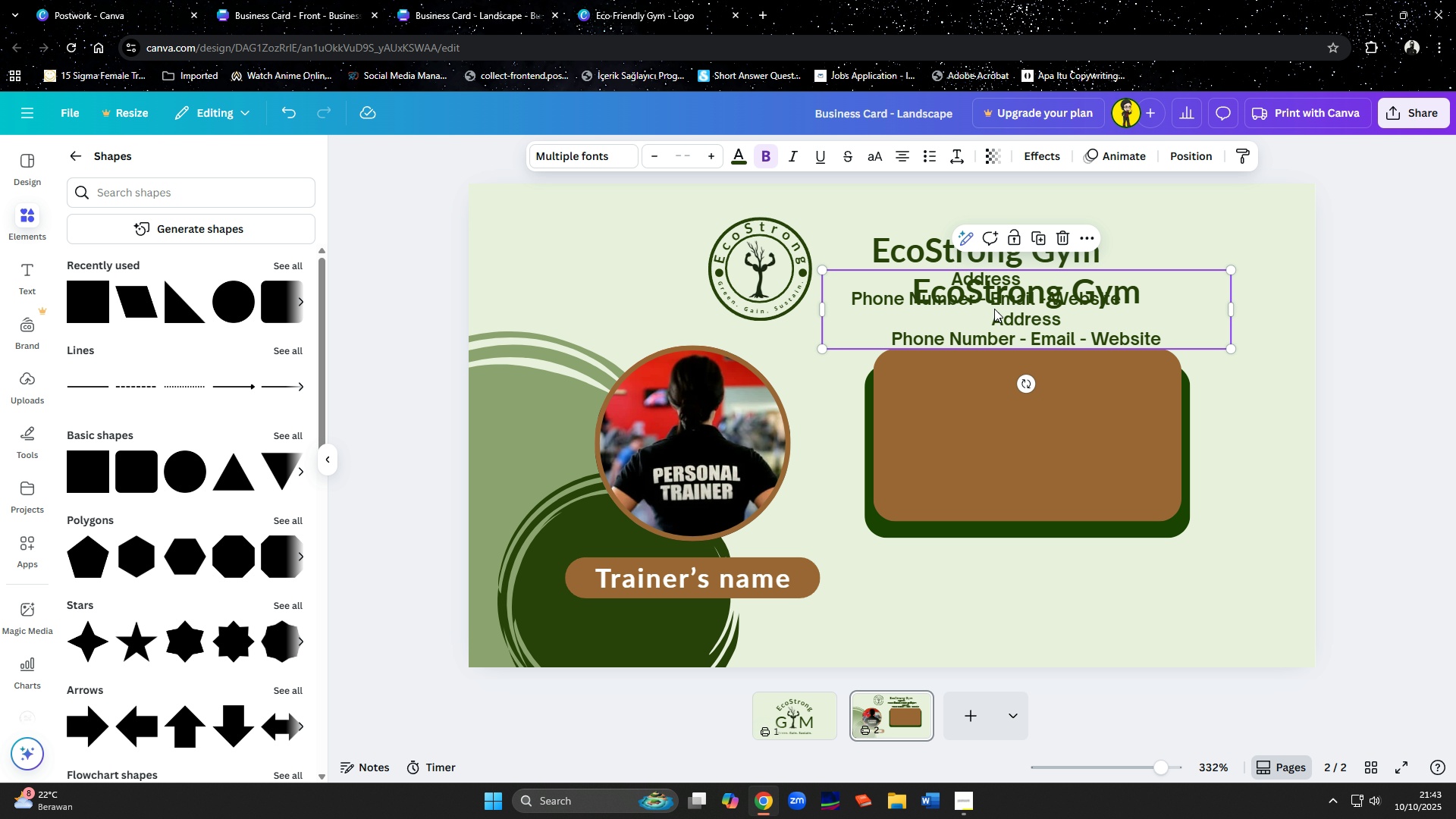 
left_click_drag(start_coordinate=[994, 305], to_coordinate=[1010, 440])
 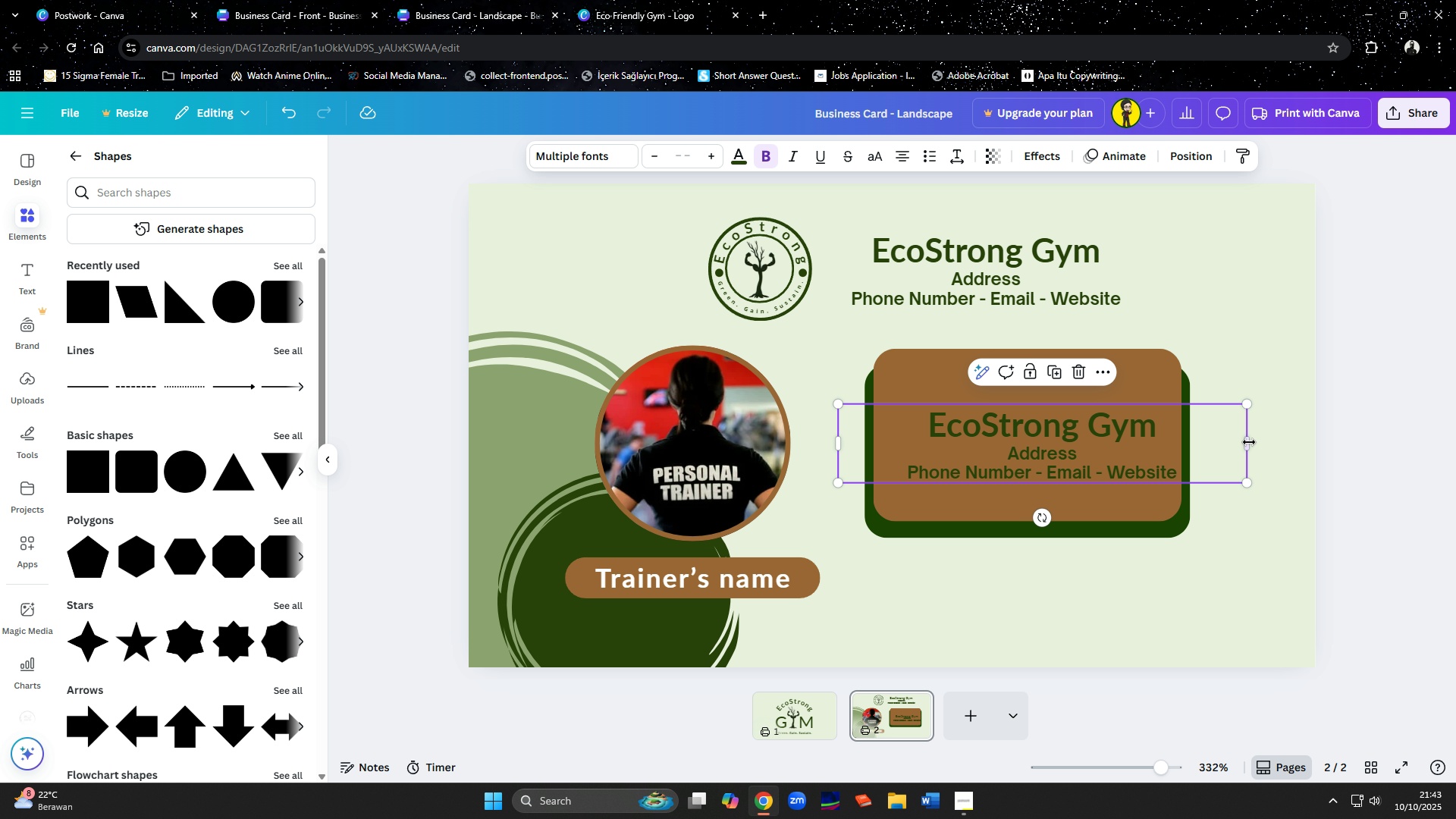 
left_click_drag(start_coordinate=[1250, 443], to_coordinate=[1112, 450])
 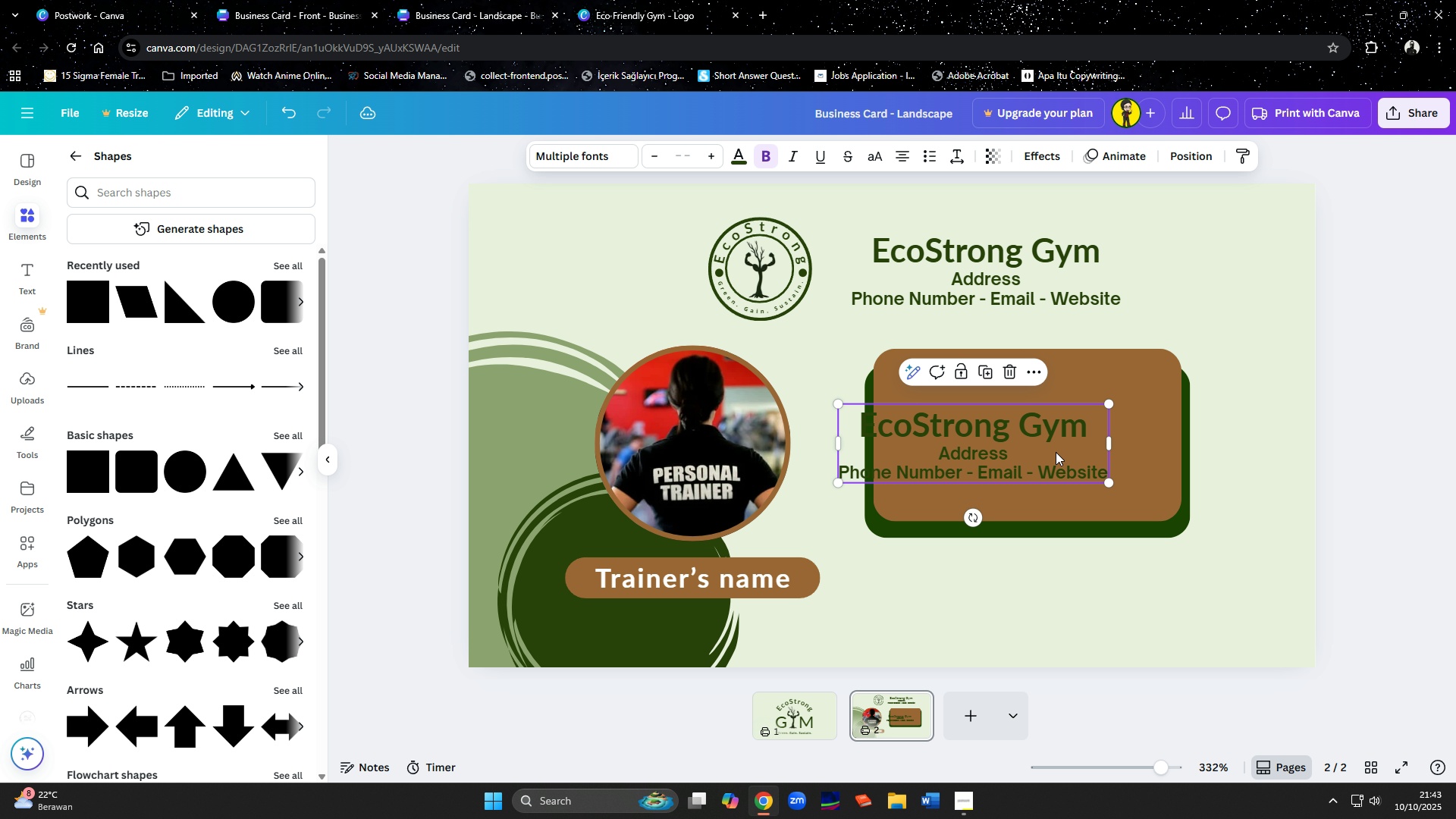 
left_click_drag(start_coordinate=[1056, 452], to_coordinate=[1112, 422])
 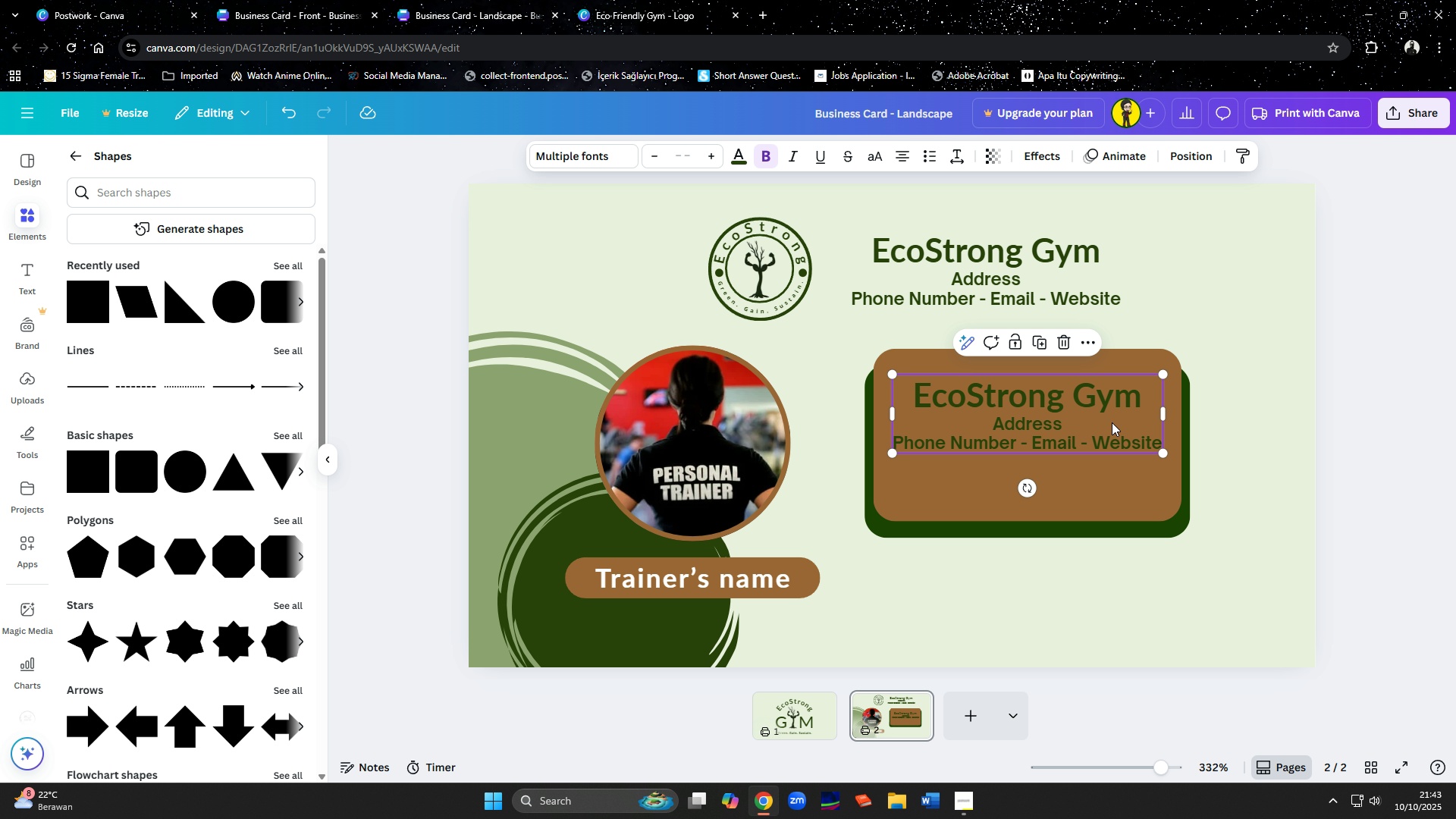 
left_click([1112, 422])
 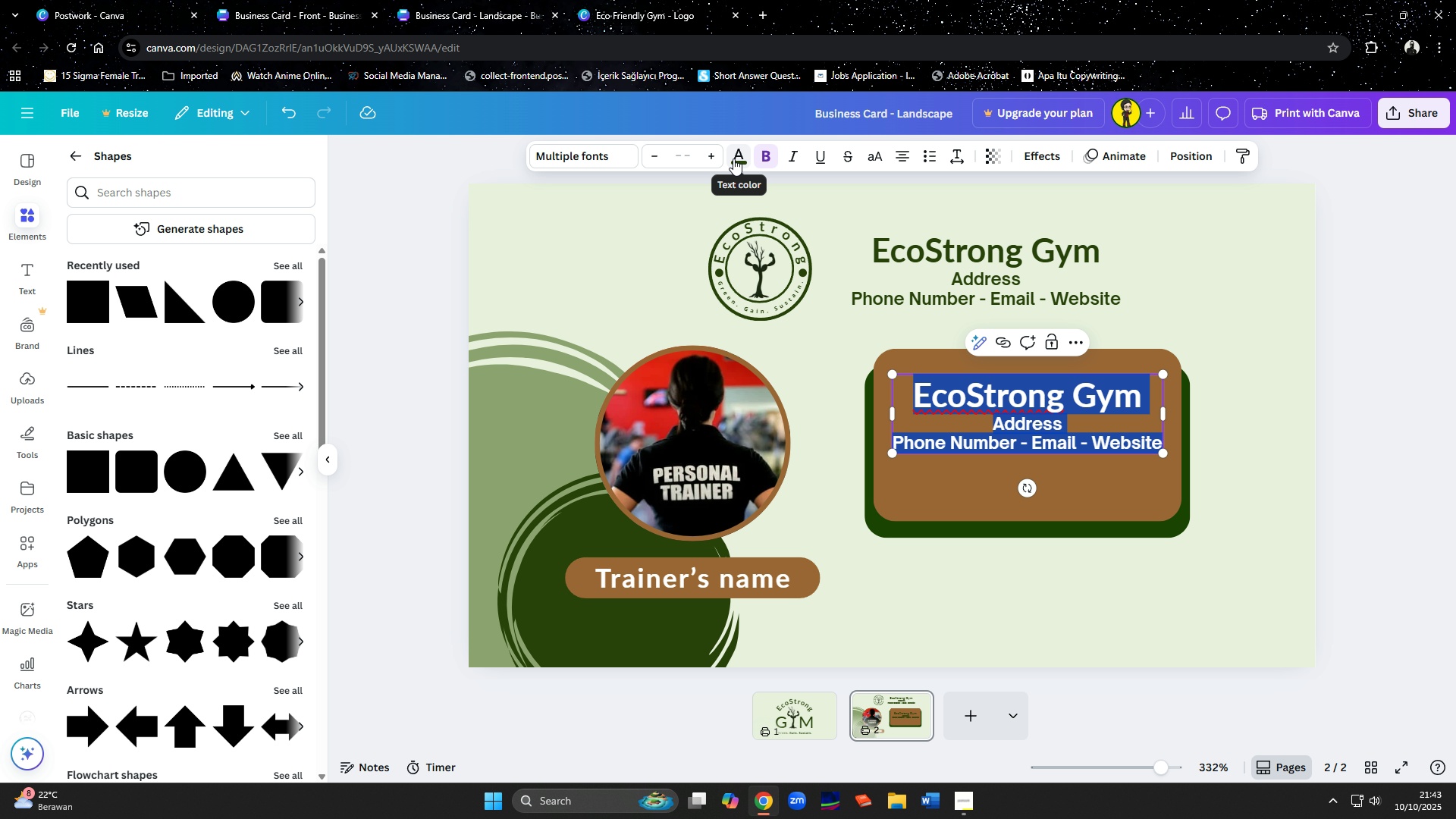 
left_click([734, 158])
 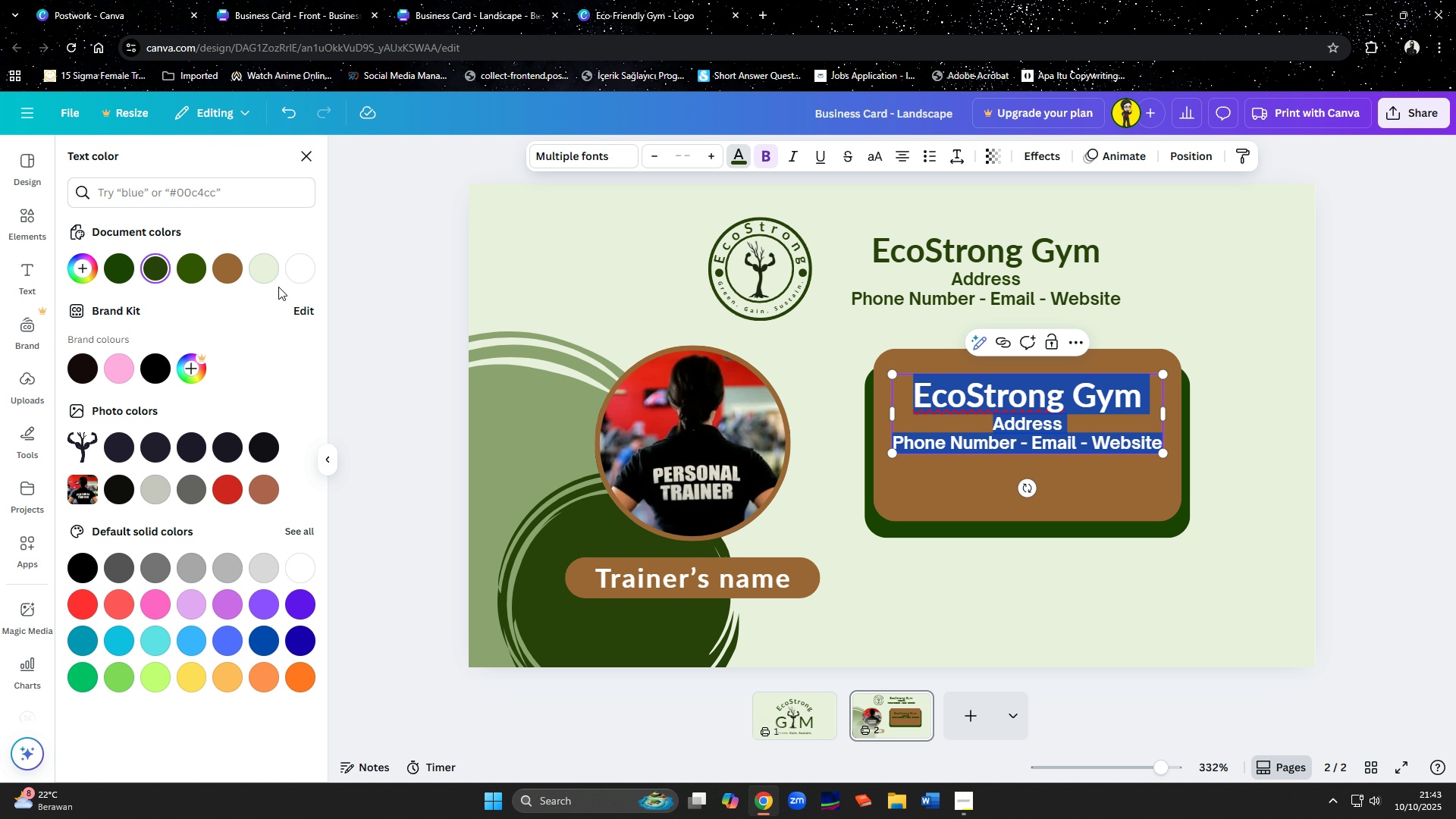 
left_click([294, 276])
 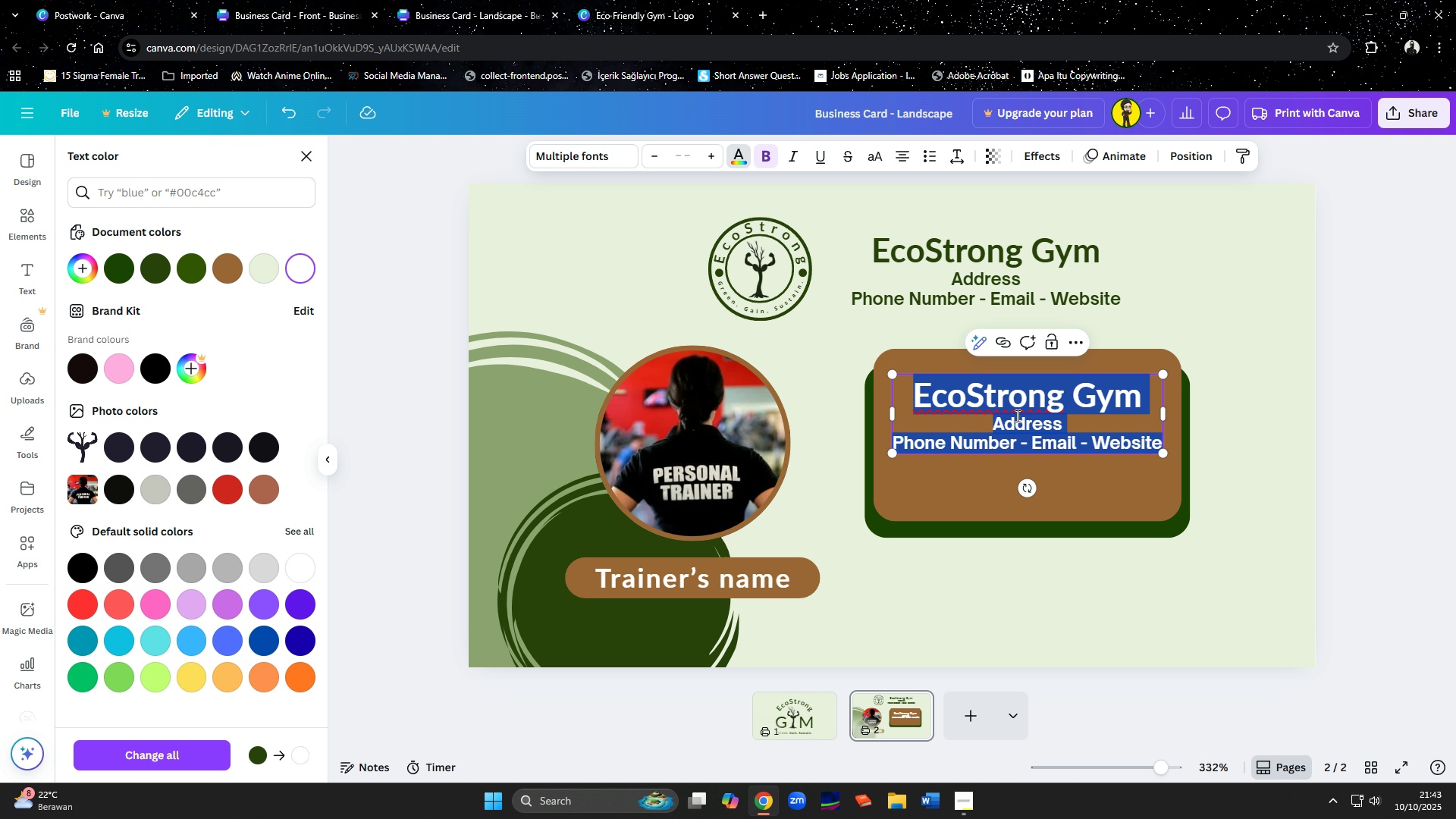 
type(Poun)
key(Backspace)
key(Backspace)
key(Backspace)
key(Backspace)
 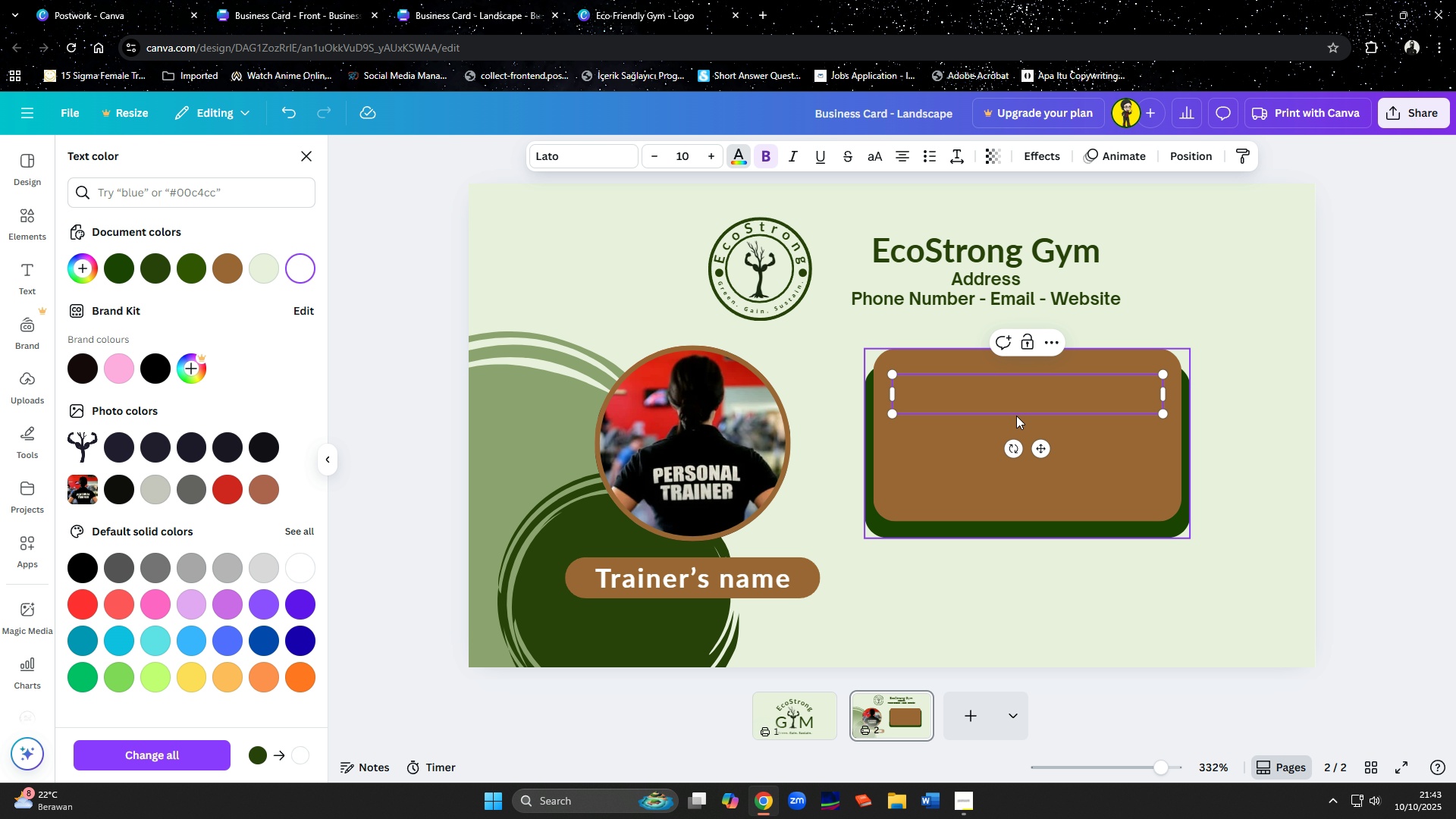 
hold_key(key=ShiftLeft, duration=1.52)
 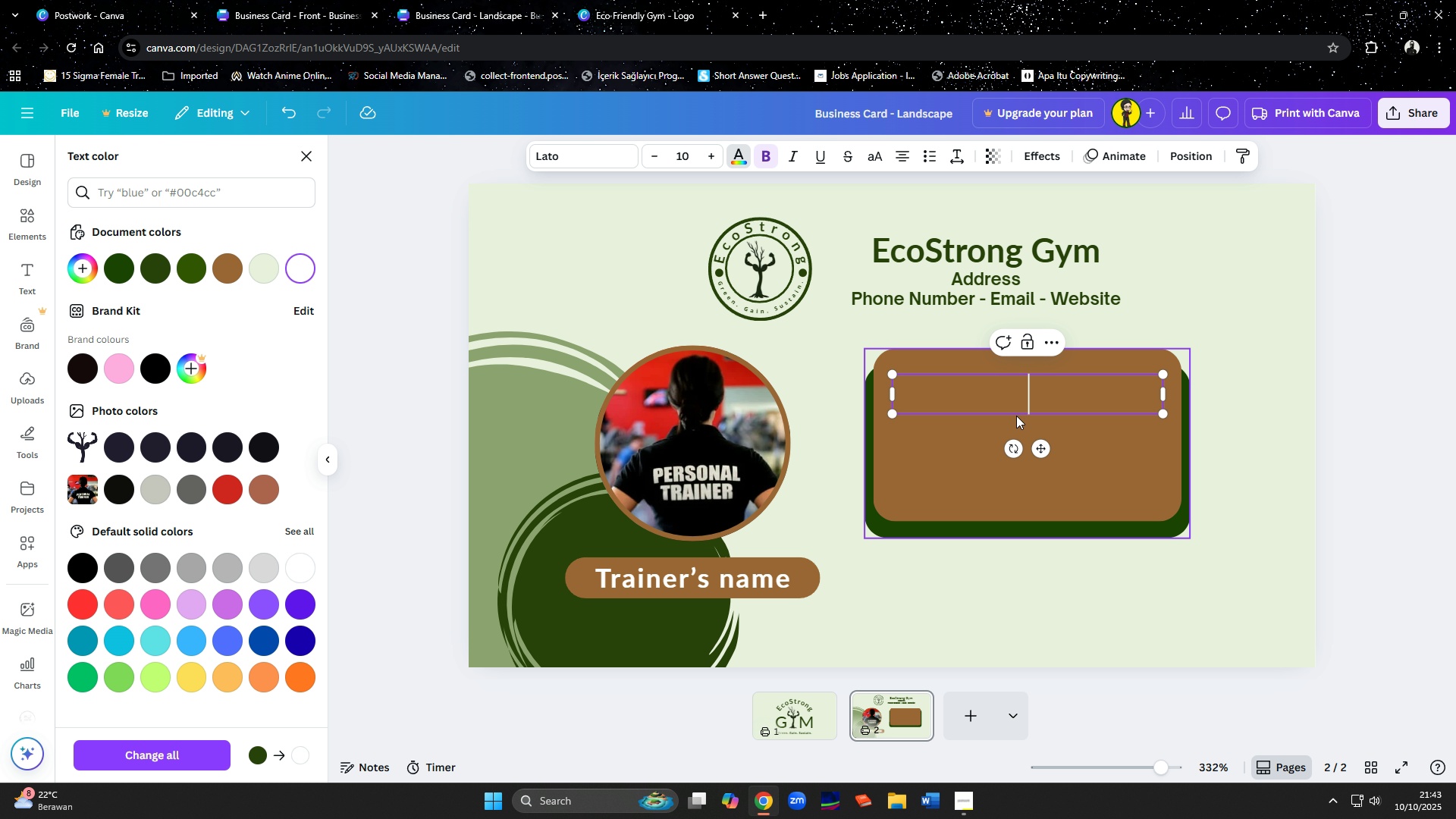 
type(Toin)
key(Backspace)
key(Backspace)
type(ning)
 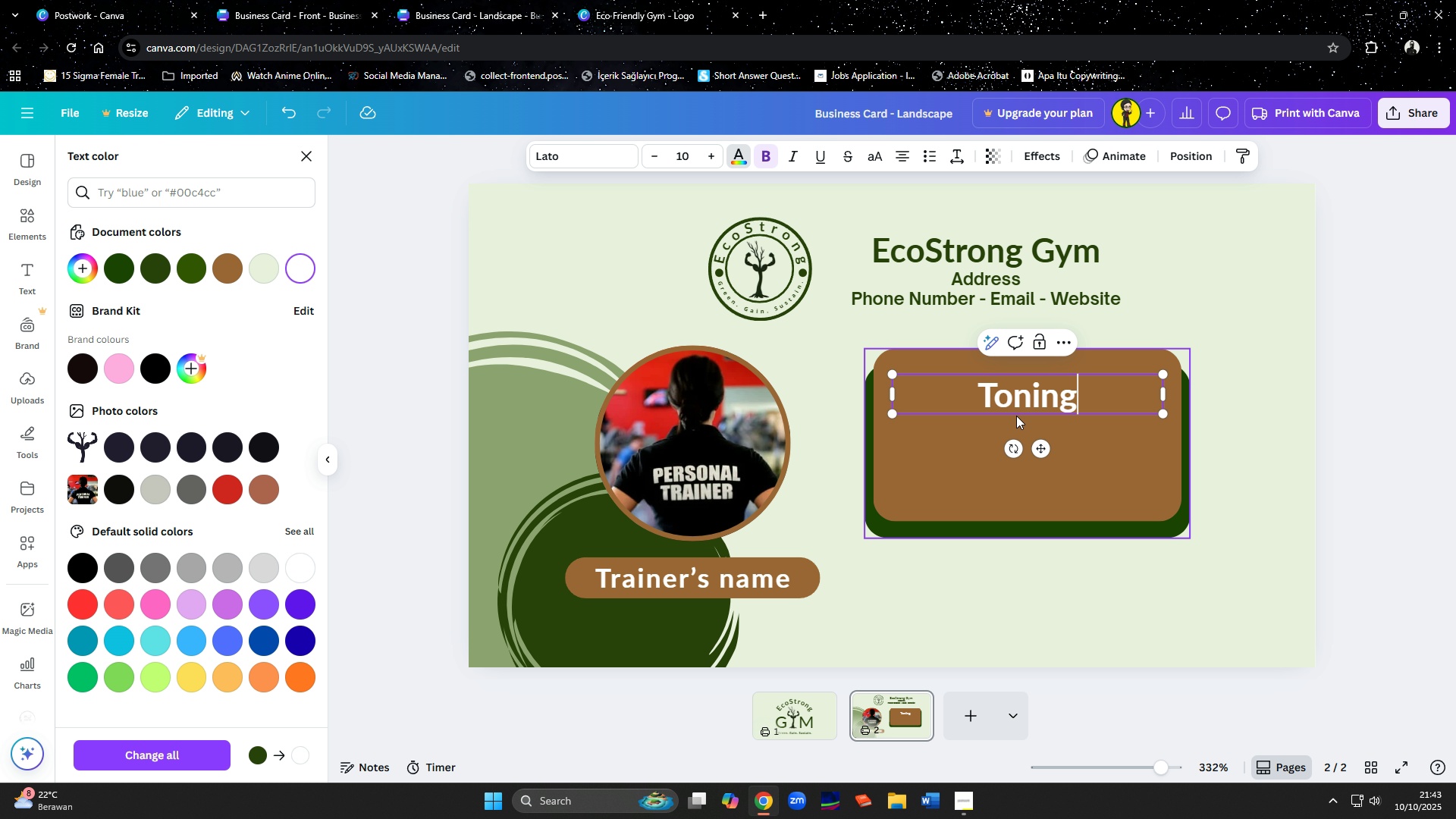 
key(Enter)
 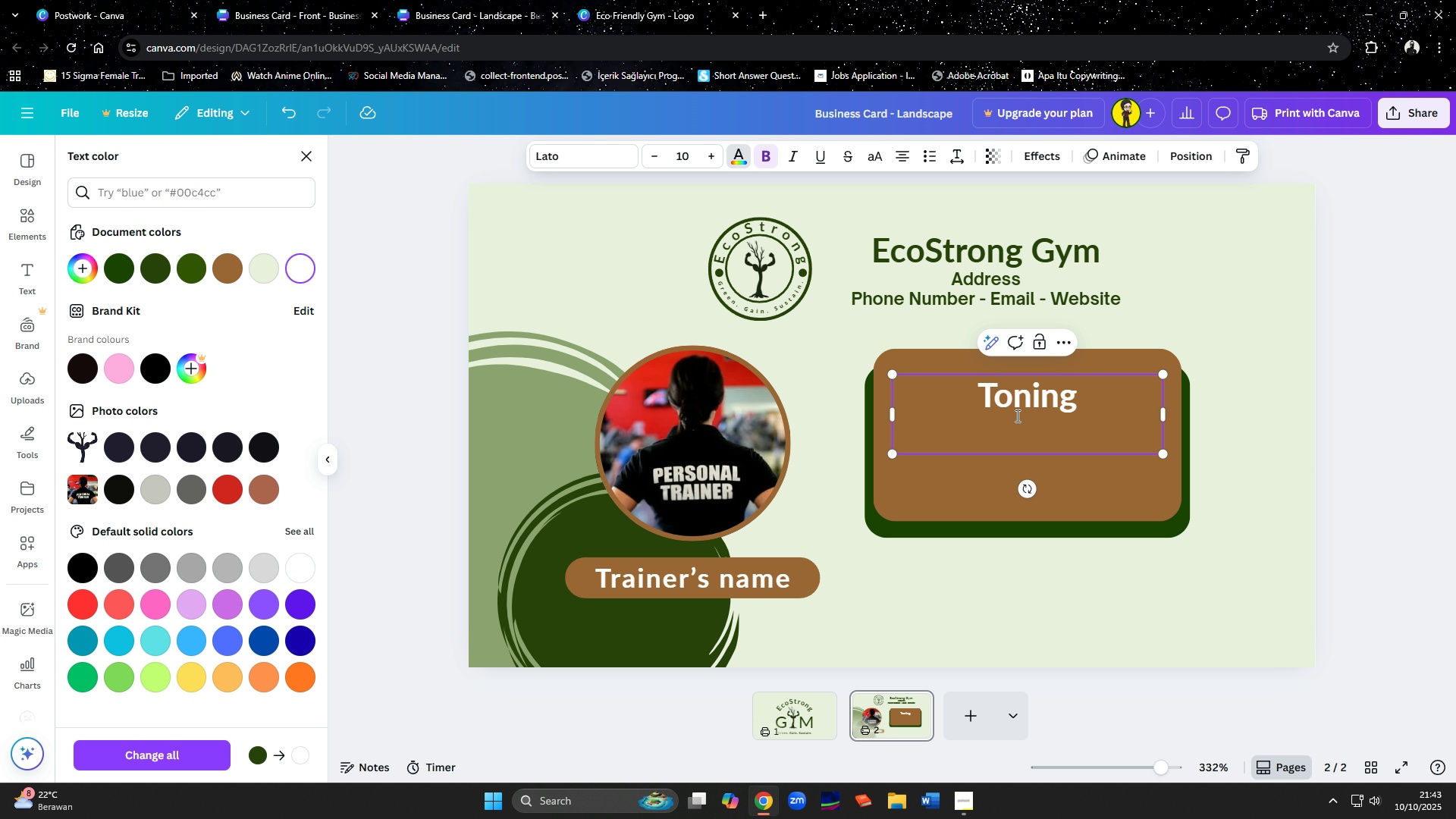 
hold_key(key=ShiftLeft, duration=1.27)
 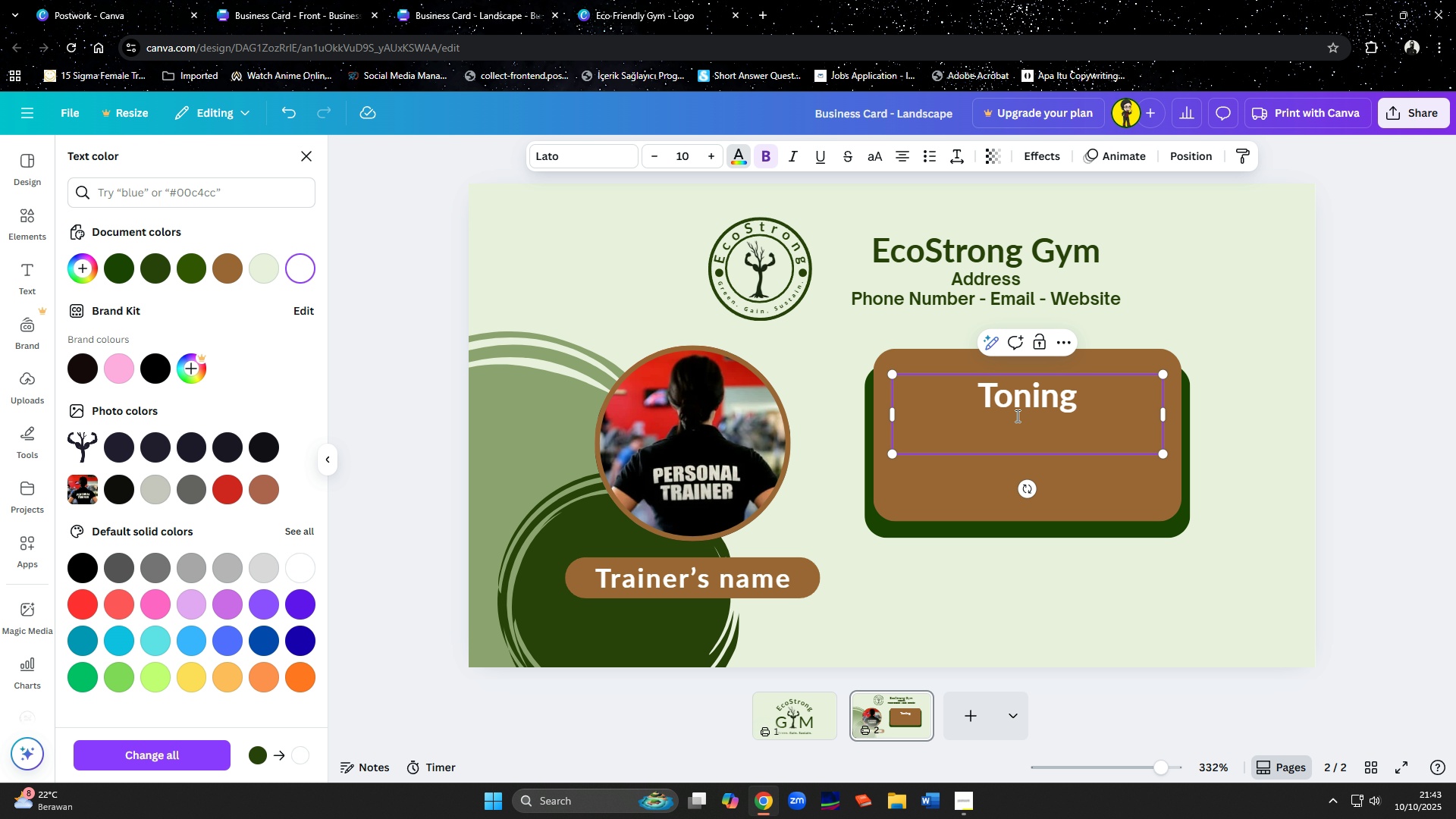 
type(Bod )
key(Backspace)
type(y Building)
 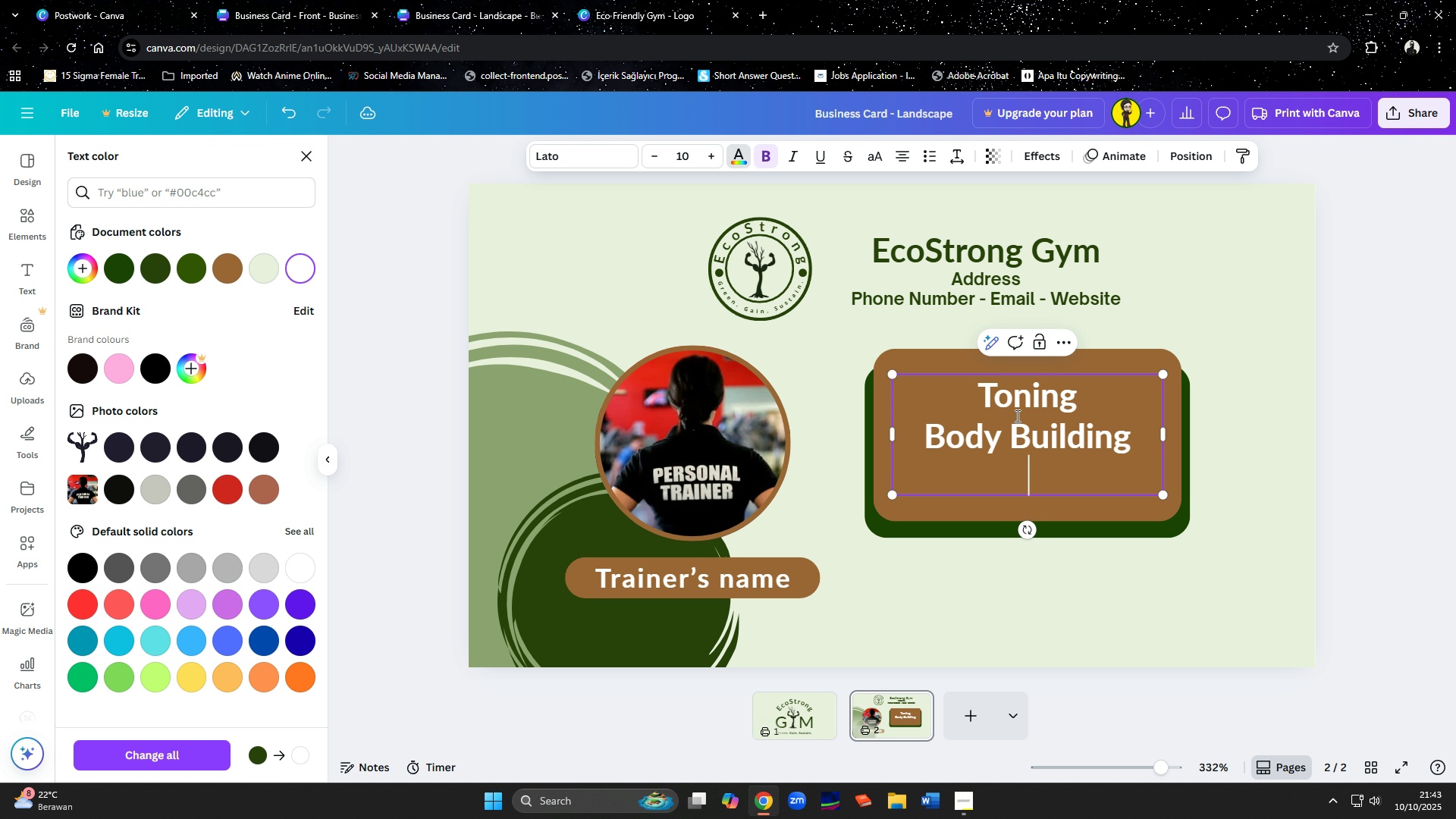 
key(Enter)
 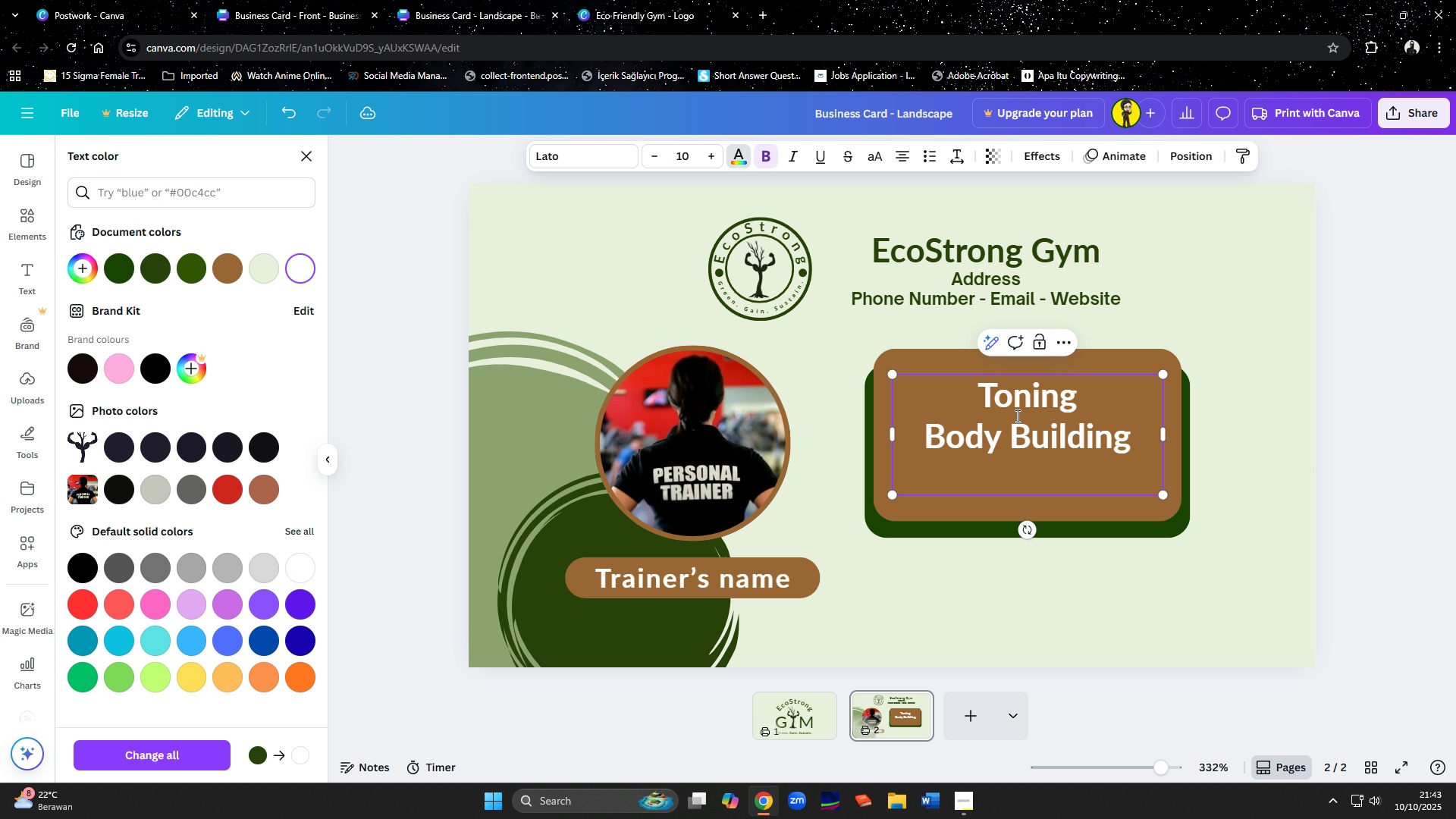 
type(Strong Nation)
 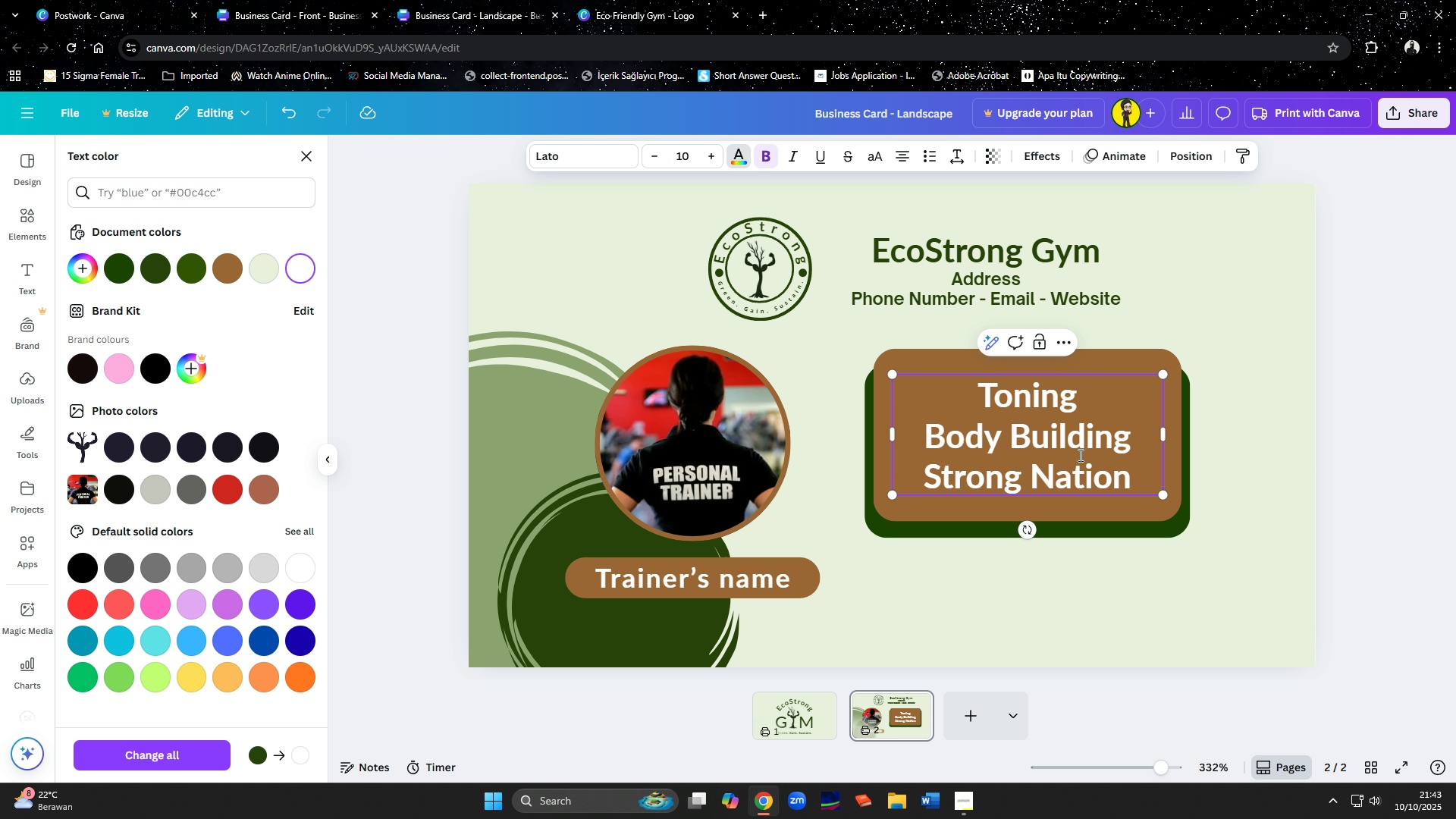 
hold_key(key=ControlLeft, duration=0.54)
 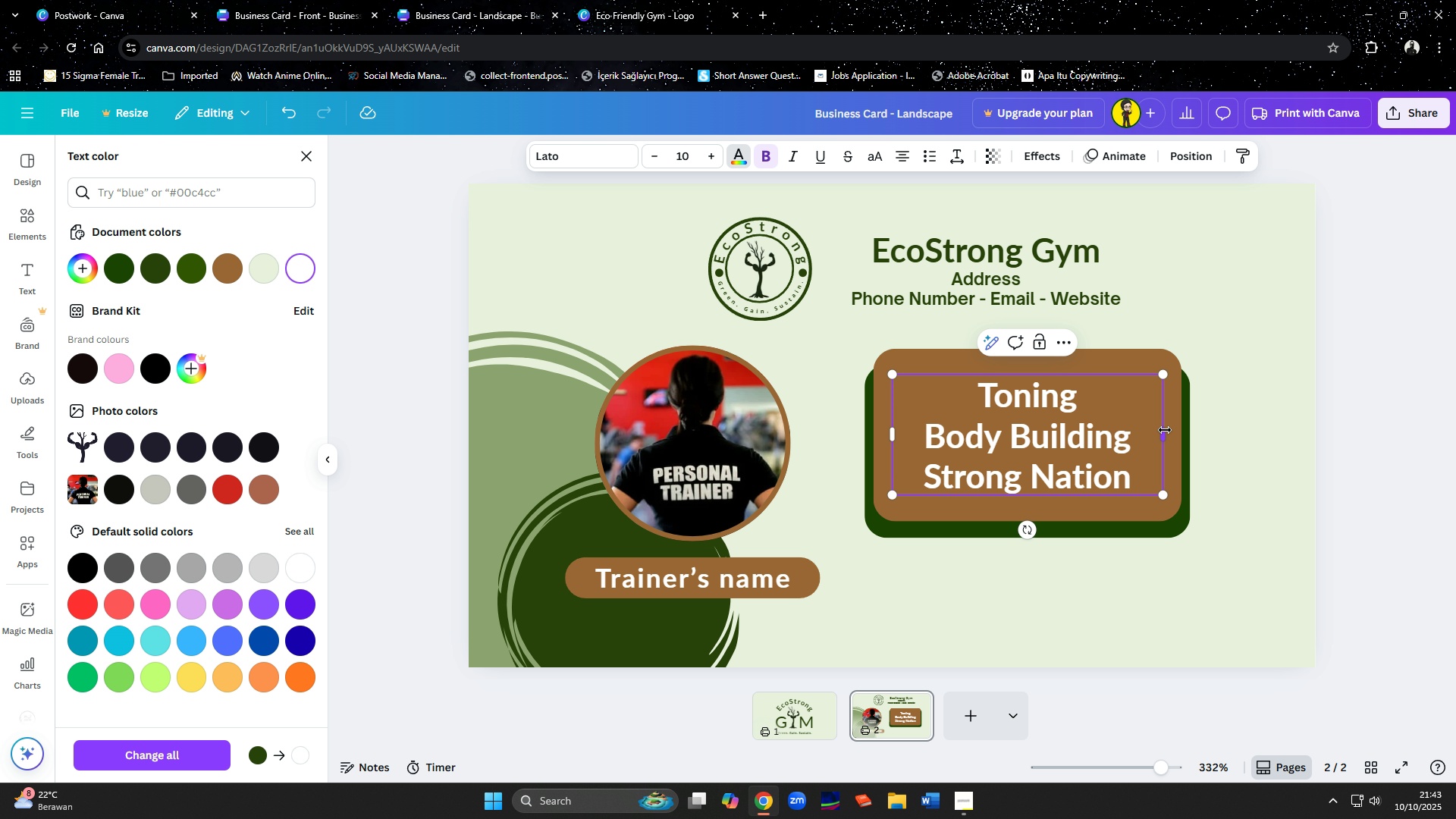 
left_click_drag(start_coordinate=[1165, 430], to_coordinate=[1153, 431])
 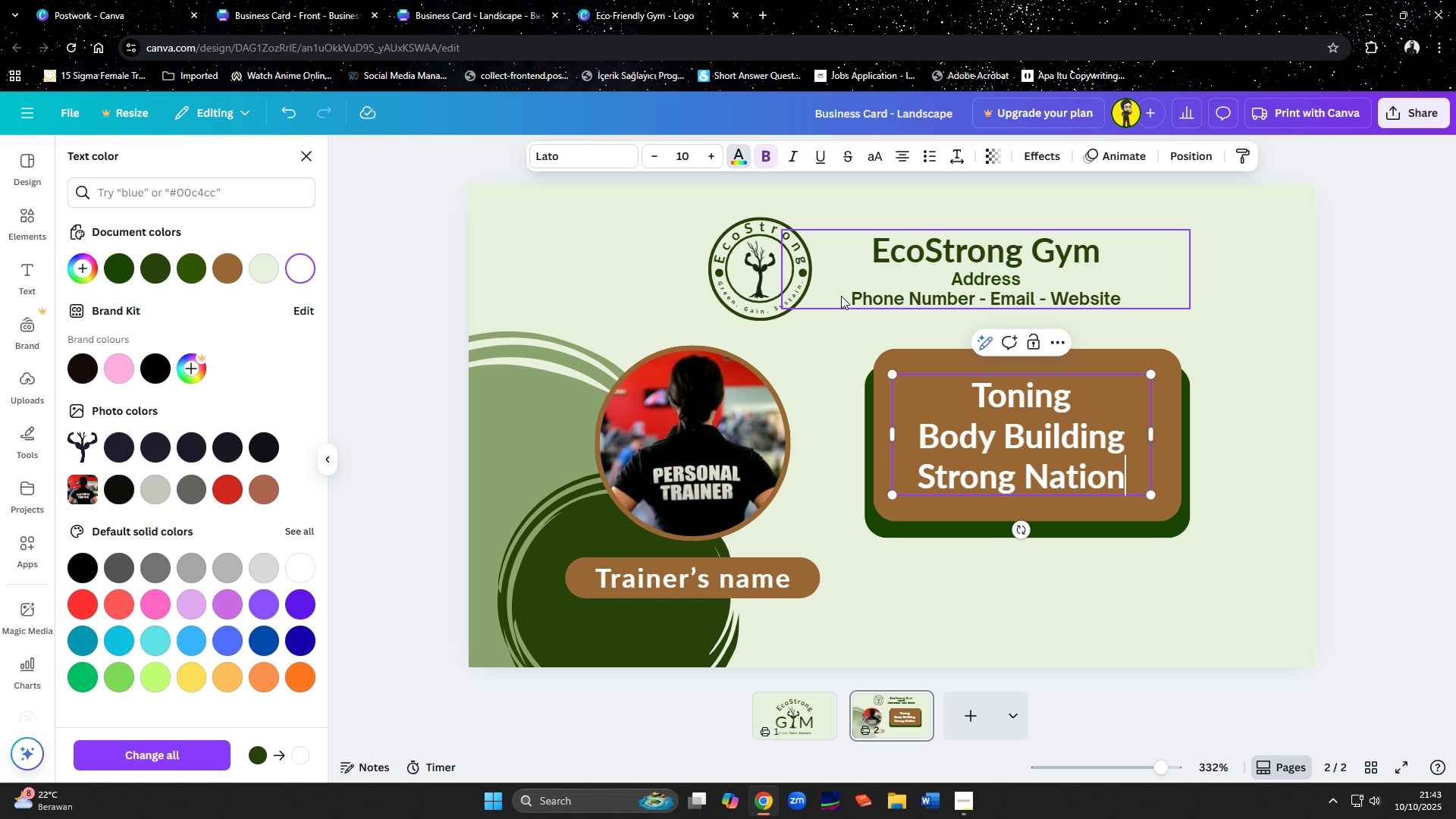 
hold_key(key=ControlLeft, duration=0.36)
 